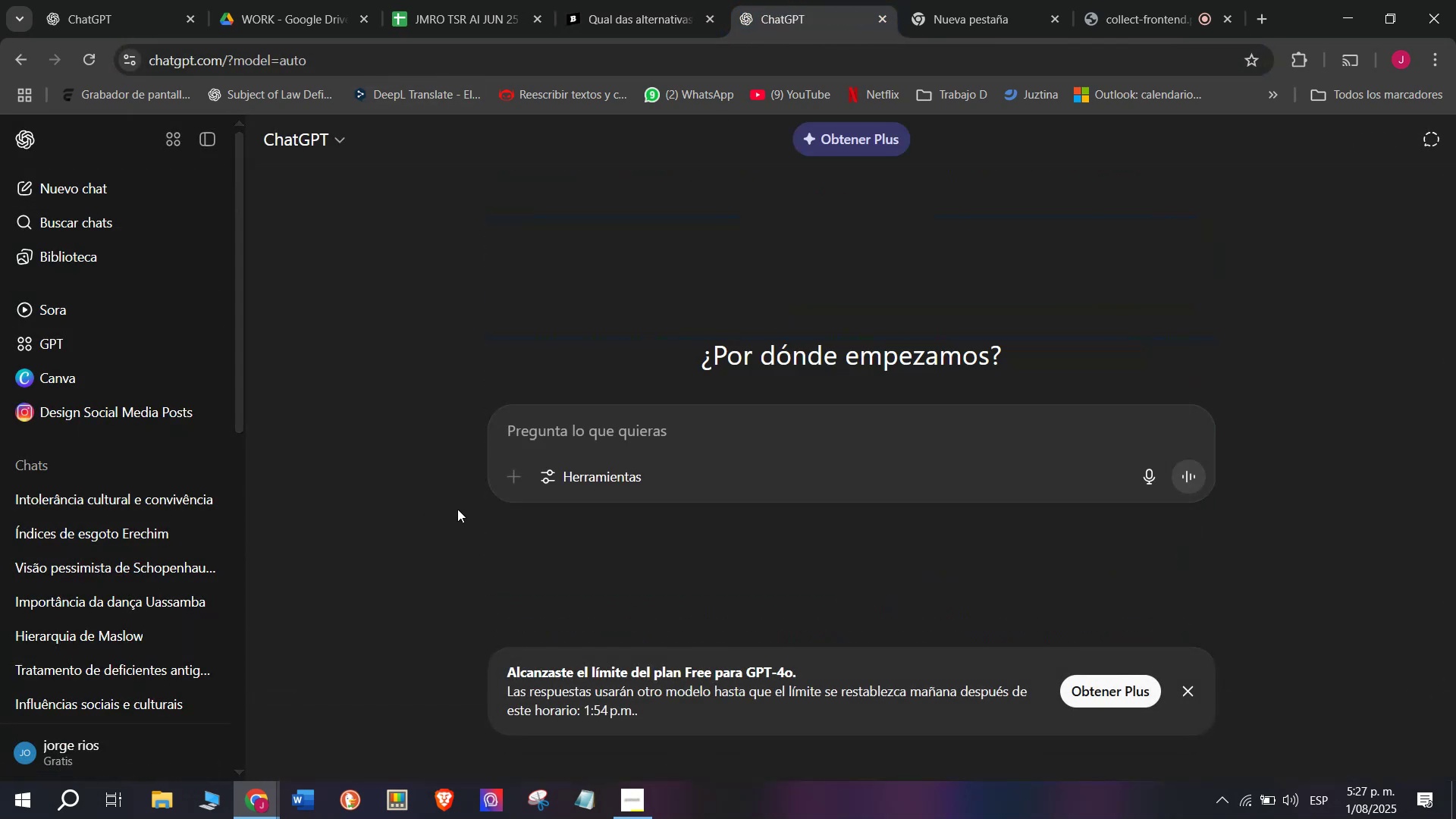 
key(Meta+MetaLeft)
 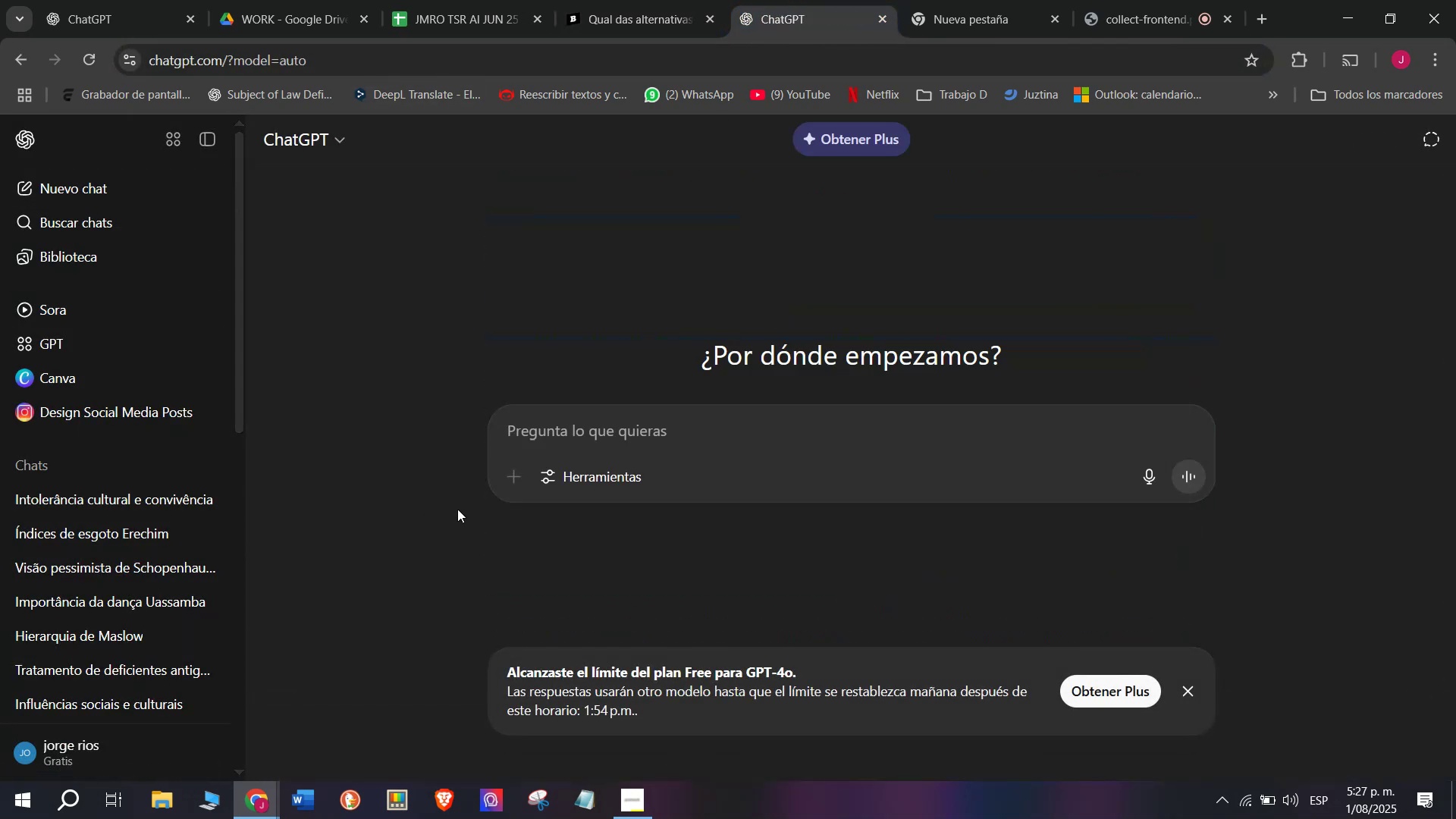 
key(Meta+V)
 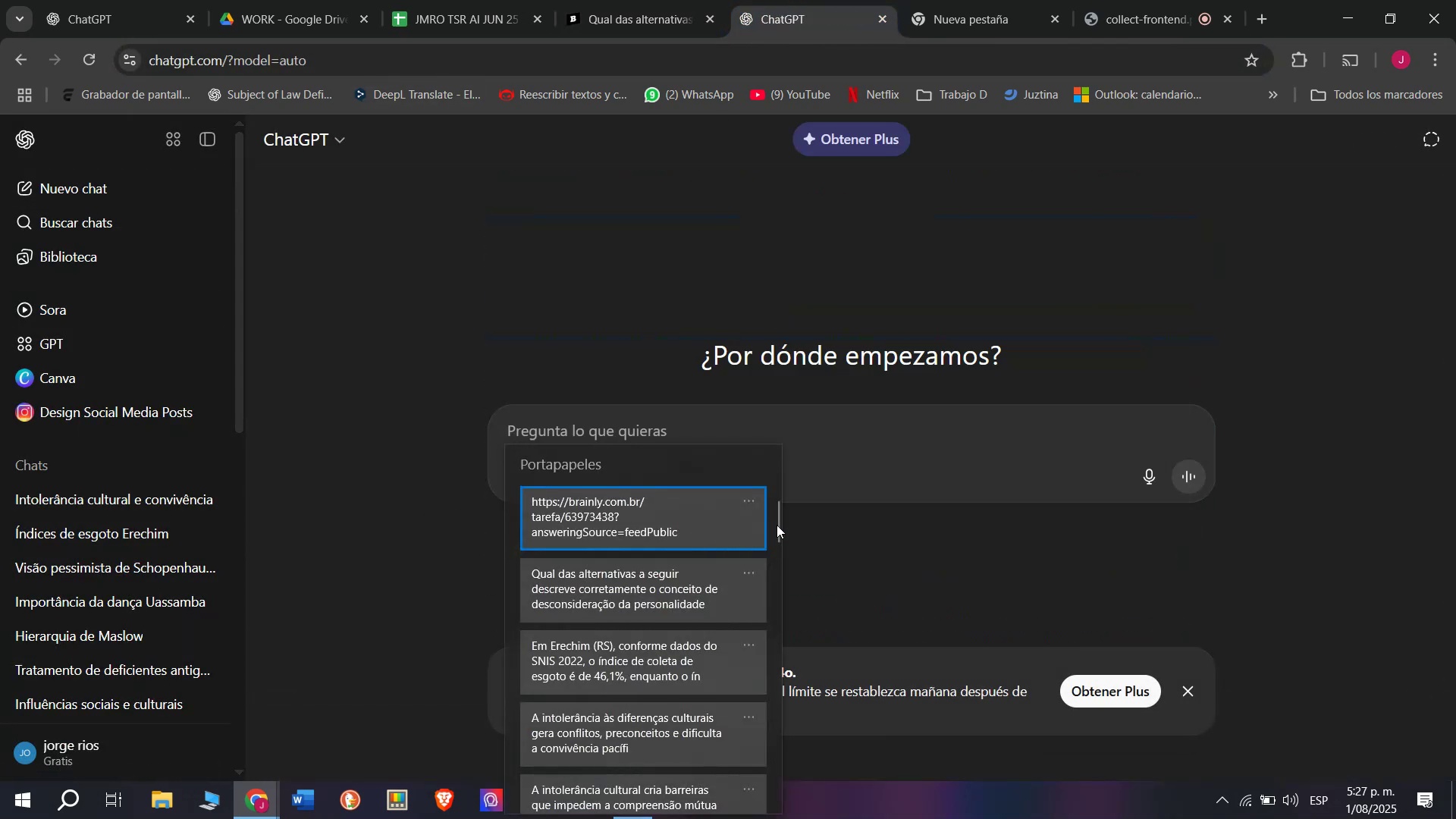 
left_click_drag(start_coordinate=[777, 524], to_coordinate=[809, 818])
 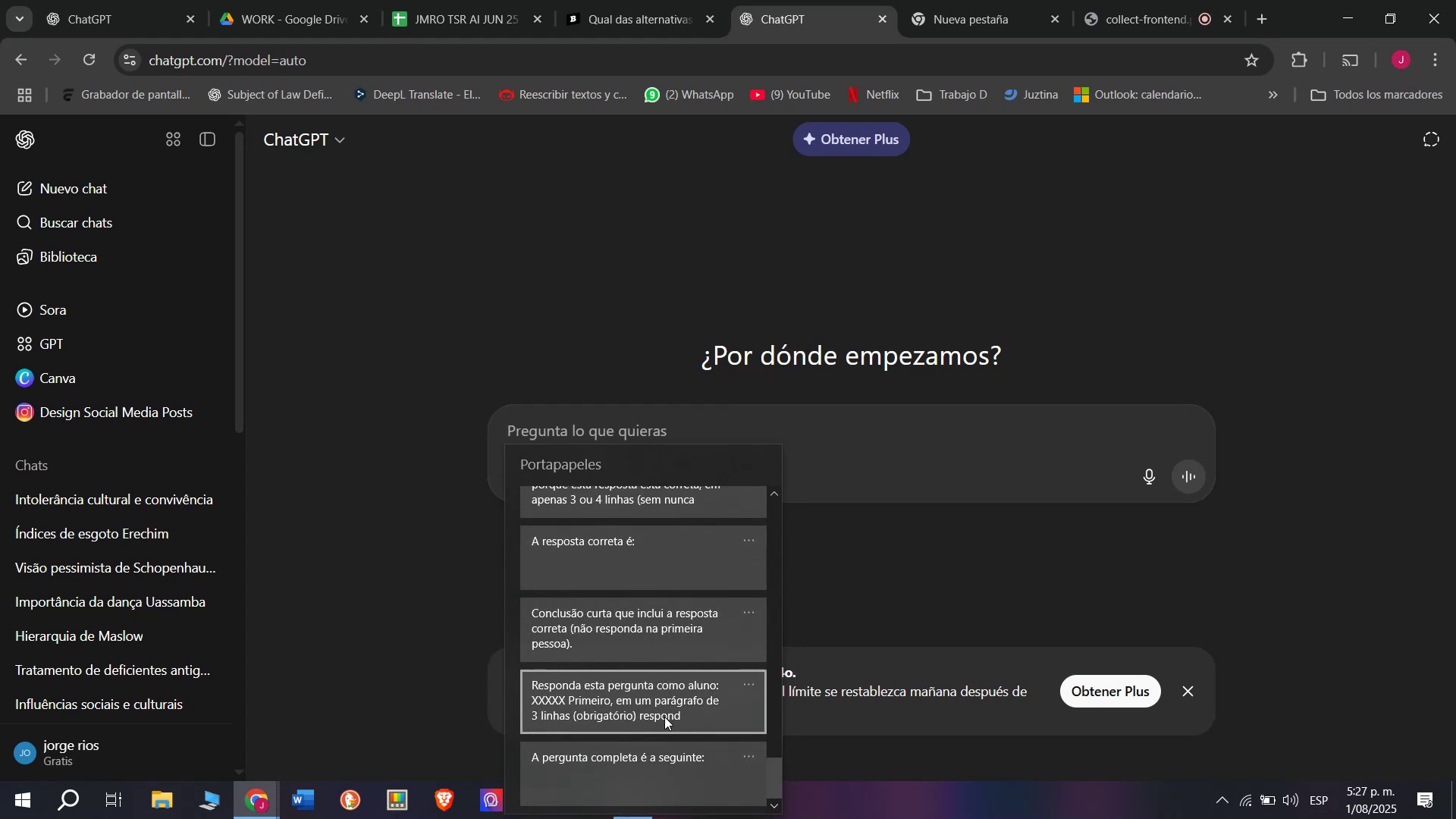 
left_click([664, 716])
 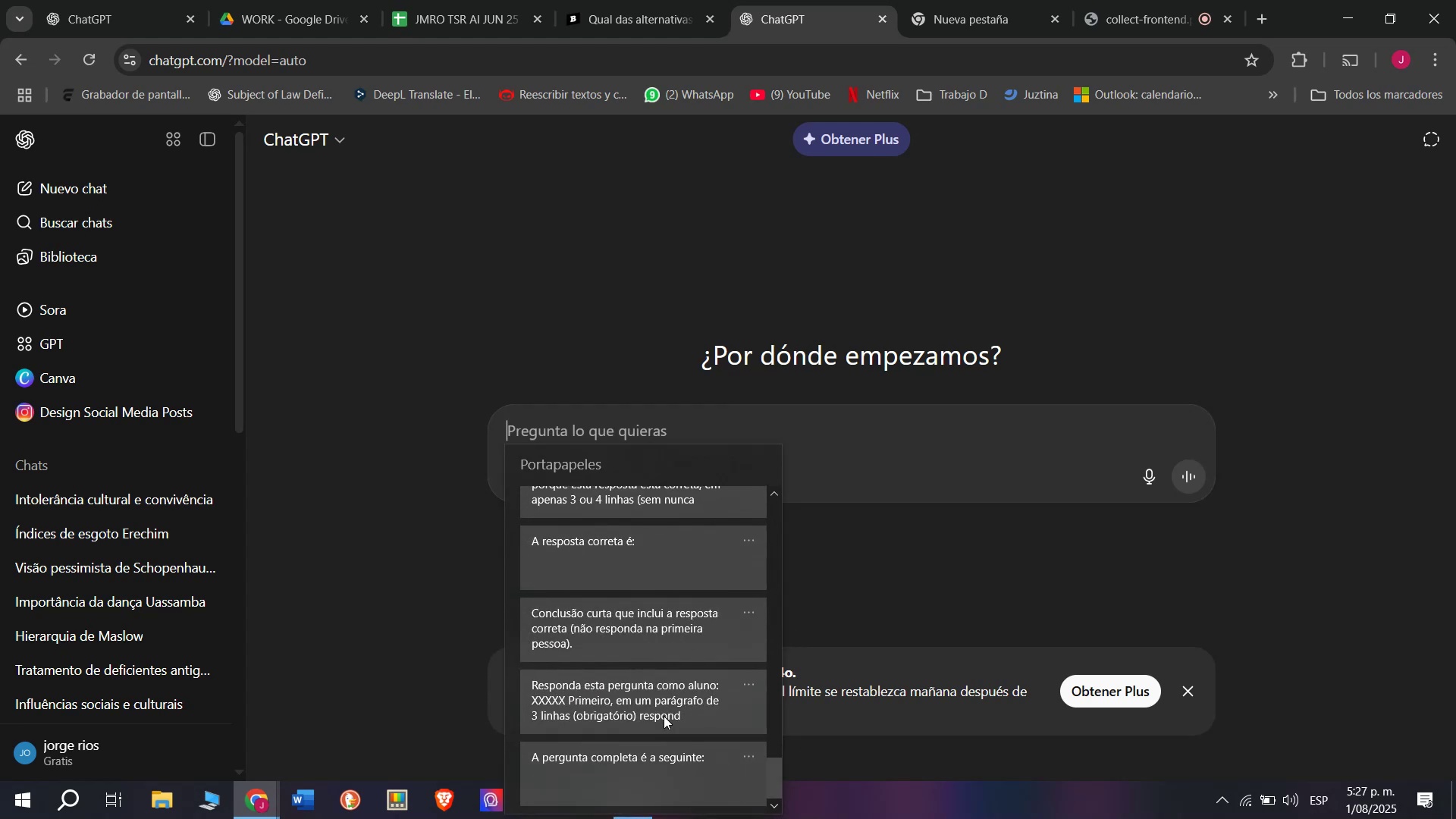 
key(Control+ControlLeft)
 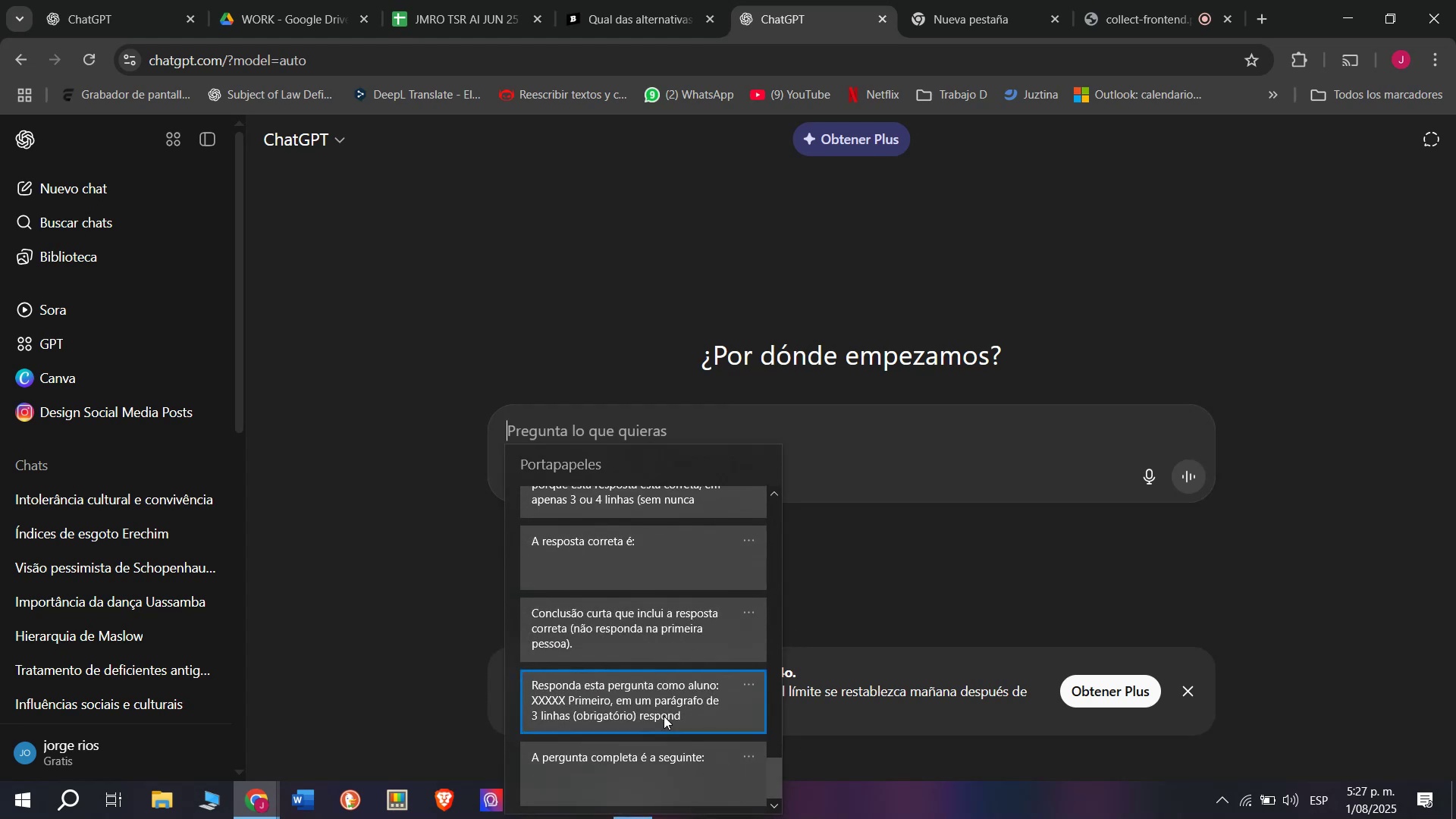 
key(Control+V)
 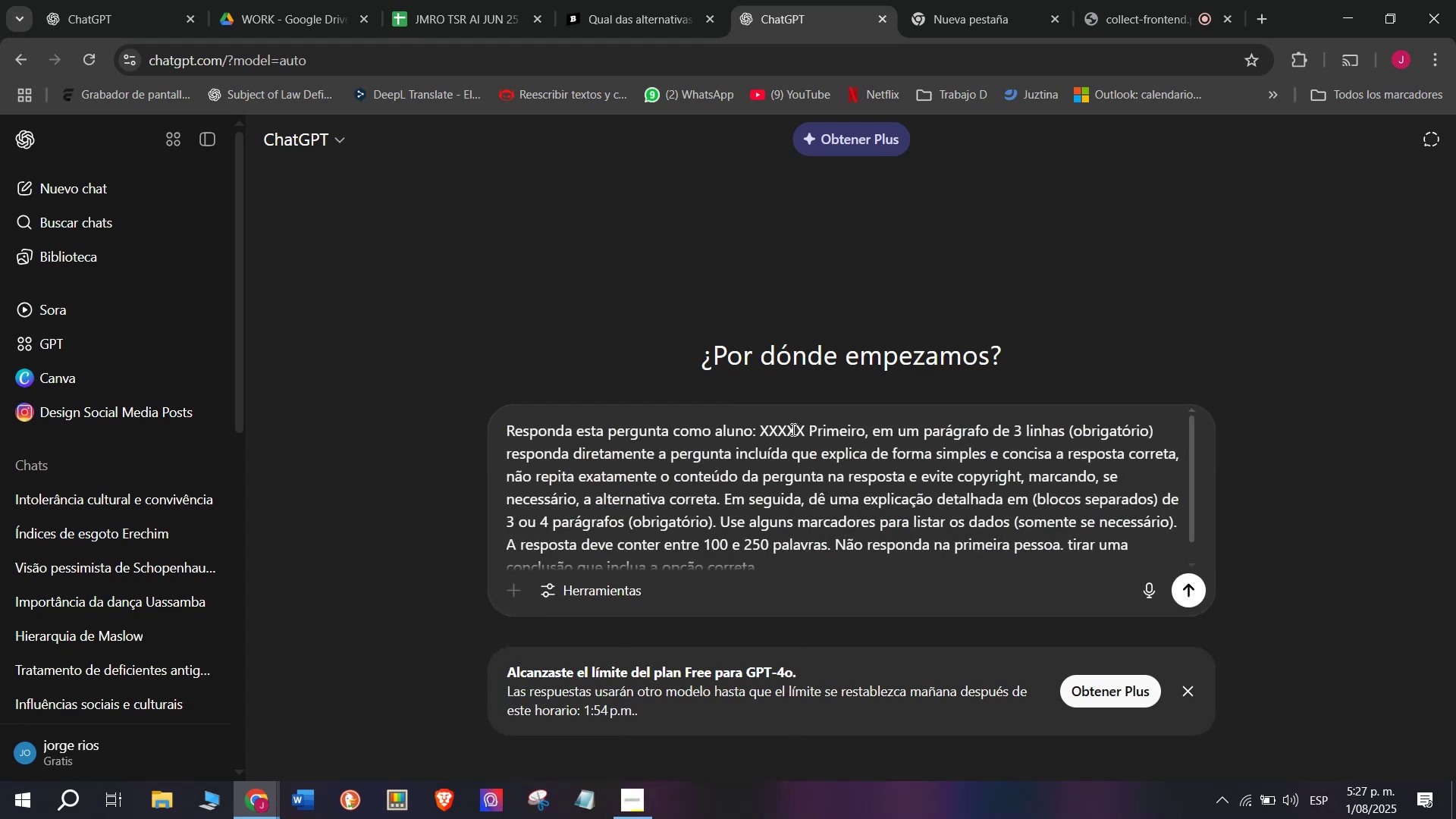 
left_click_drag(start_coordinate=[805, 421], to_coordinate=[761, 422])
 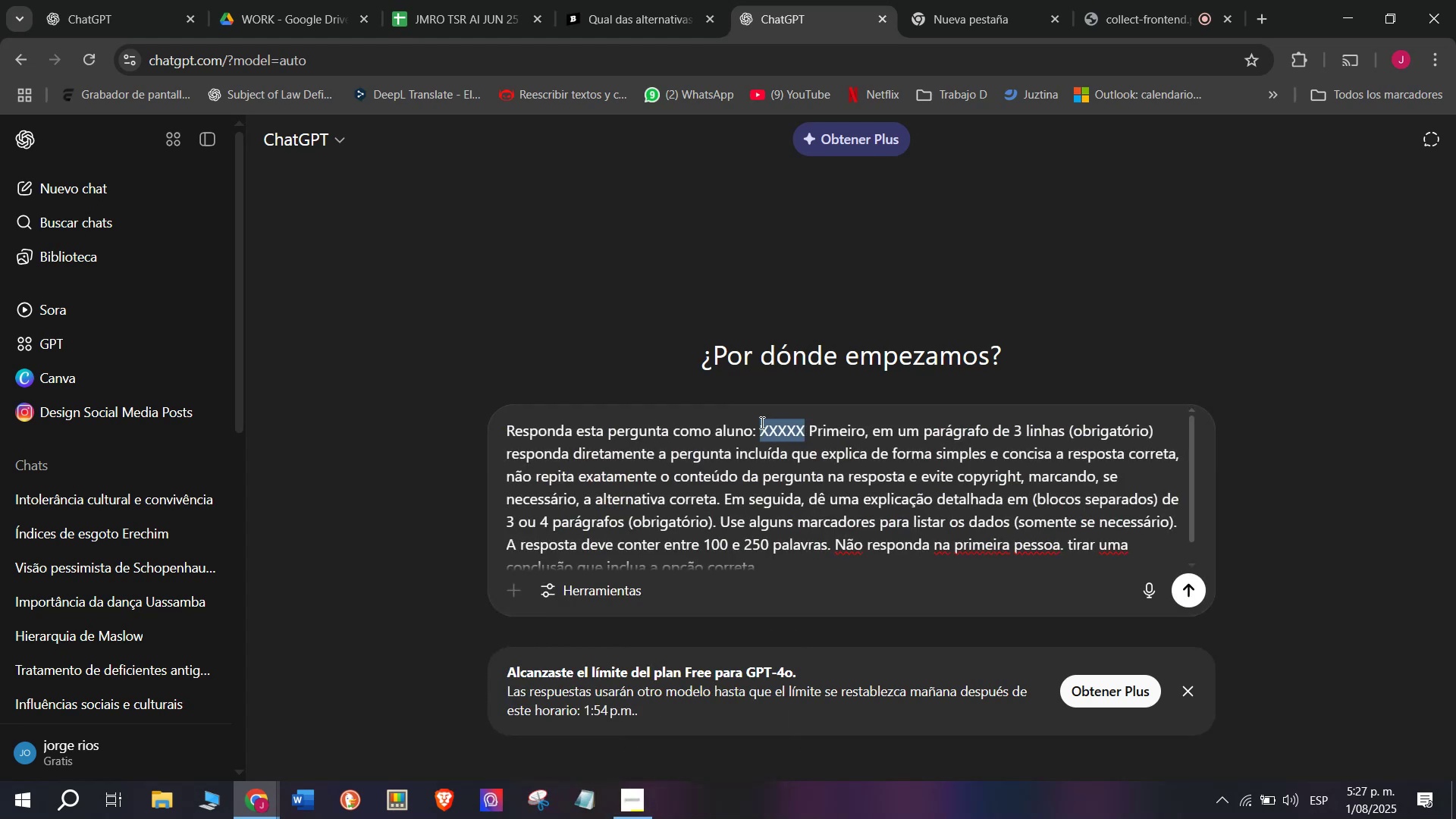 
key(Meta+MetaLeft)
 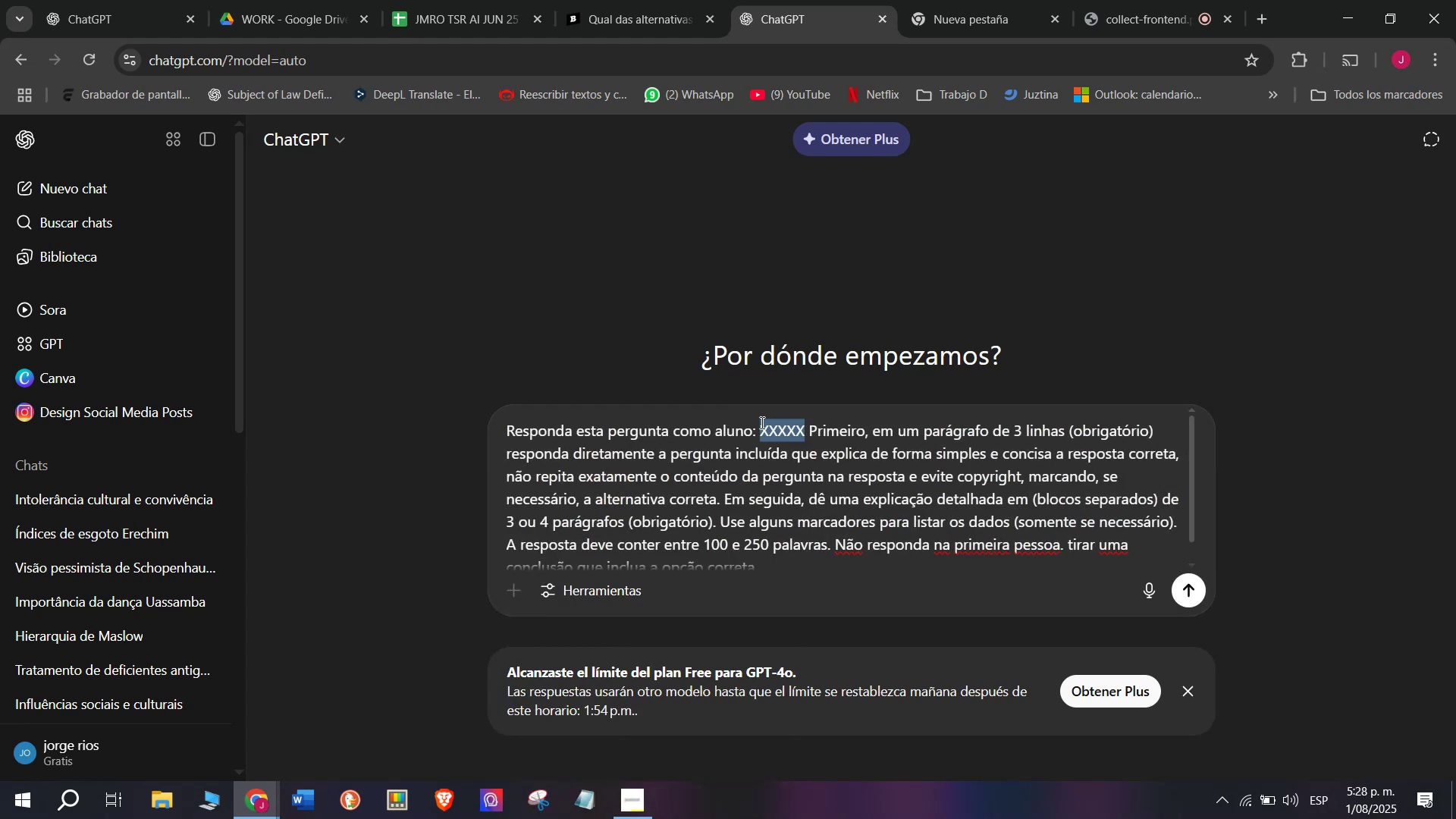 
key(Meta+V)
 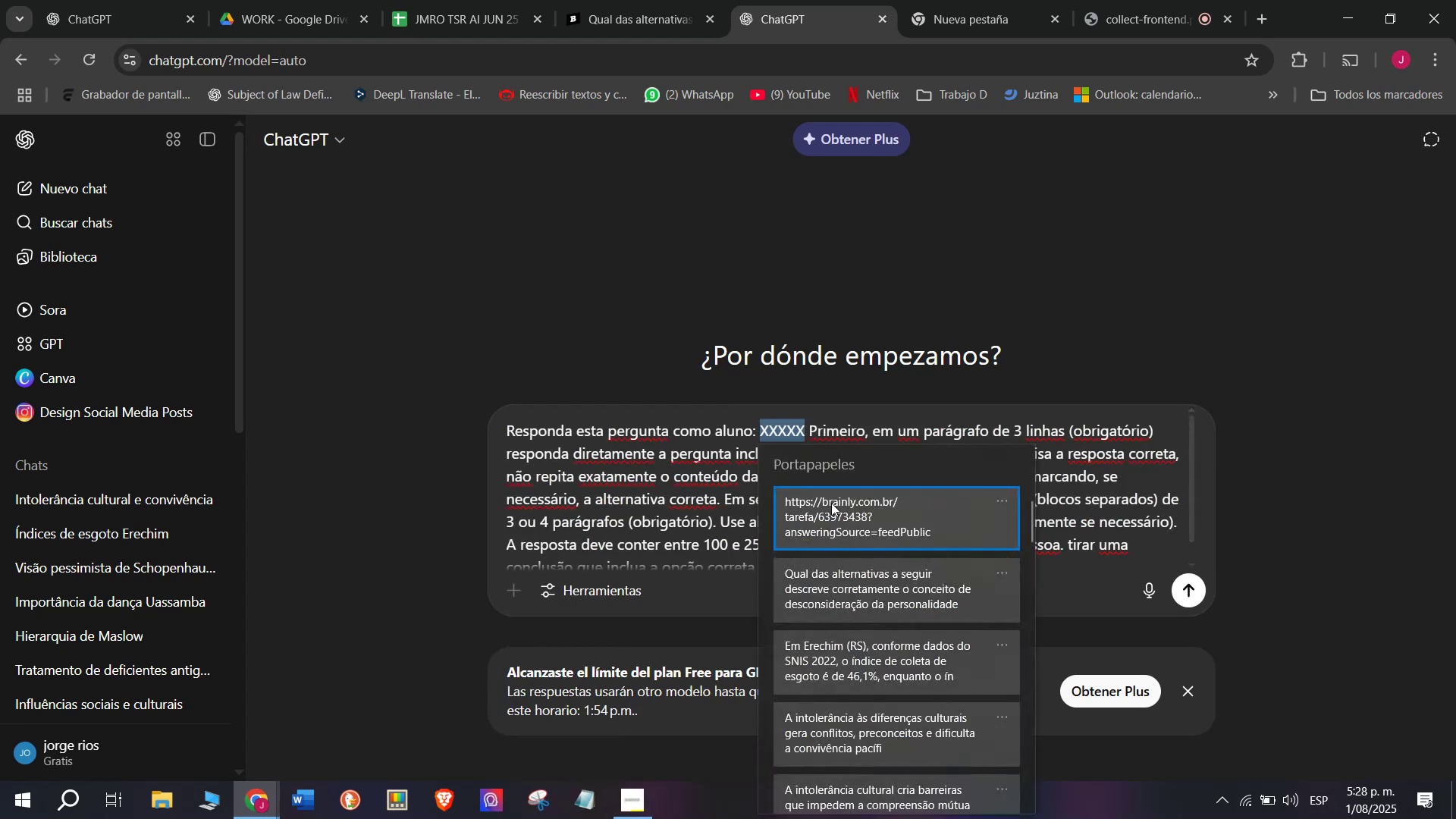 
left_click([836, 509])
 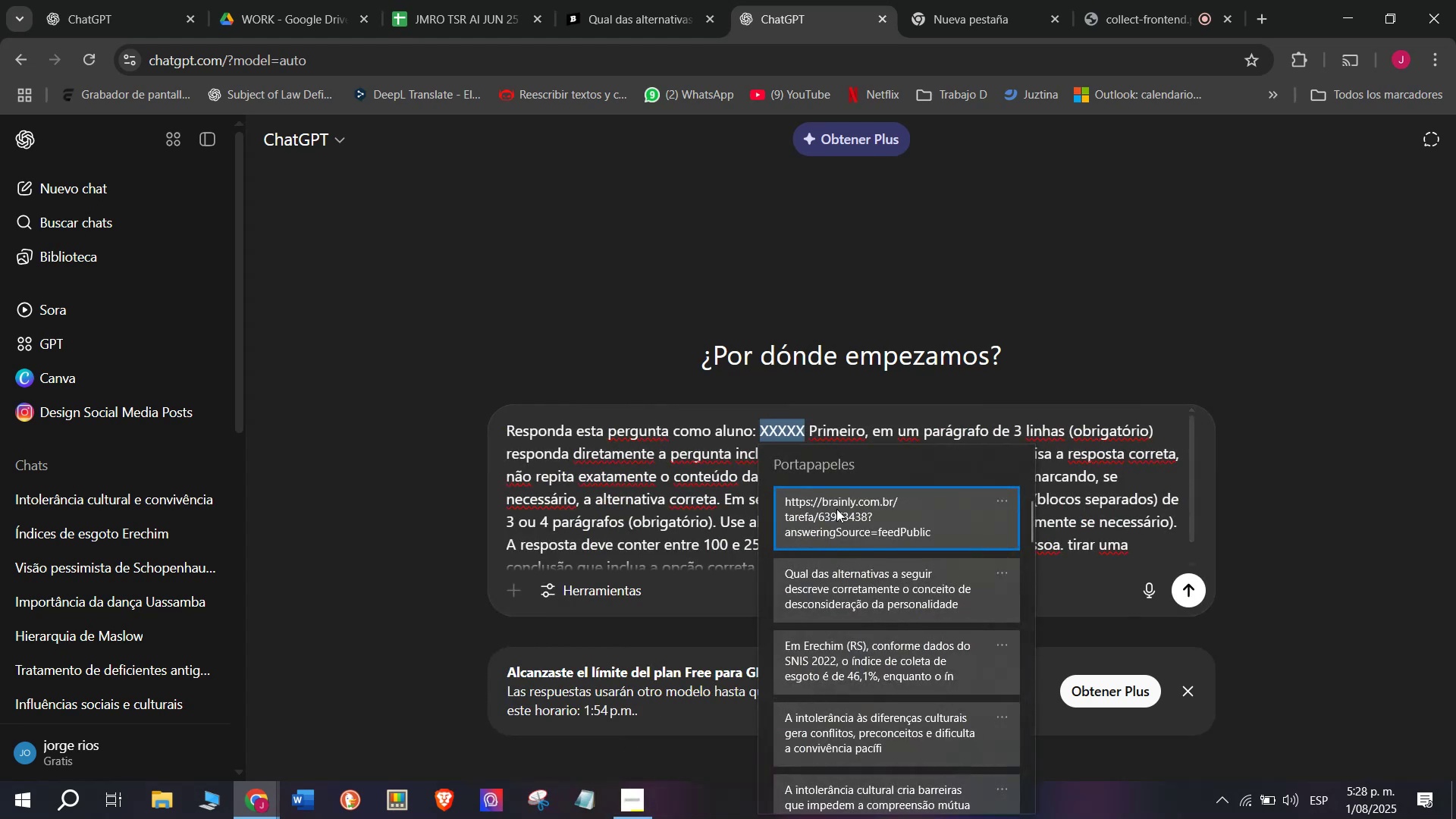 
key(Control+ControlLeft)
 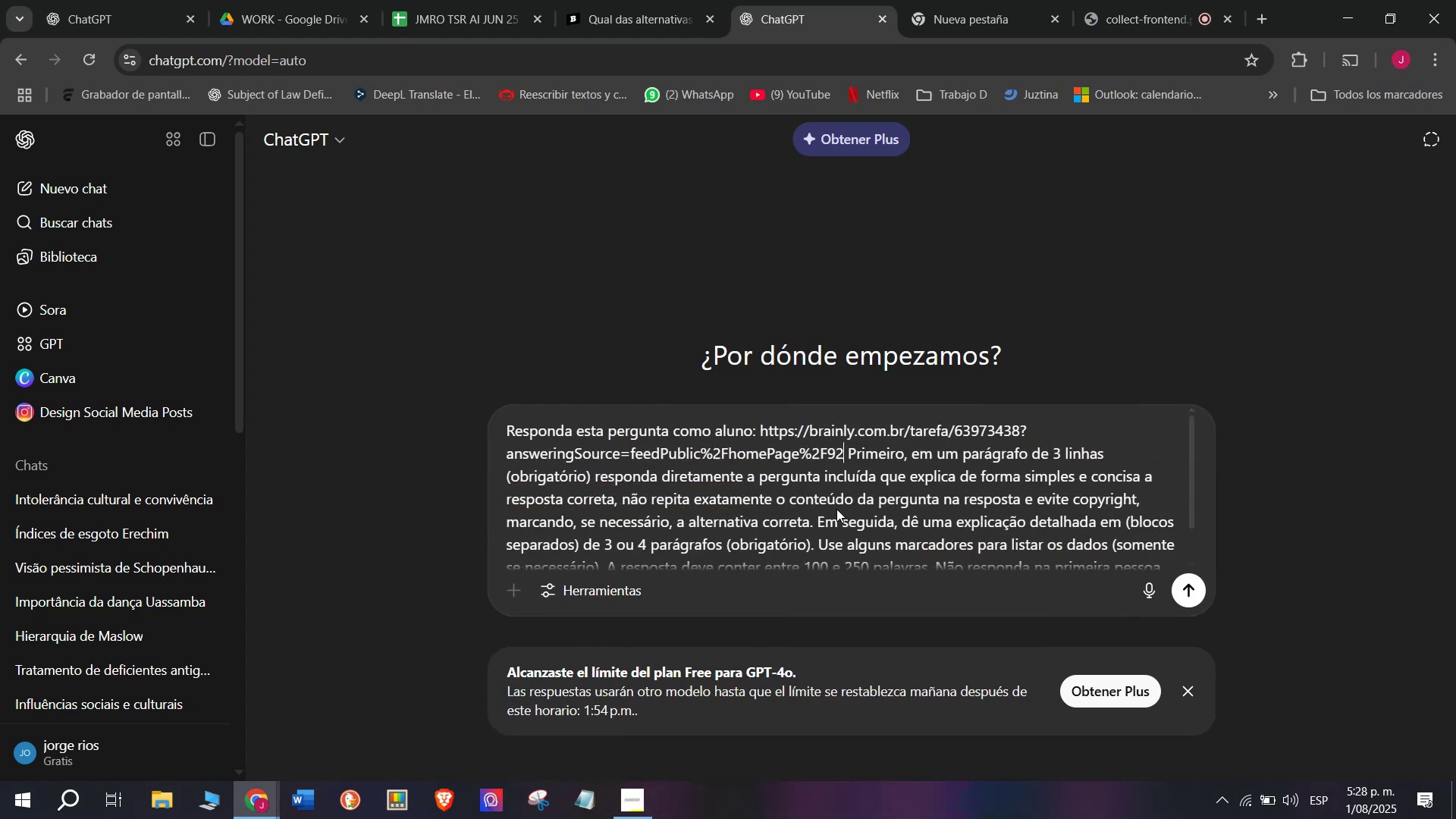 
key(Control+V)
 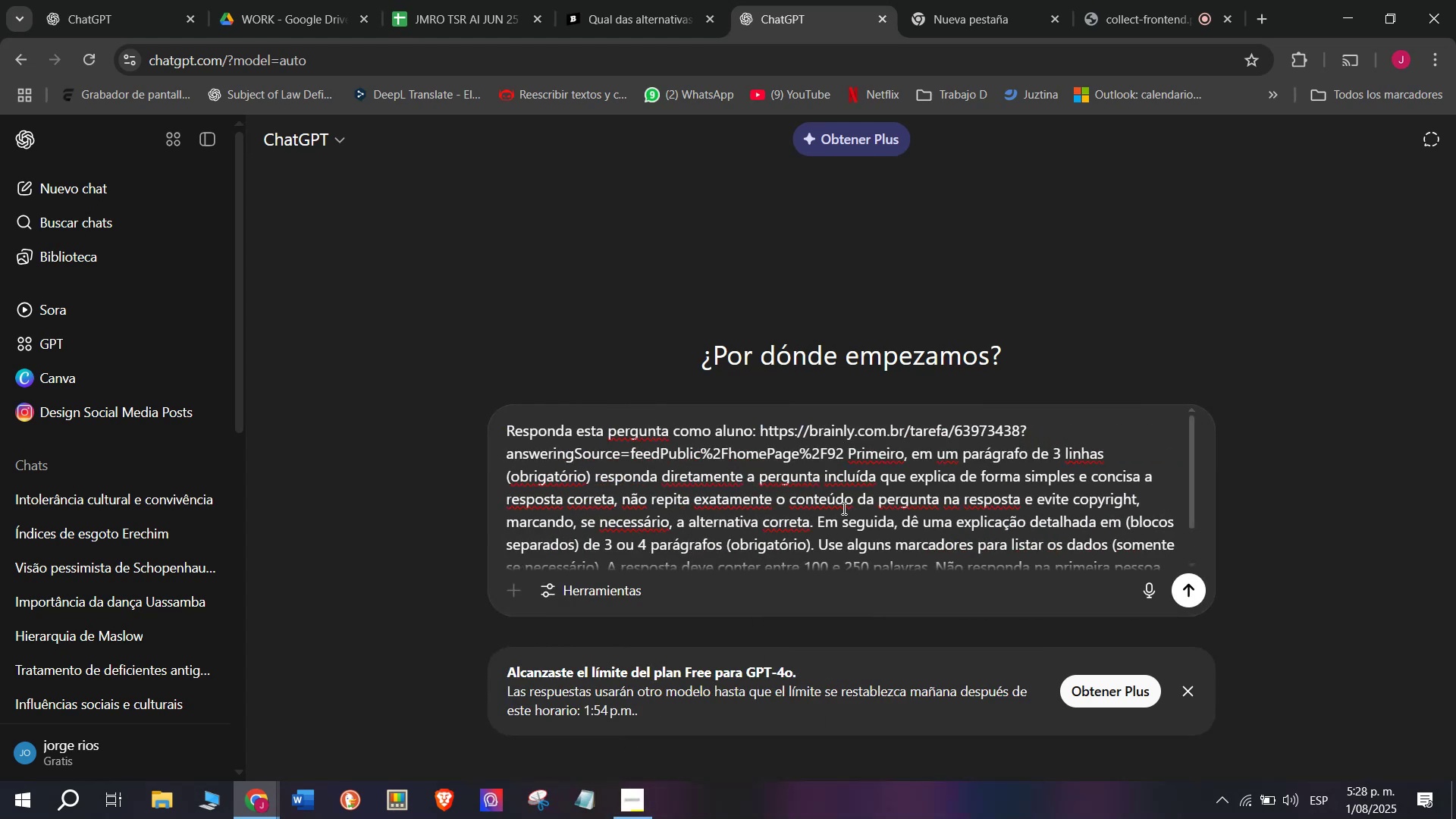 
key(Enter)
 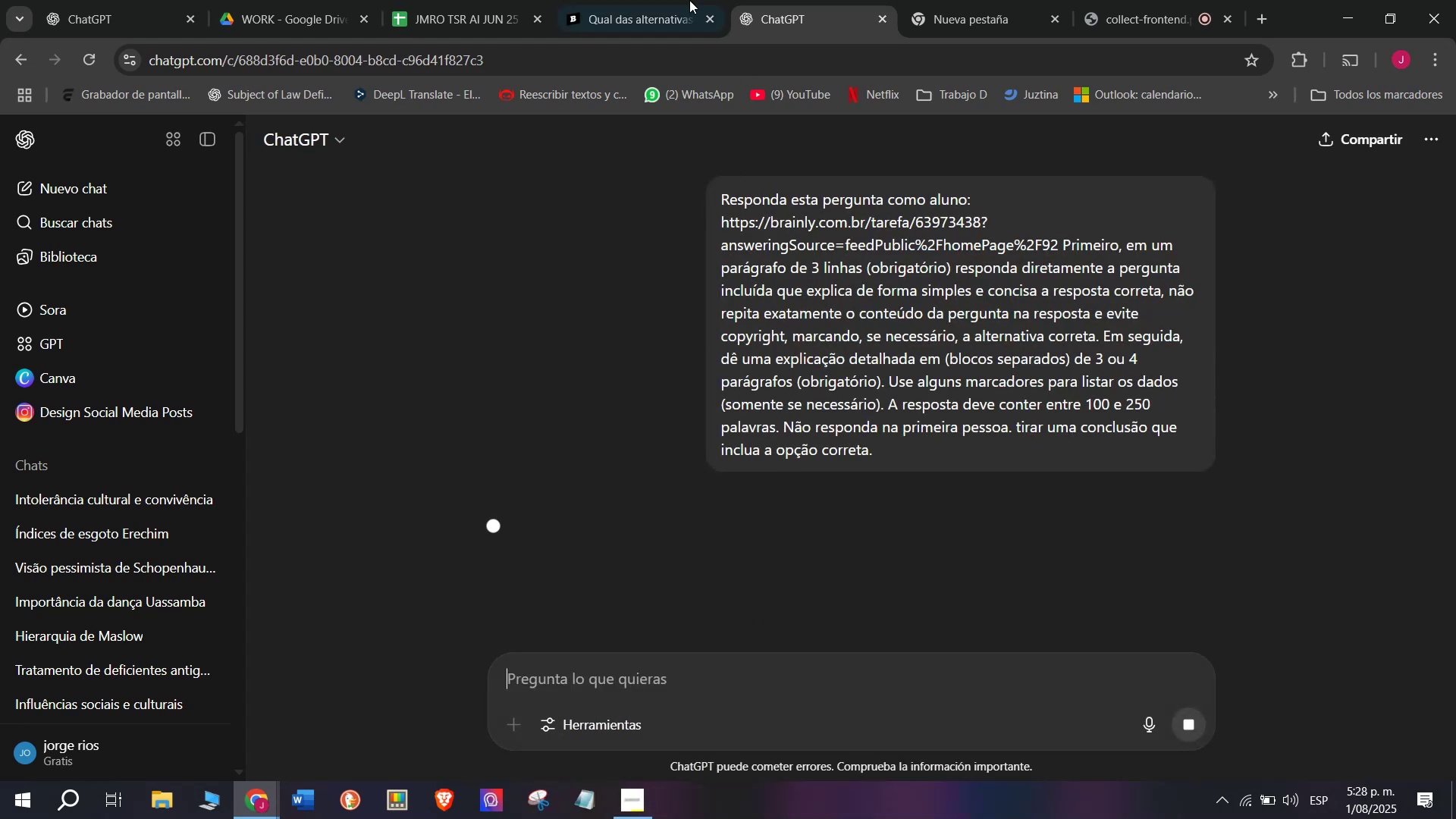 
left_click([667, 0])
 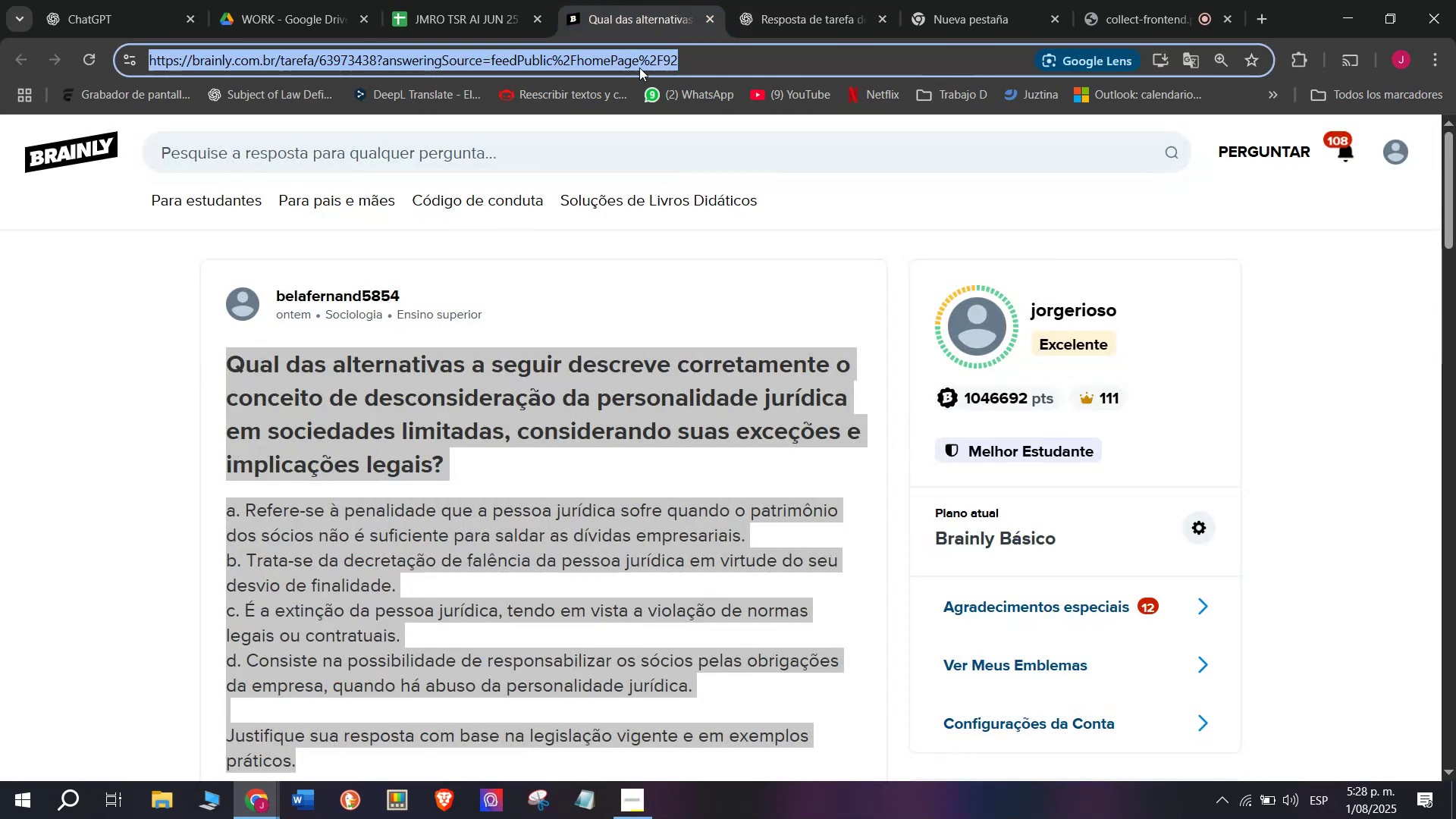 
scroll: coordinate [591, 367], scroll_direction: down, amount: 1.0
 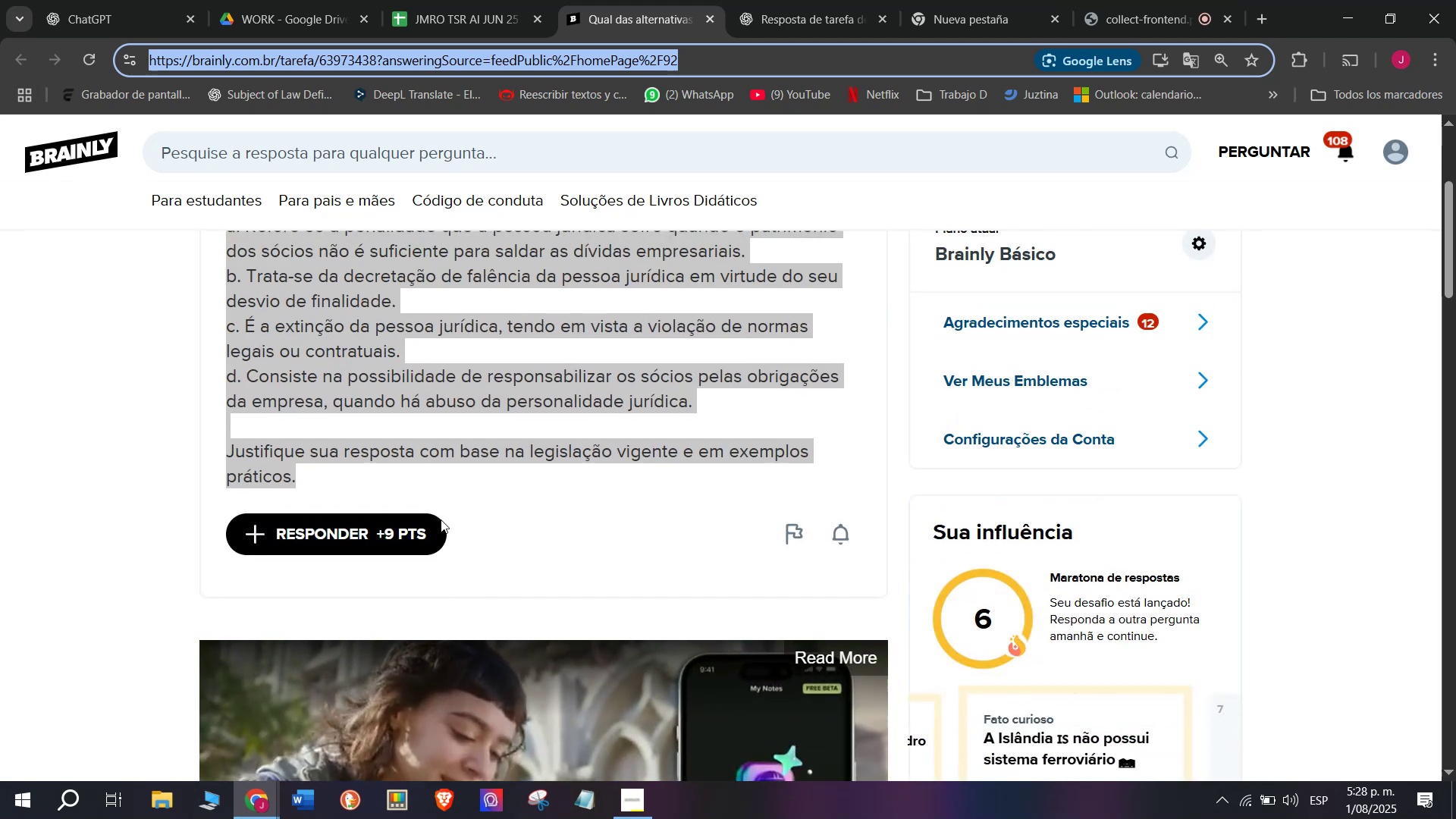 
scroll: coordinate [373, 556], scroll_direction: up, amount: 1.0
 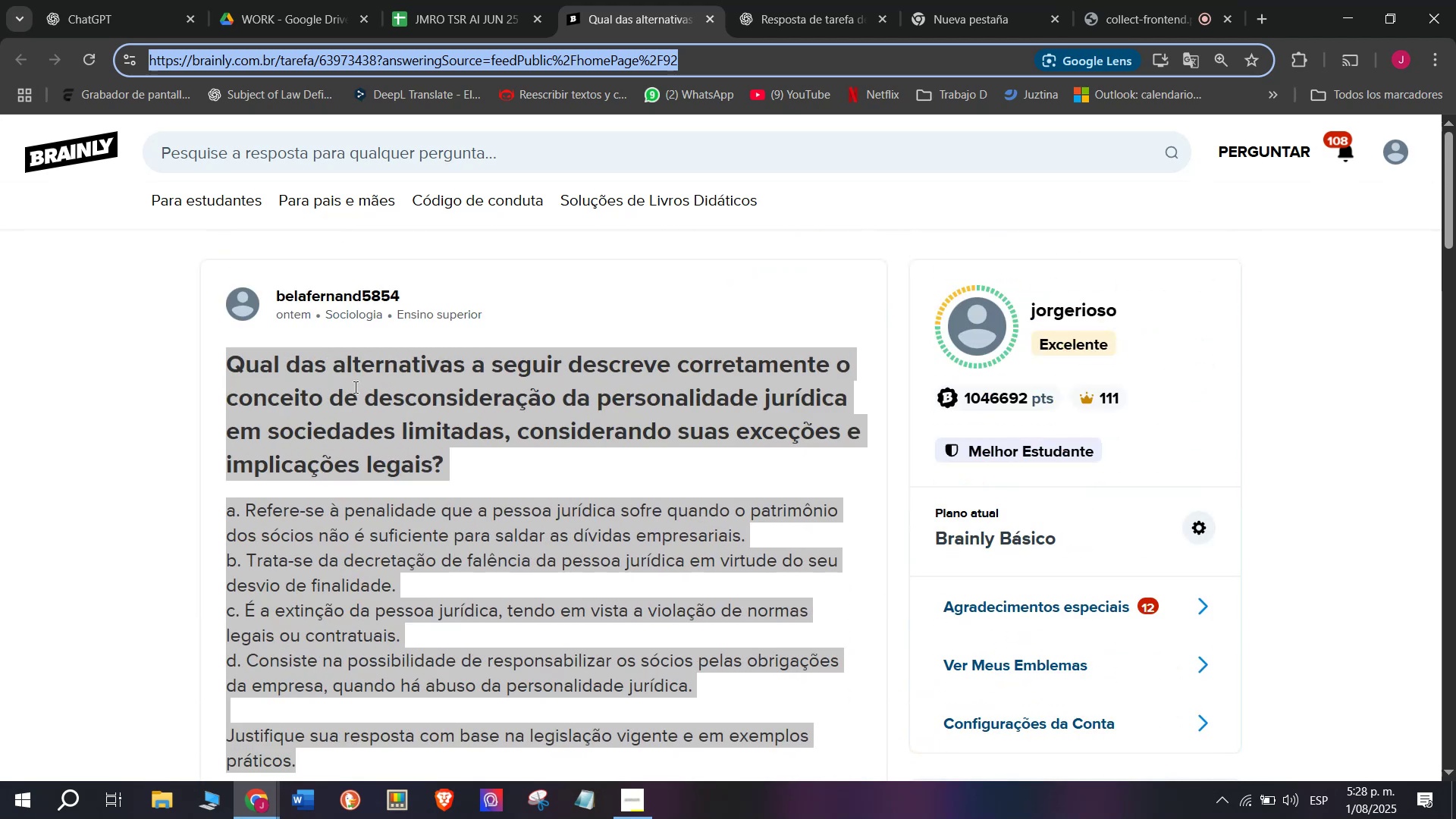 
left_click([350, 325])
 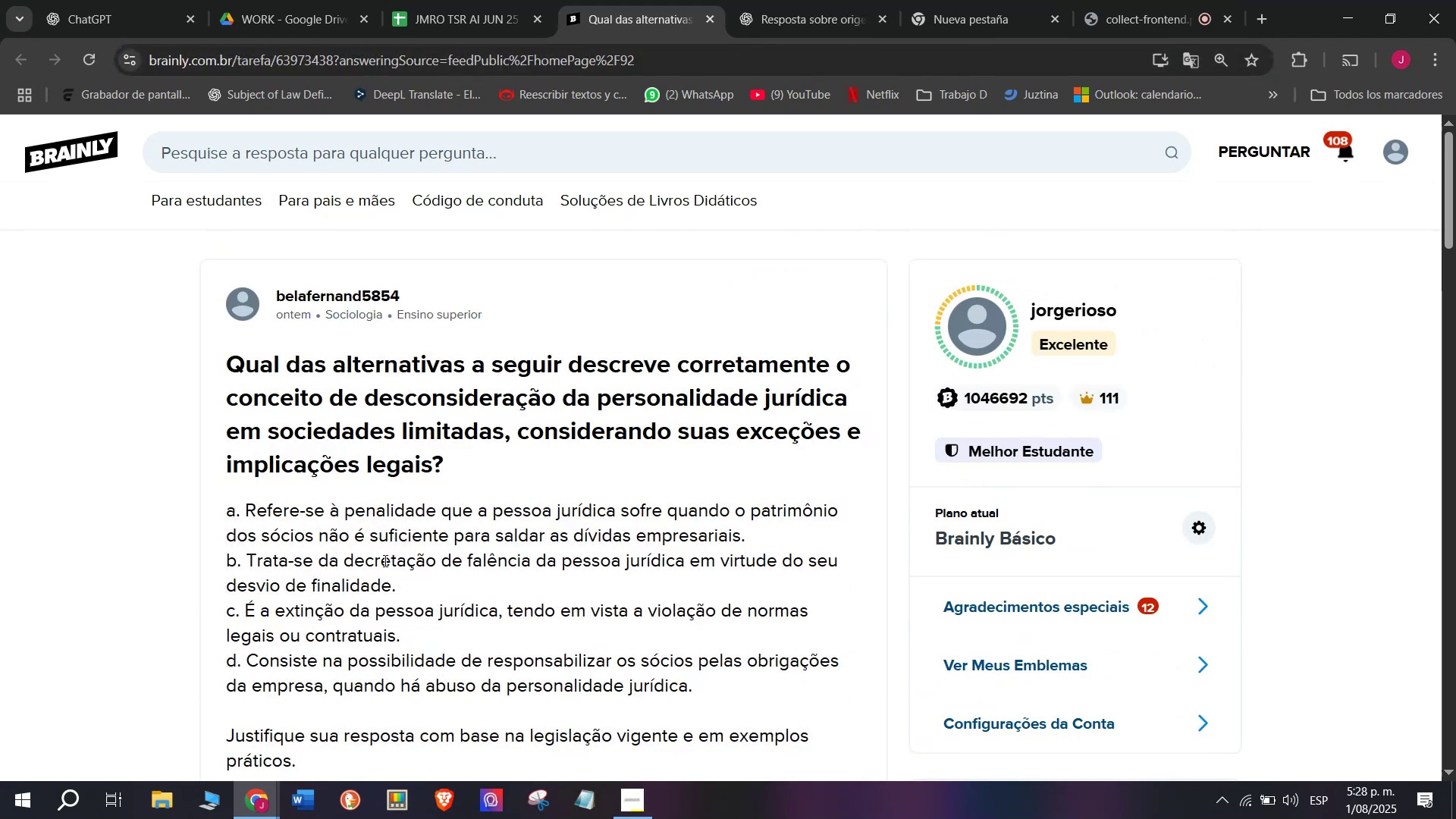 
scroll: coordinate [376, 595], scroll_direction: down, amount: 1.0
 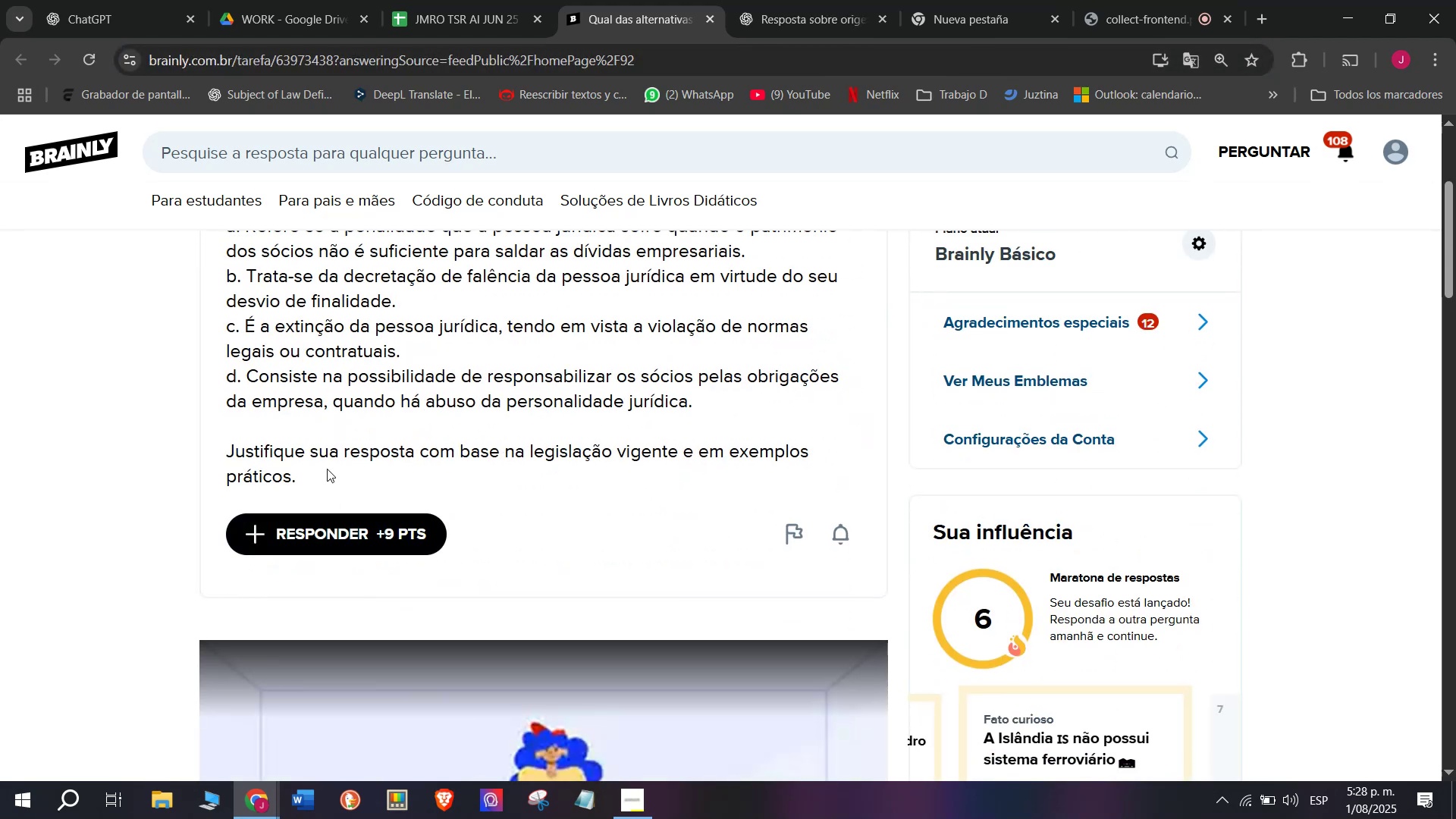 
left_click_drag(start_coordinate=[318, 466], to_coordinate=[211, 362])
 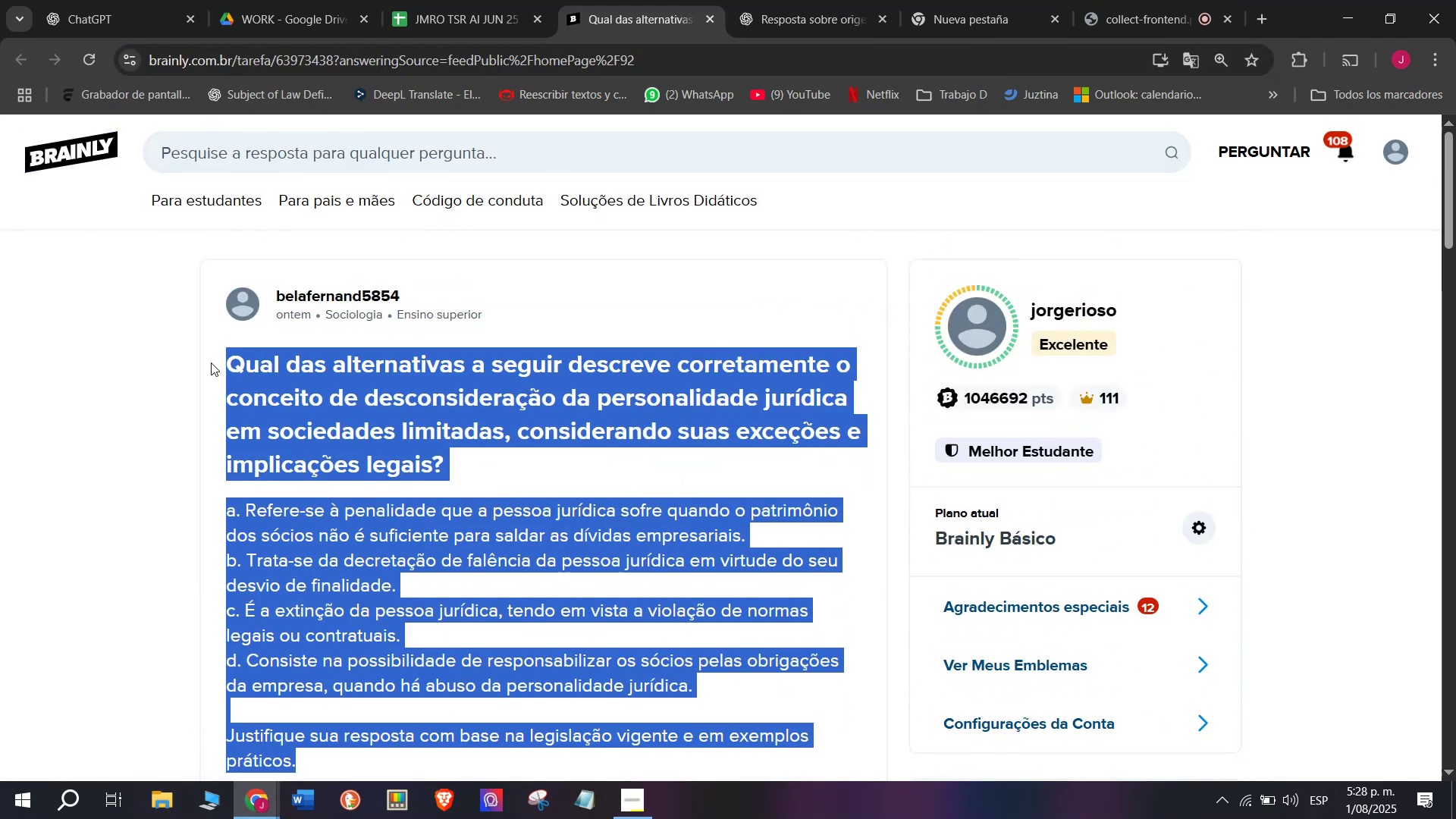 
key(Control+C)
 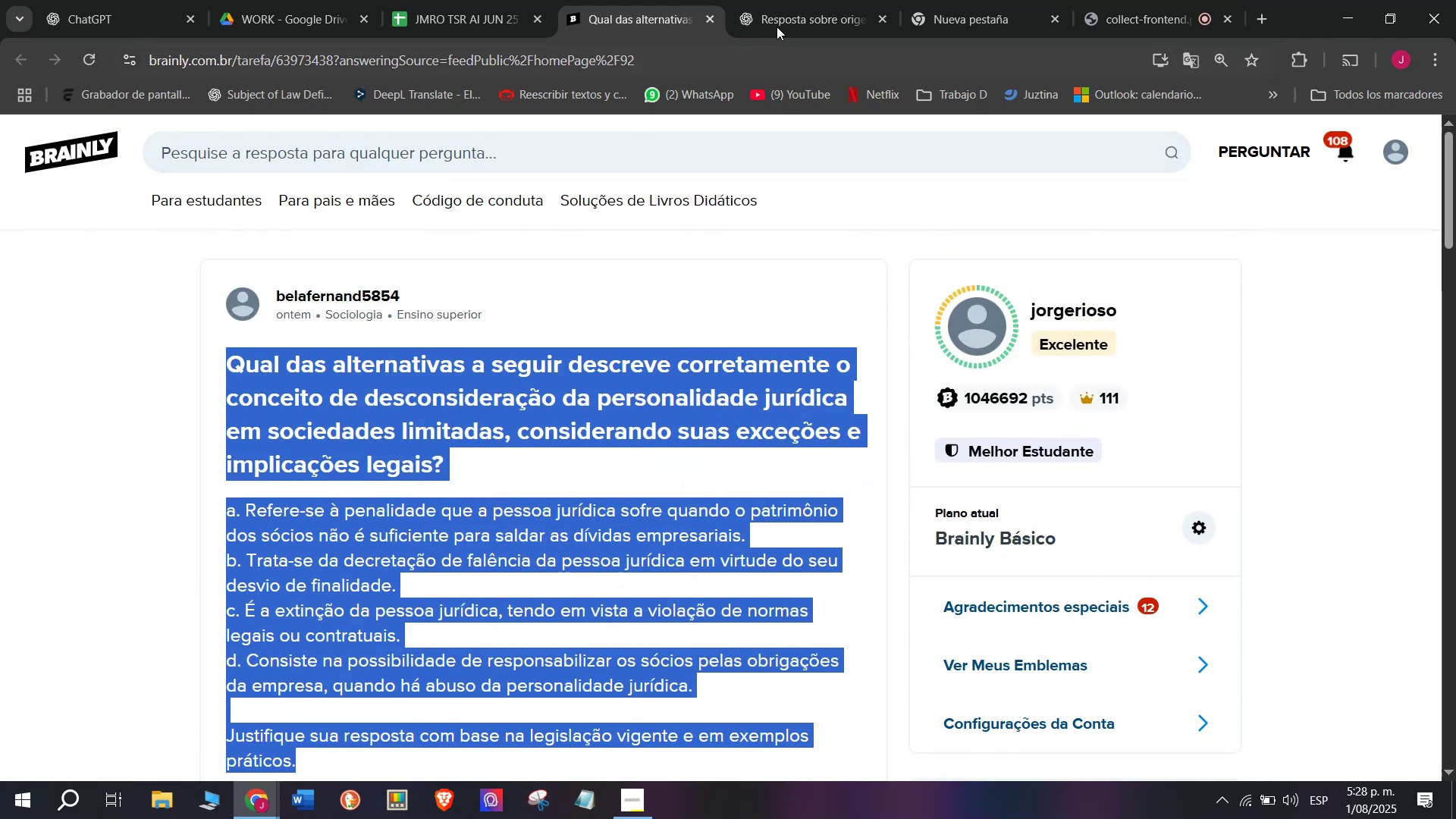 
left_click([831, 0])
 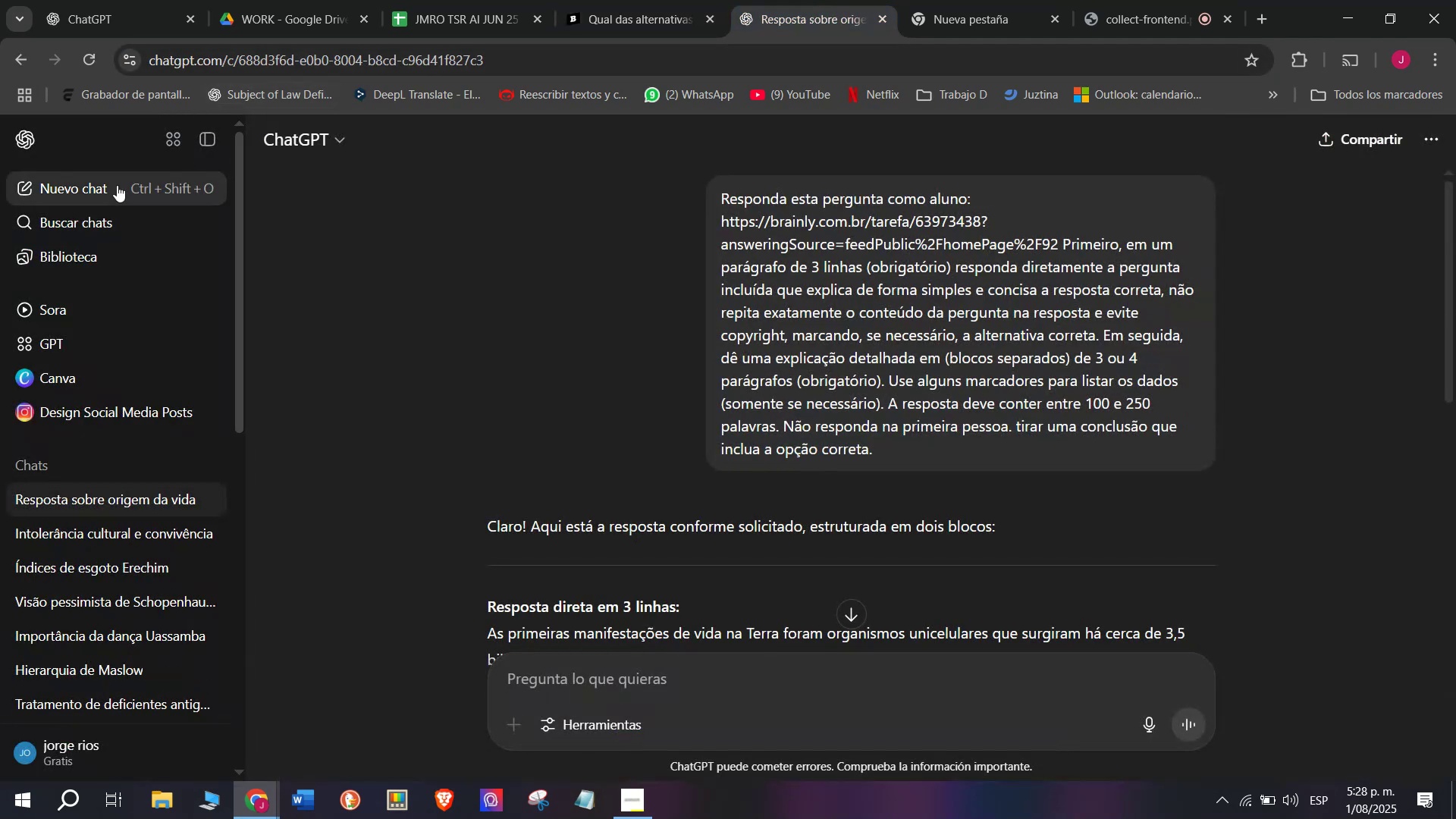 
left_click([108, 187])
 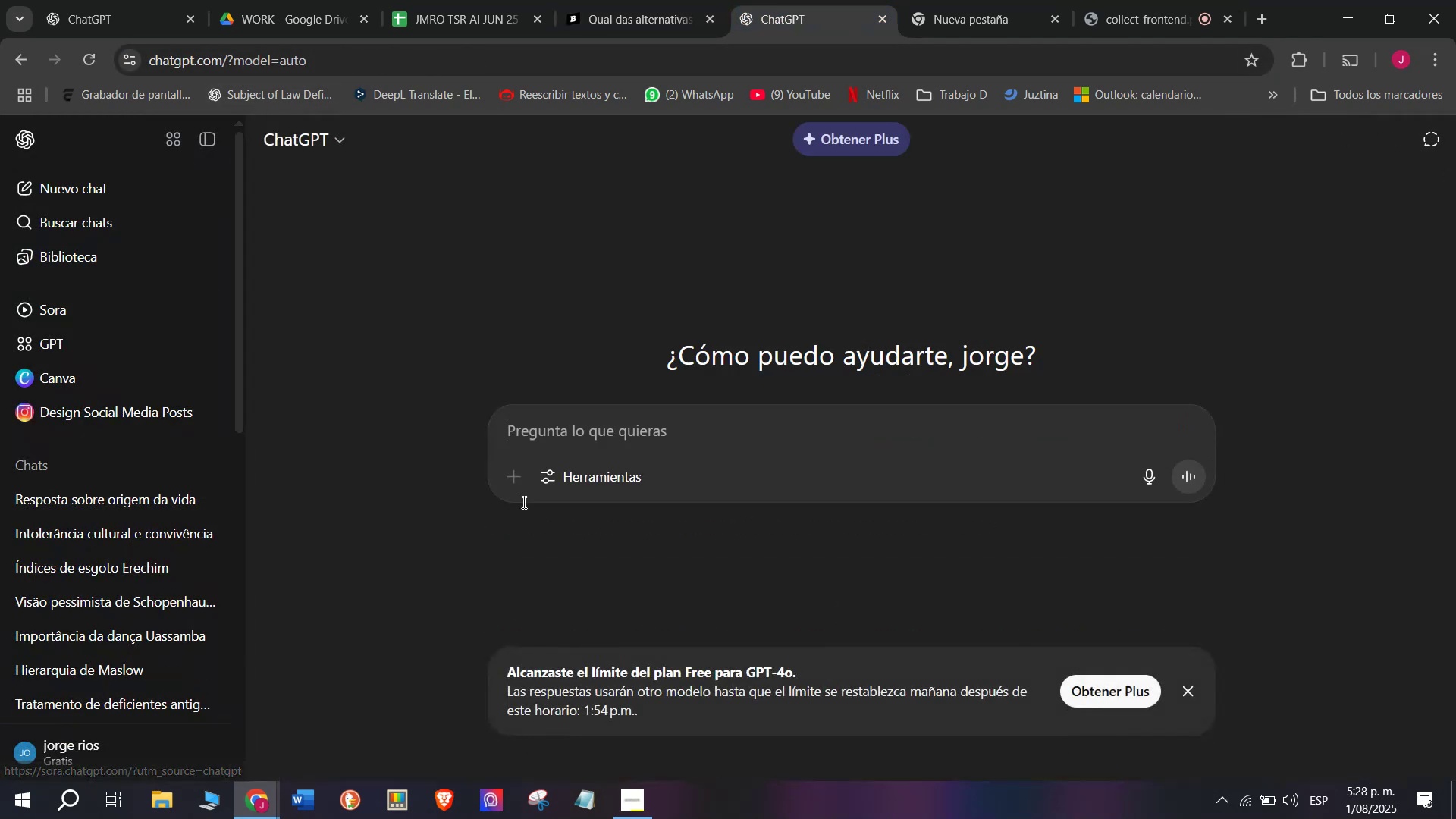 
key(Meta+V)
 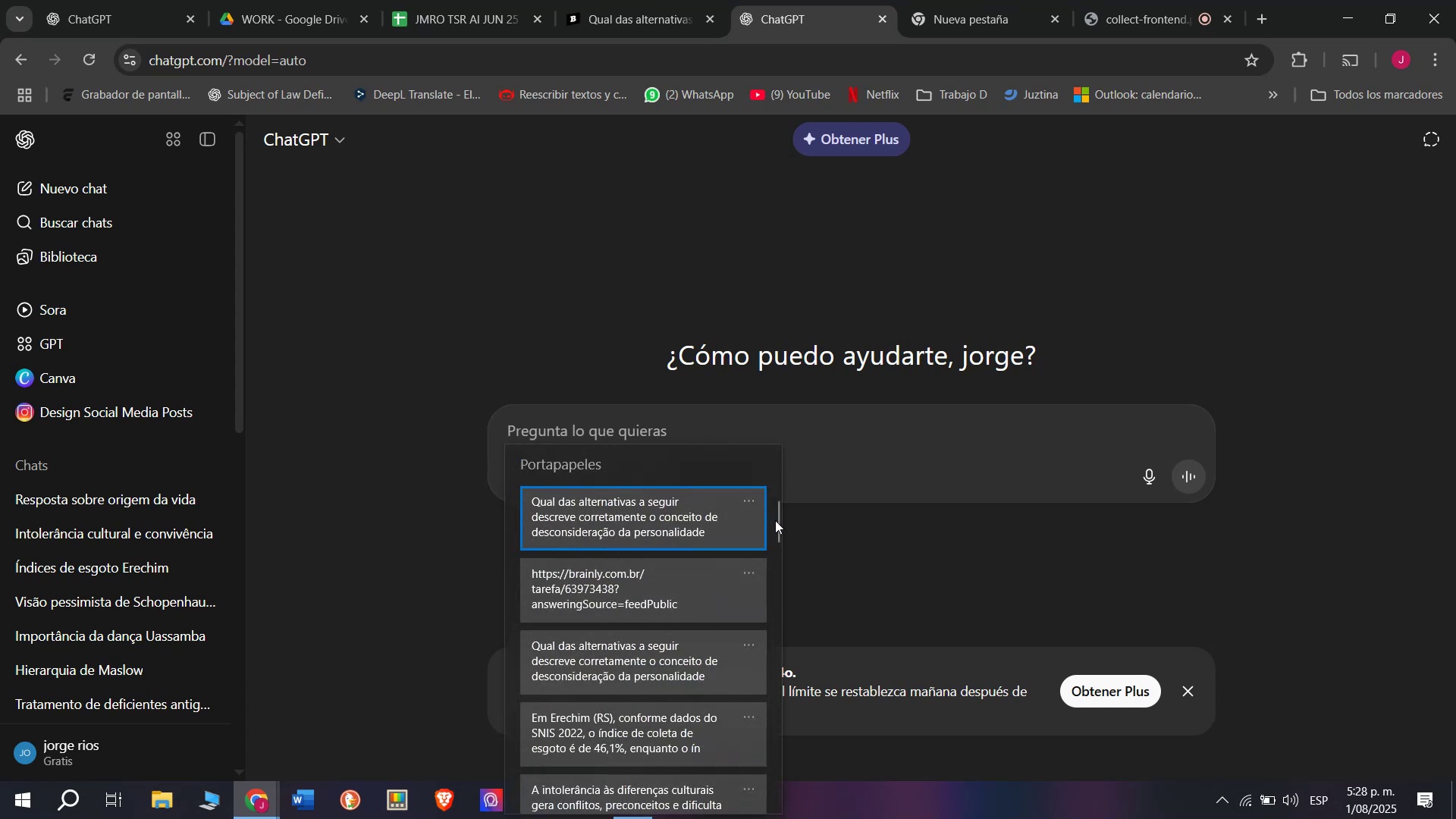 
left_click_drag(start_coordinate=[777, 522], to_coordinate=[711, 818])
 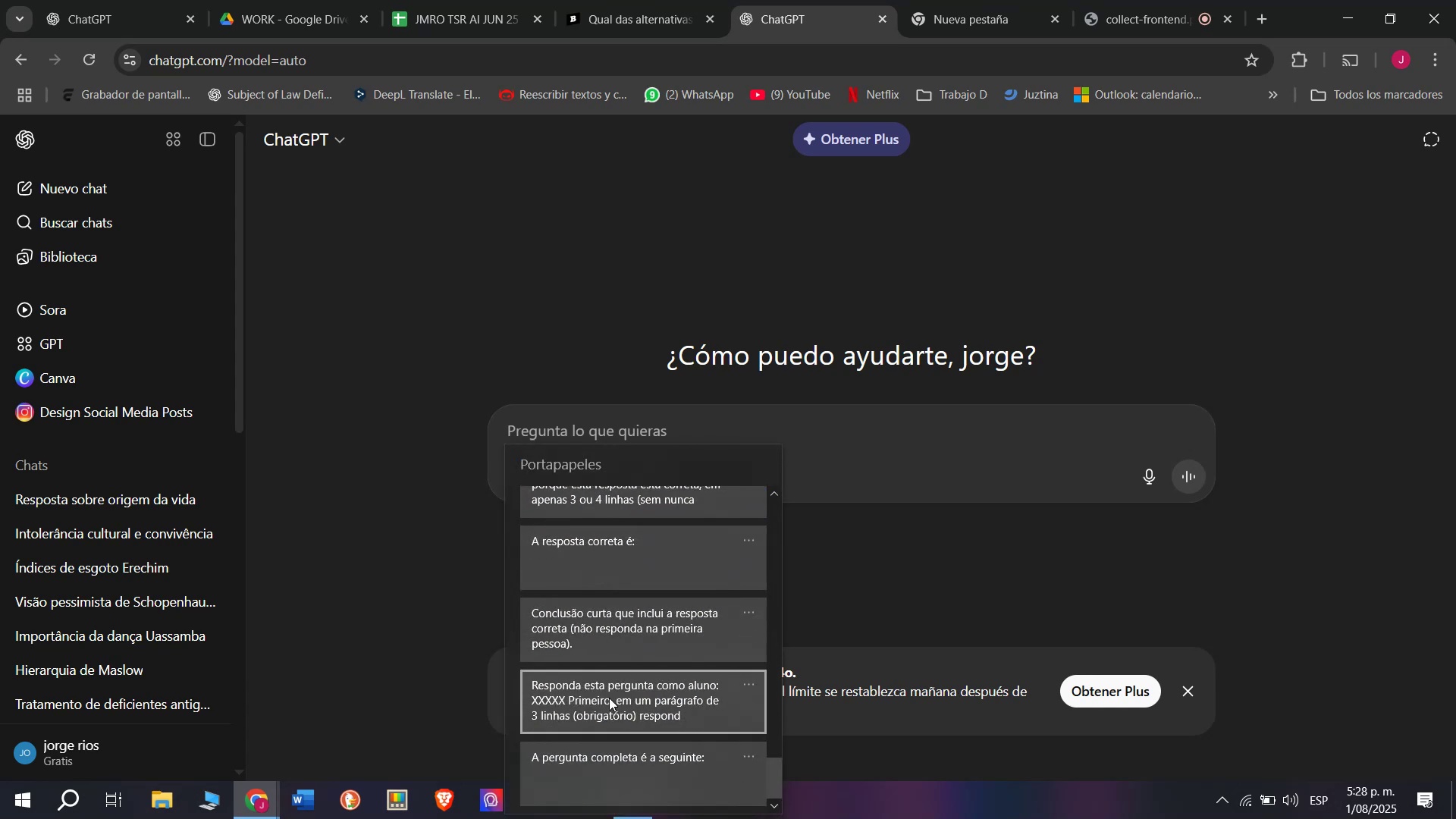 
left_click([607, 695])
 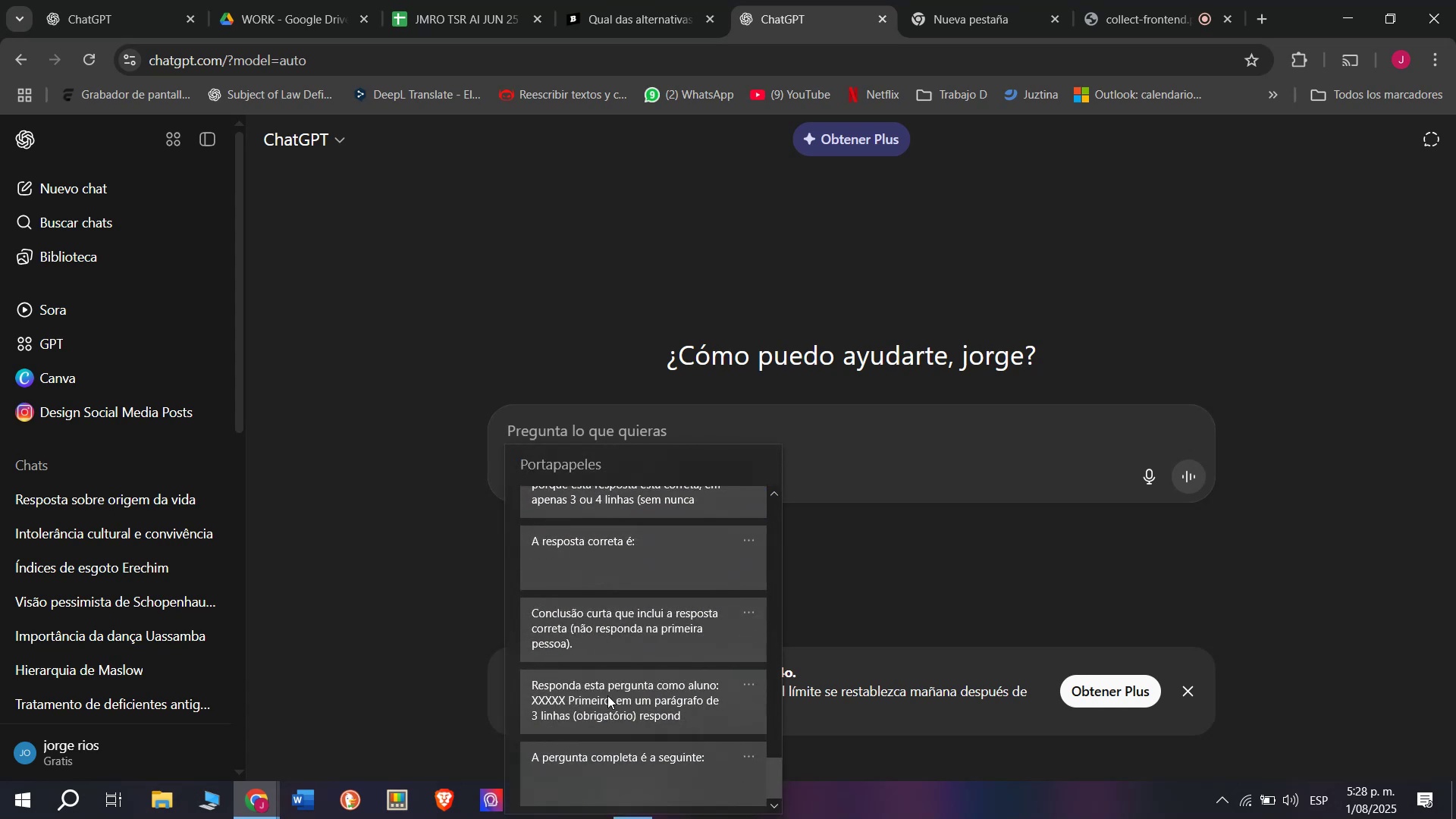 
key(Control+ControlLeft)
 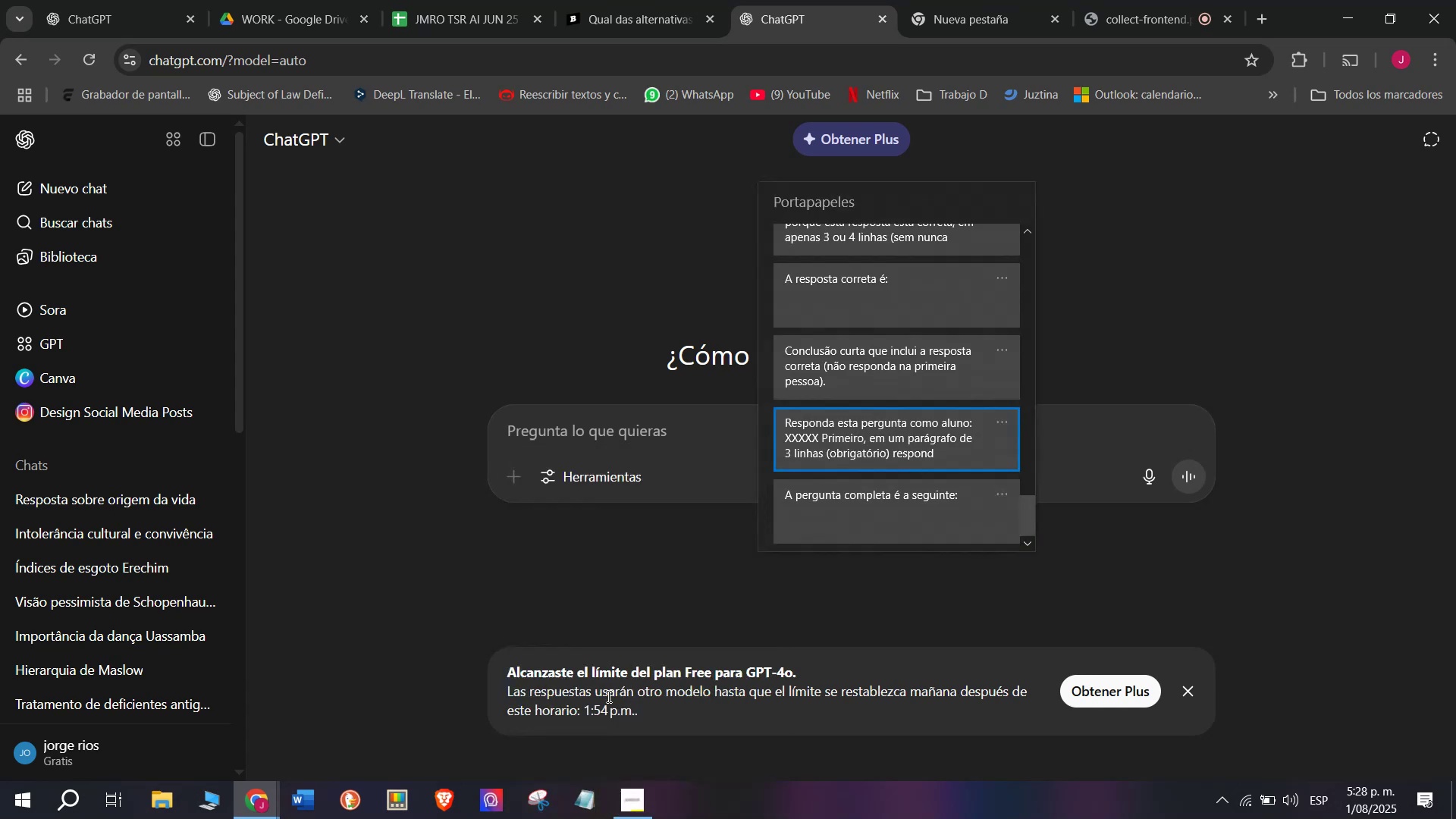 
key(Control+V)
 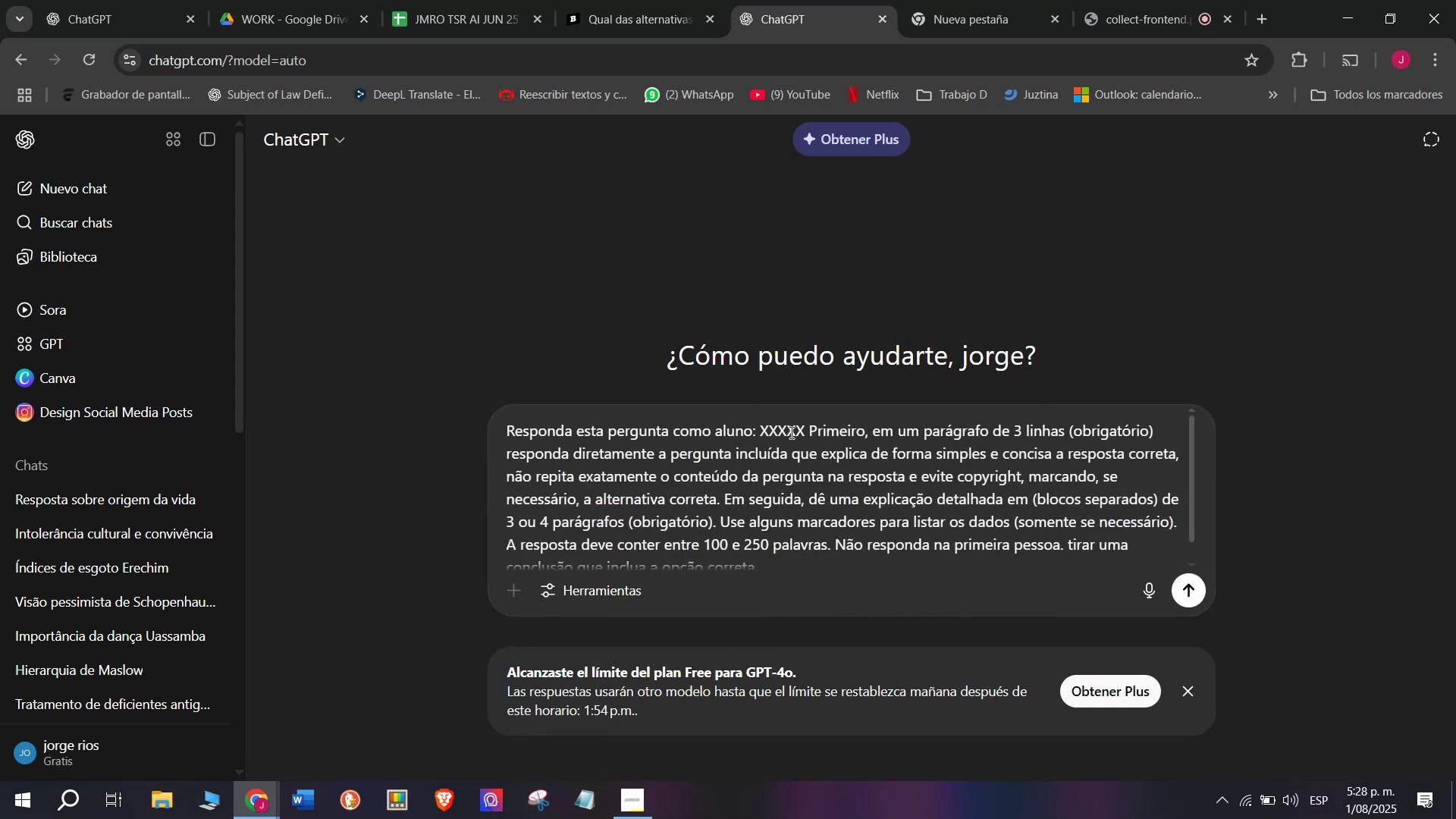 
left_click_drag(start_coordinate=[802, 423], to_coordinate=[761, 429])
 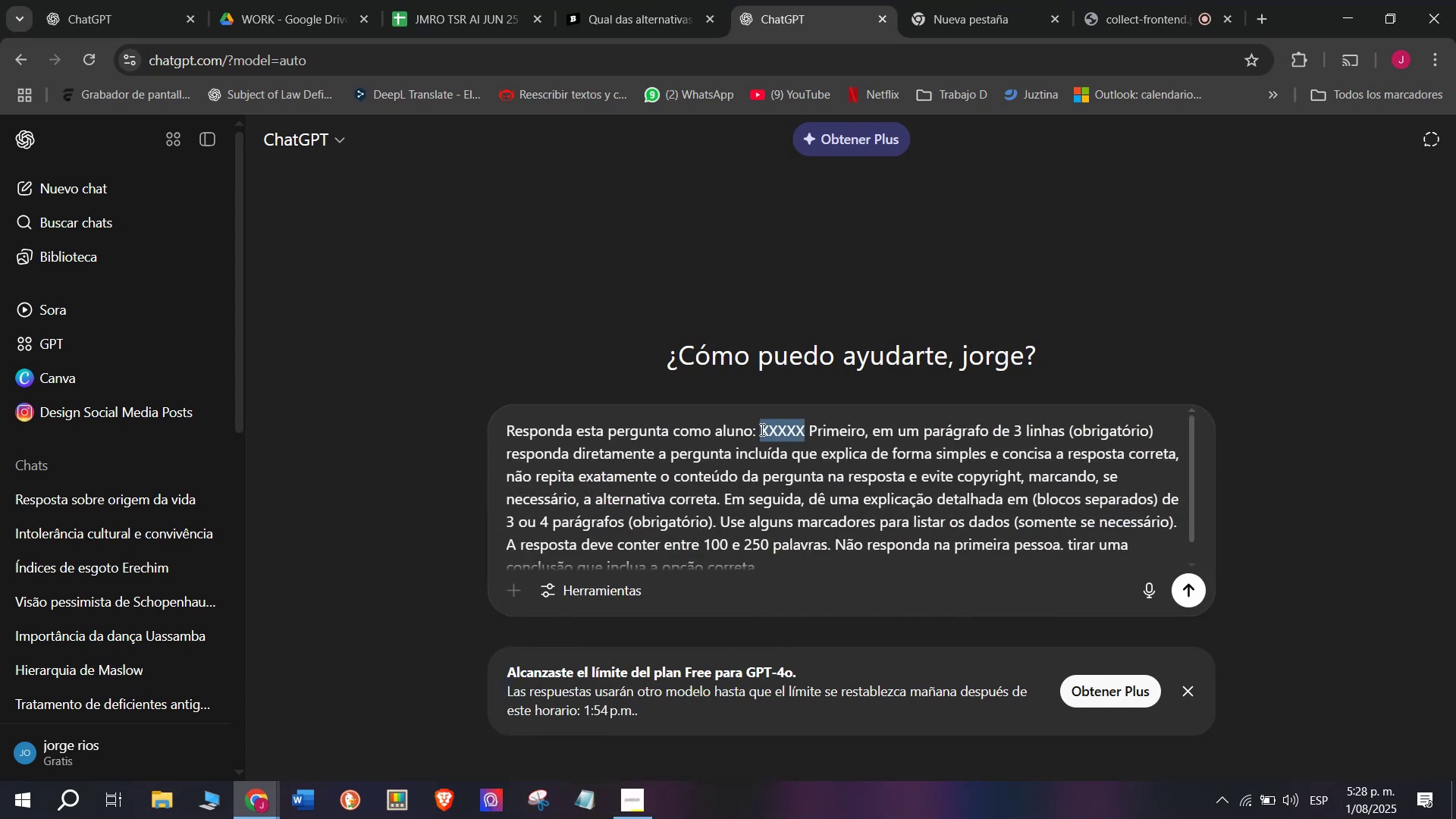 
key(Meta+MetaLeft)
 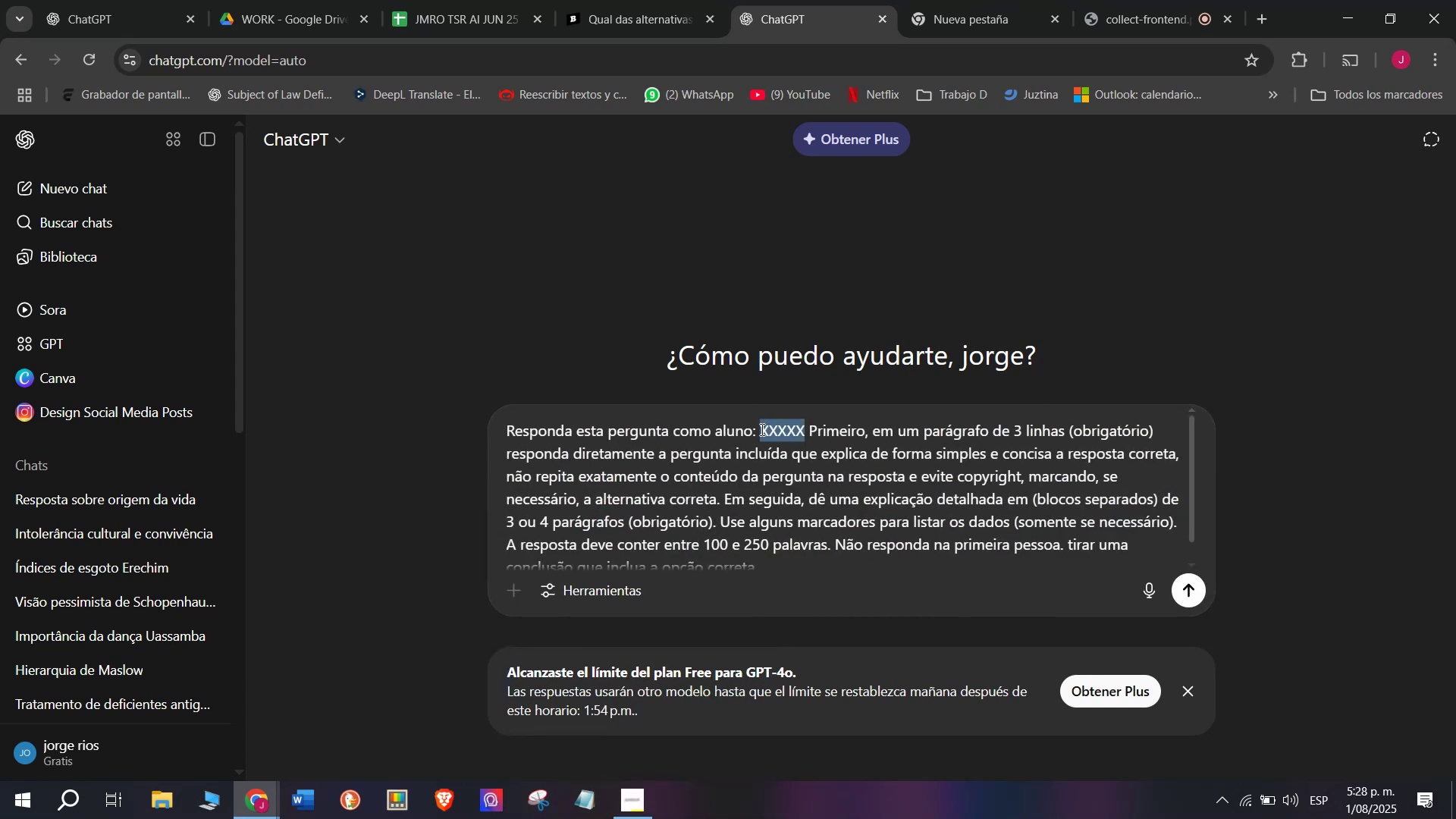 
key(Meta+V)
 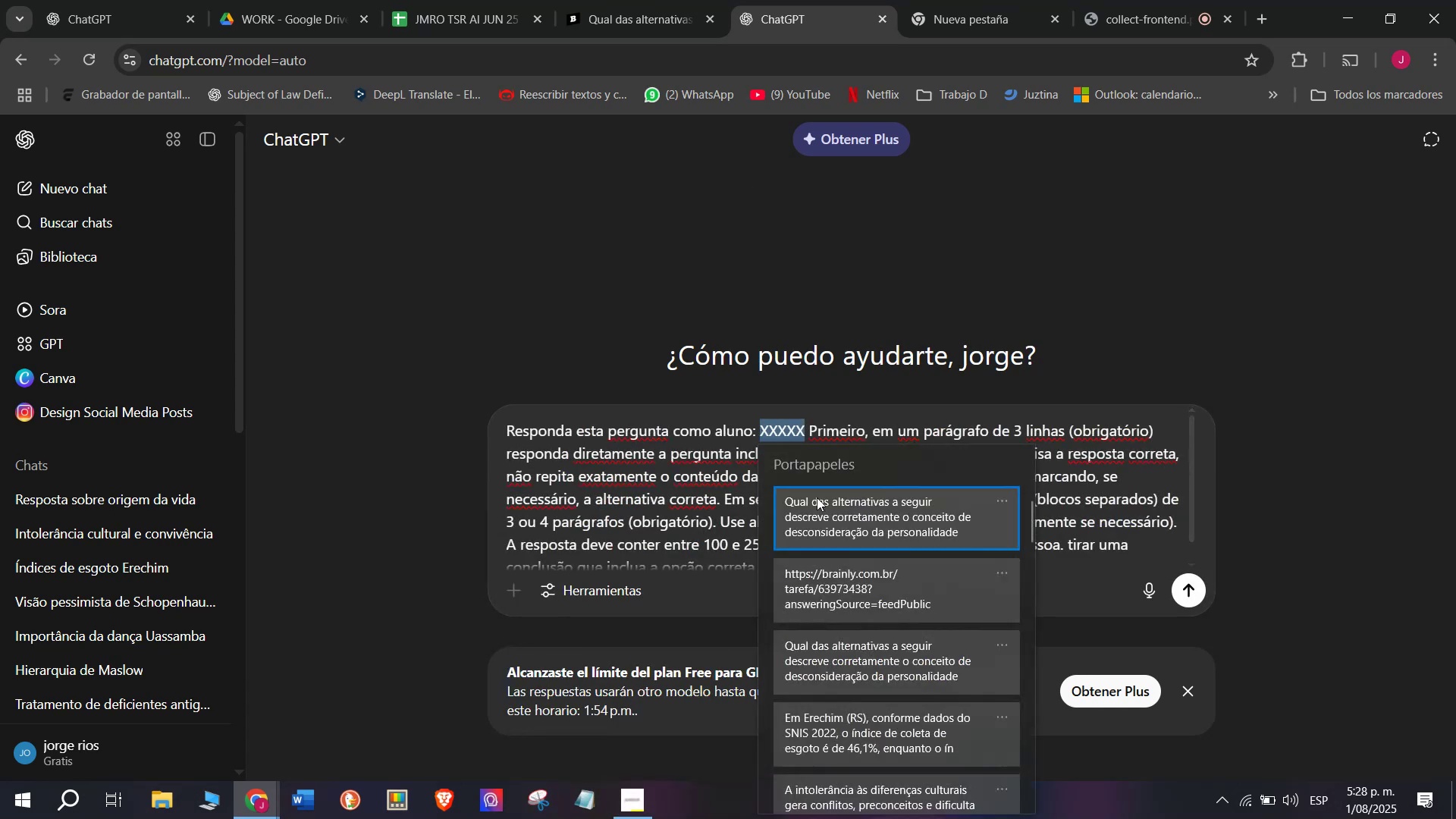 
key(Control+ControlLeft)
 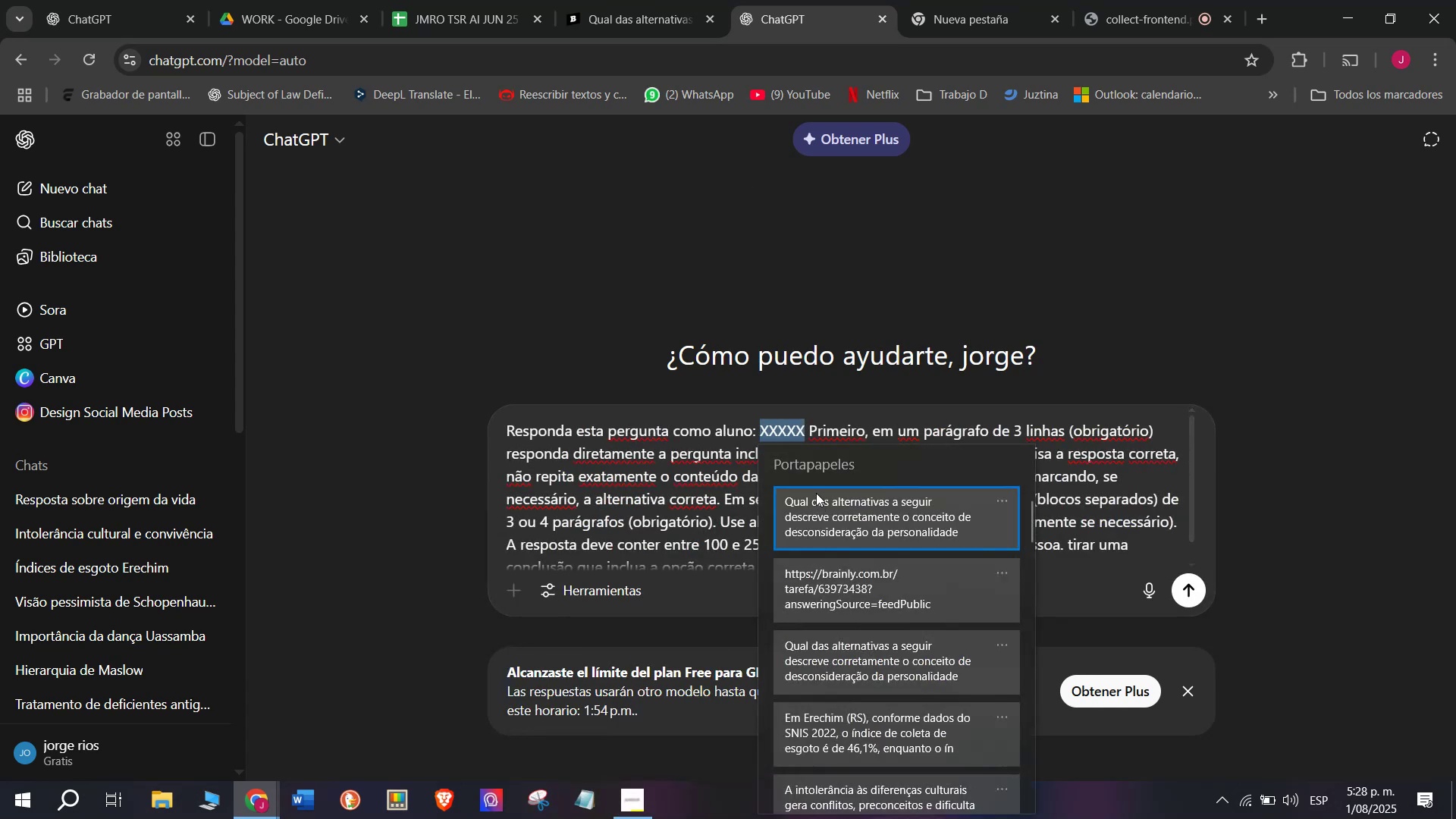 
key(Control+V)
 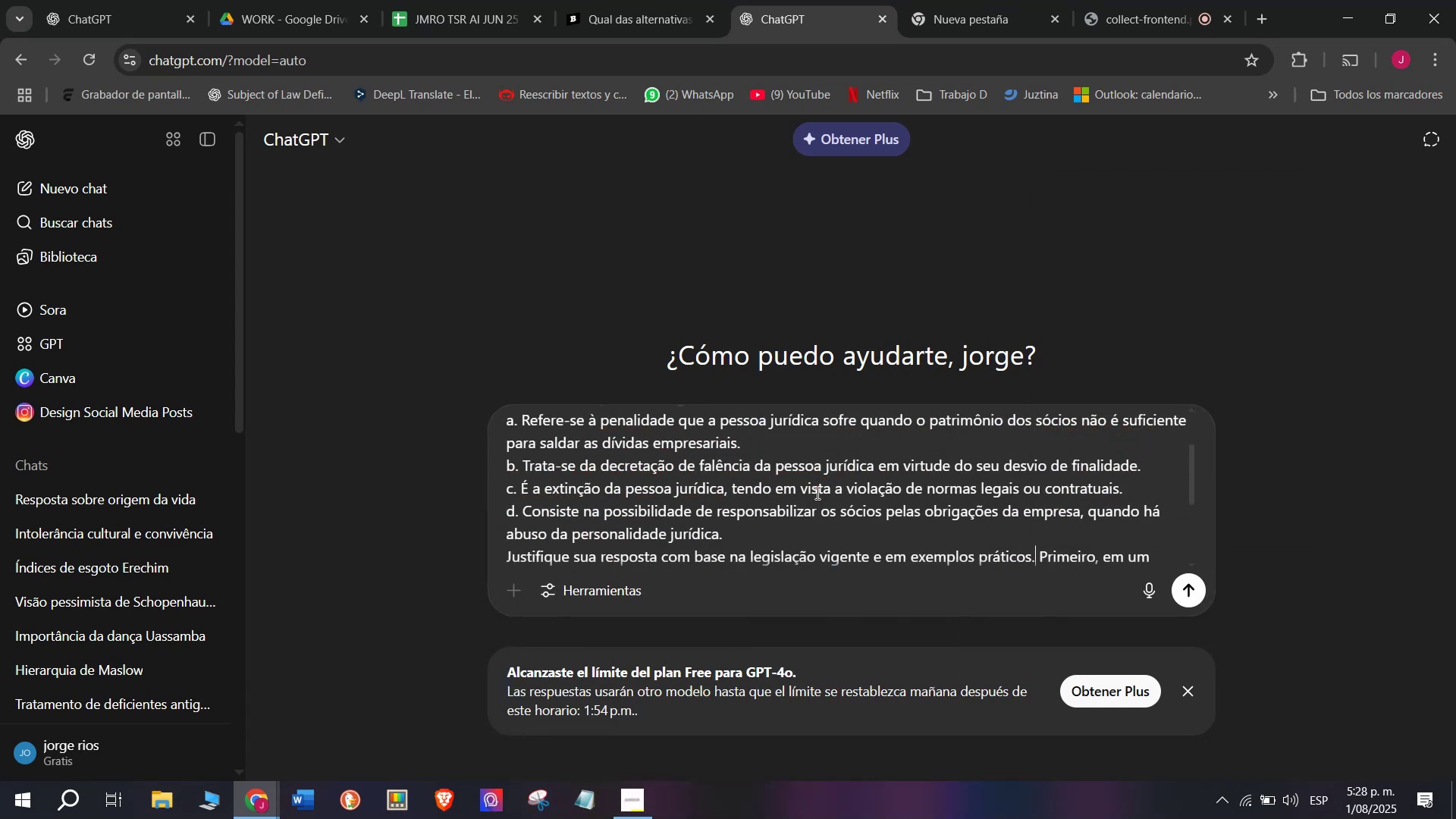 
key(Enter)
 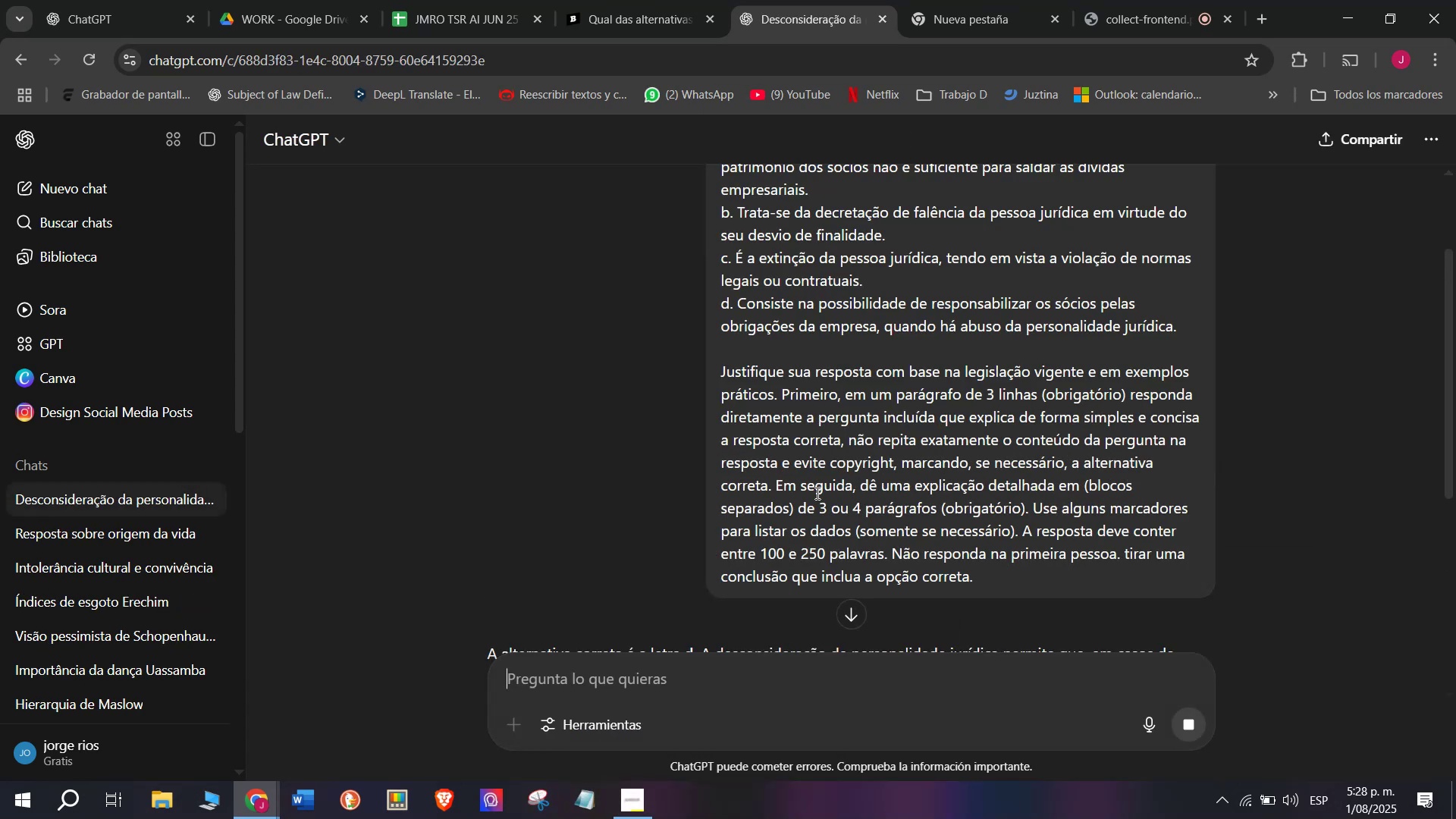 
scroll: coordinate [812, 397], scroll_direction: down, amount: 1.0
 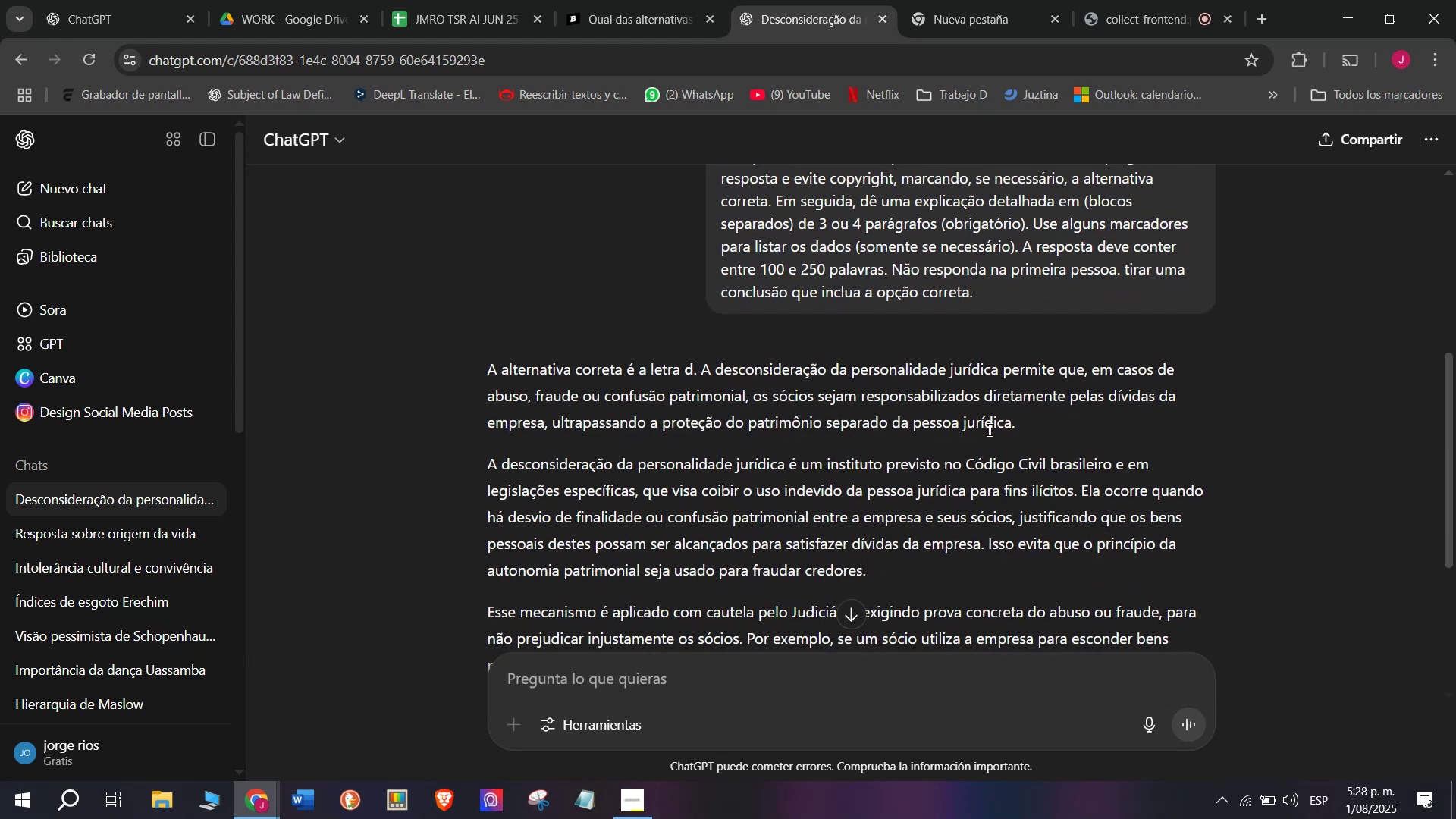 
left_click_drag(start_coordinate=[1019, 422], to_coordinate=[487, 372])
 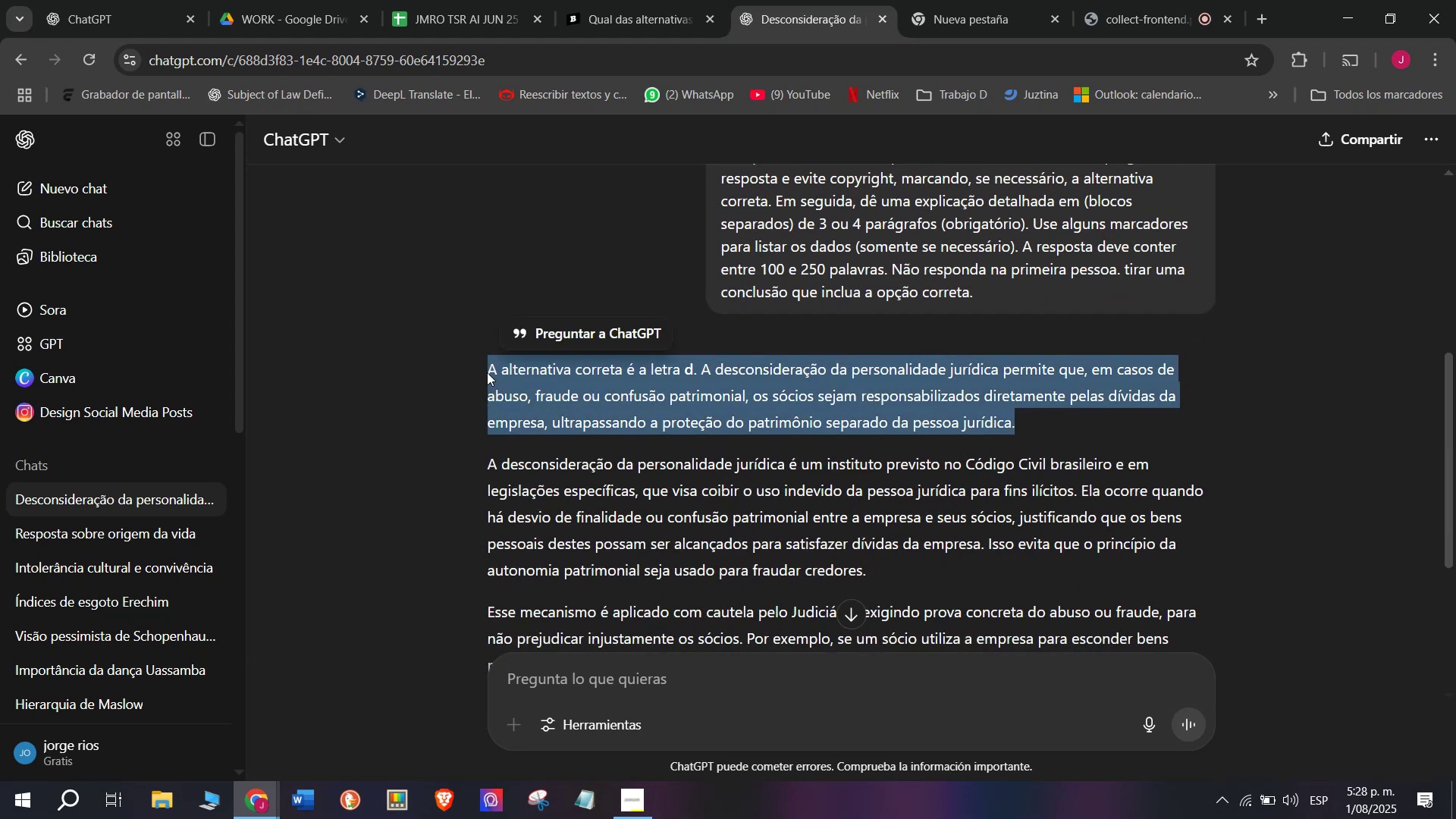 
key(Control+C)
 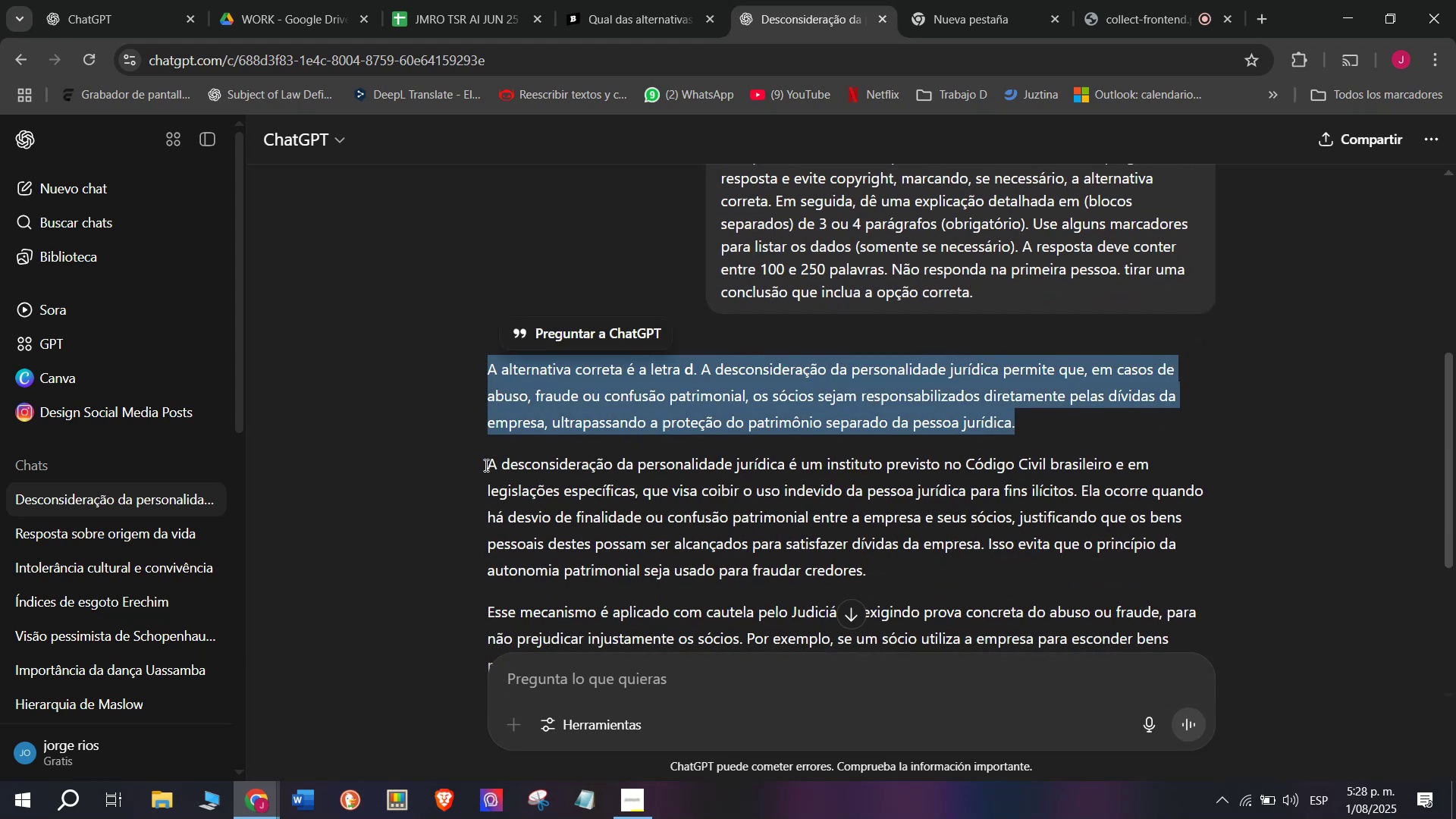 
left_click_drag(start_coordinate=[470, 467], to_coordinate=[763, 389])
 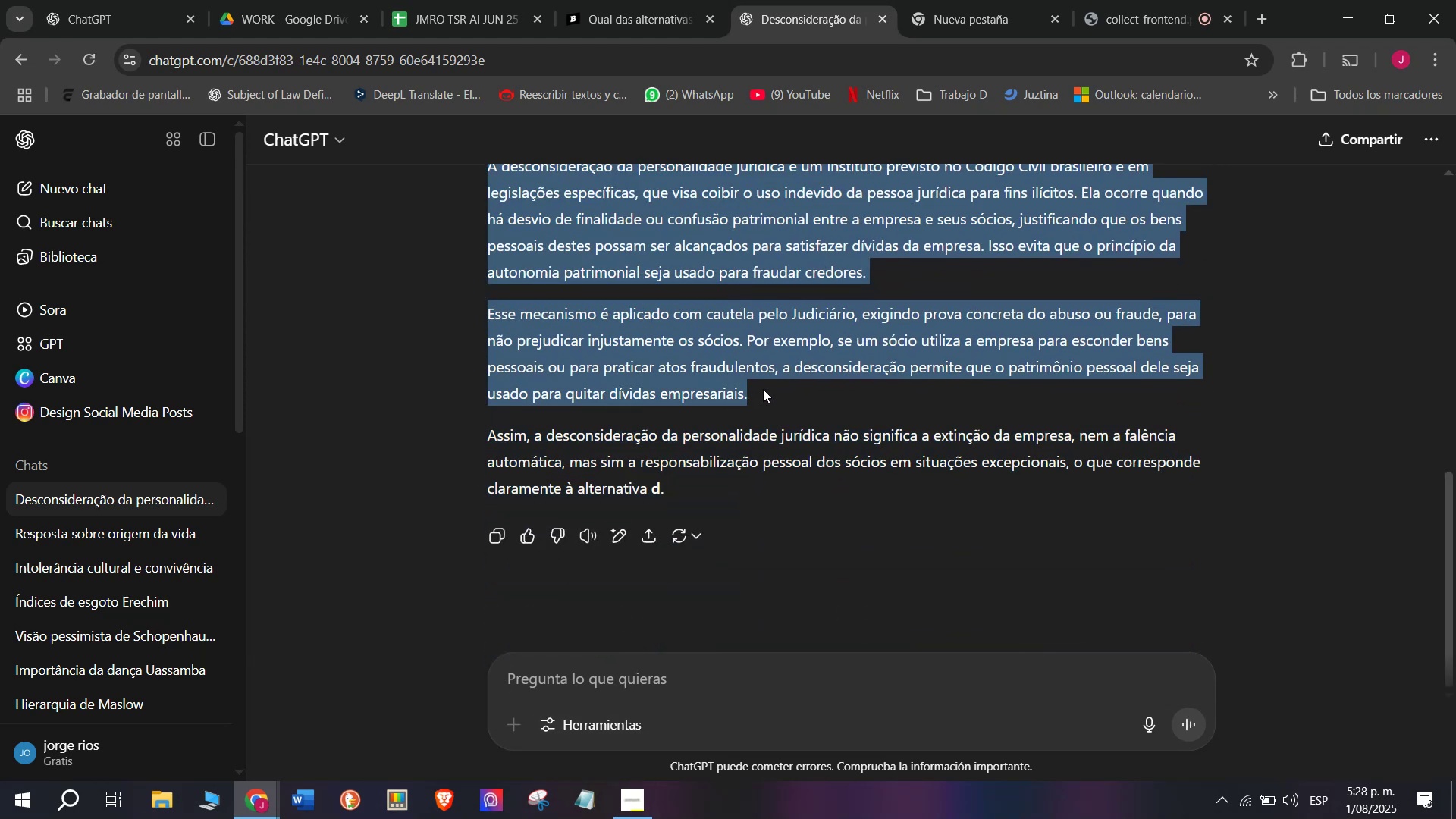 
key(Control+C)
 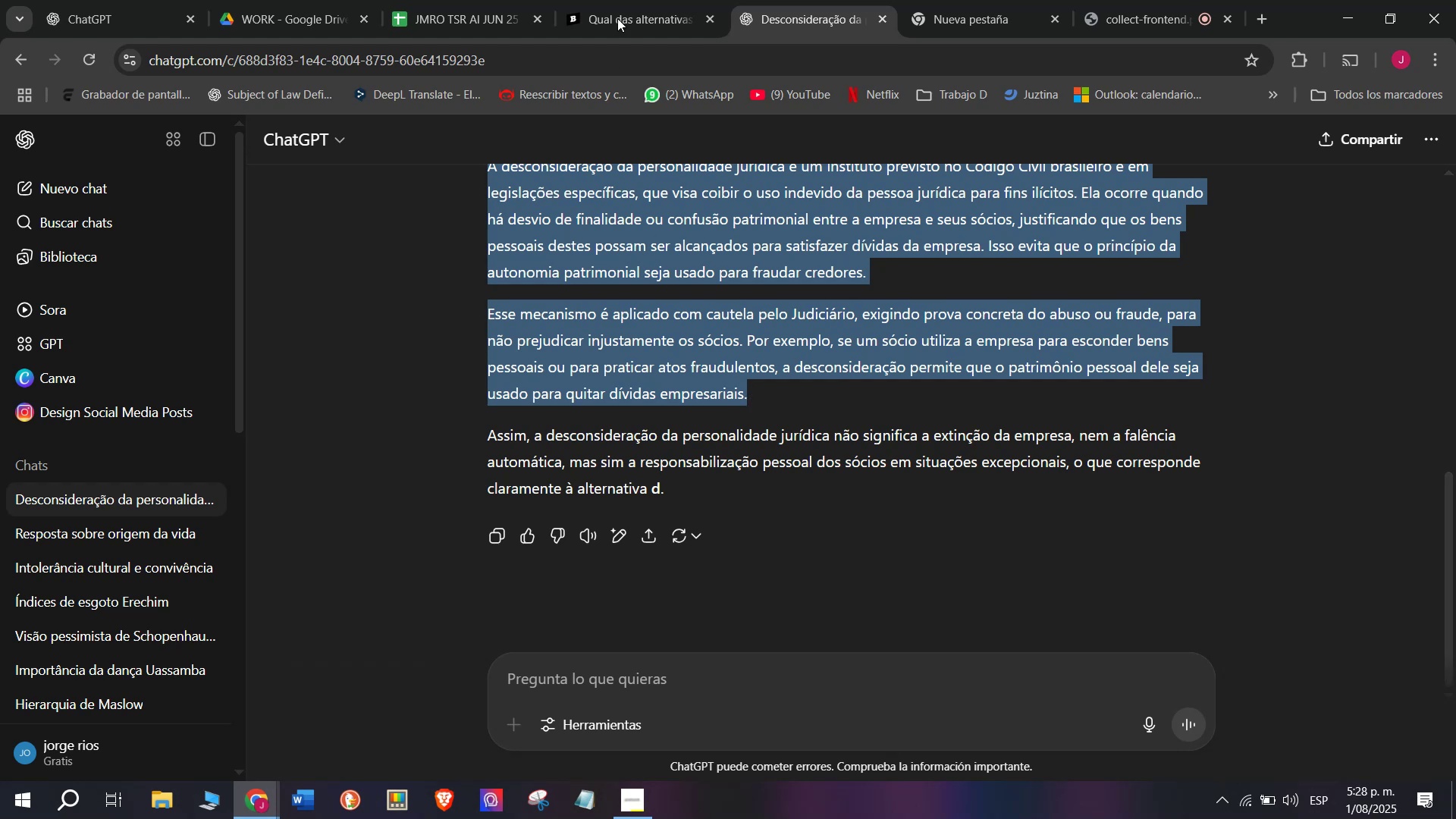 
left_click([613, 0])
 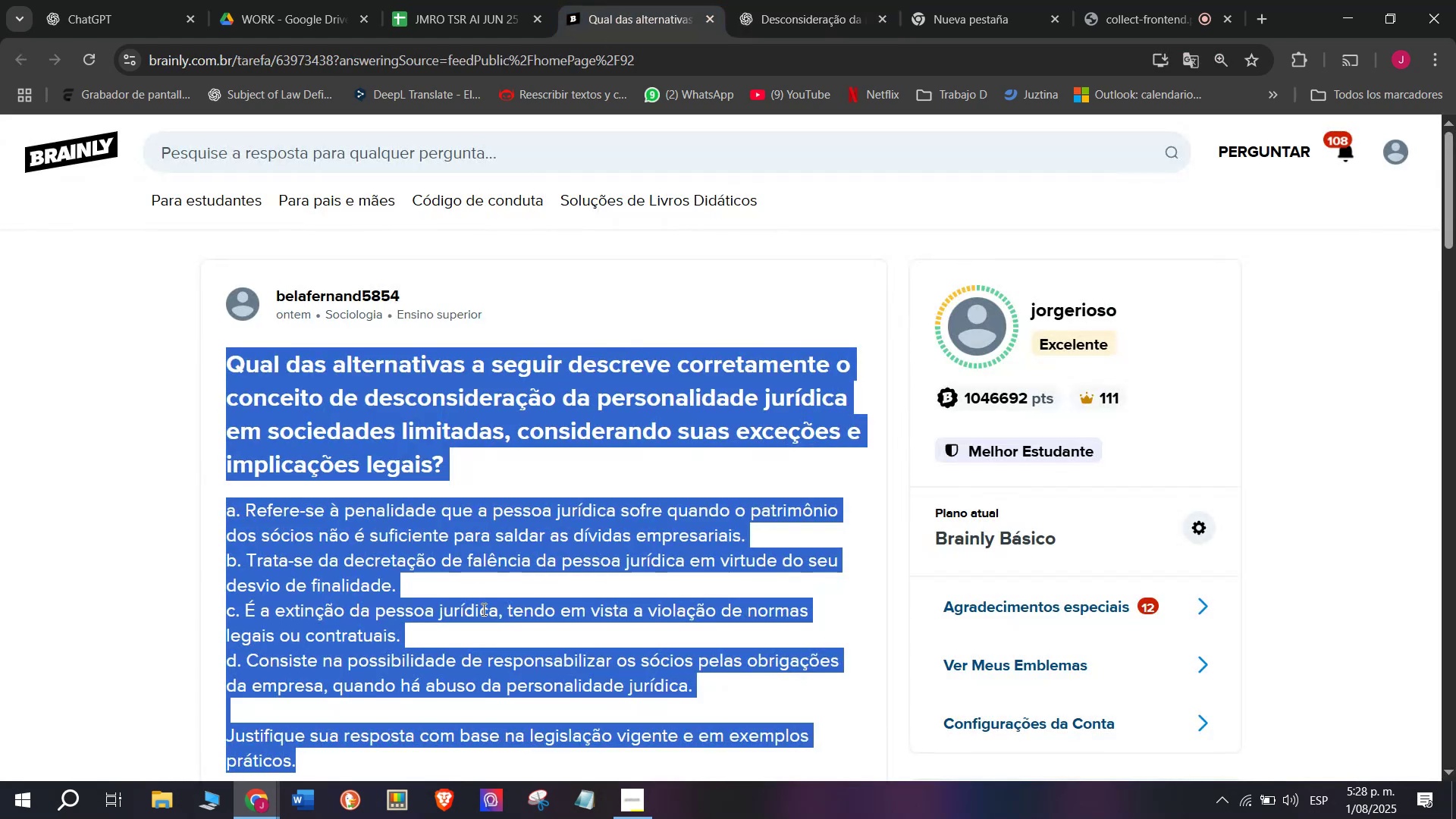 
scroll: coordinate [485, 609], scroll_direction: down, amount: 1.0
 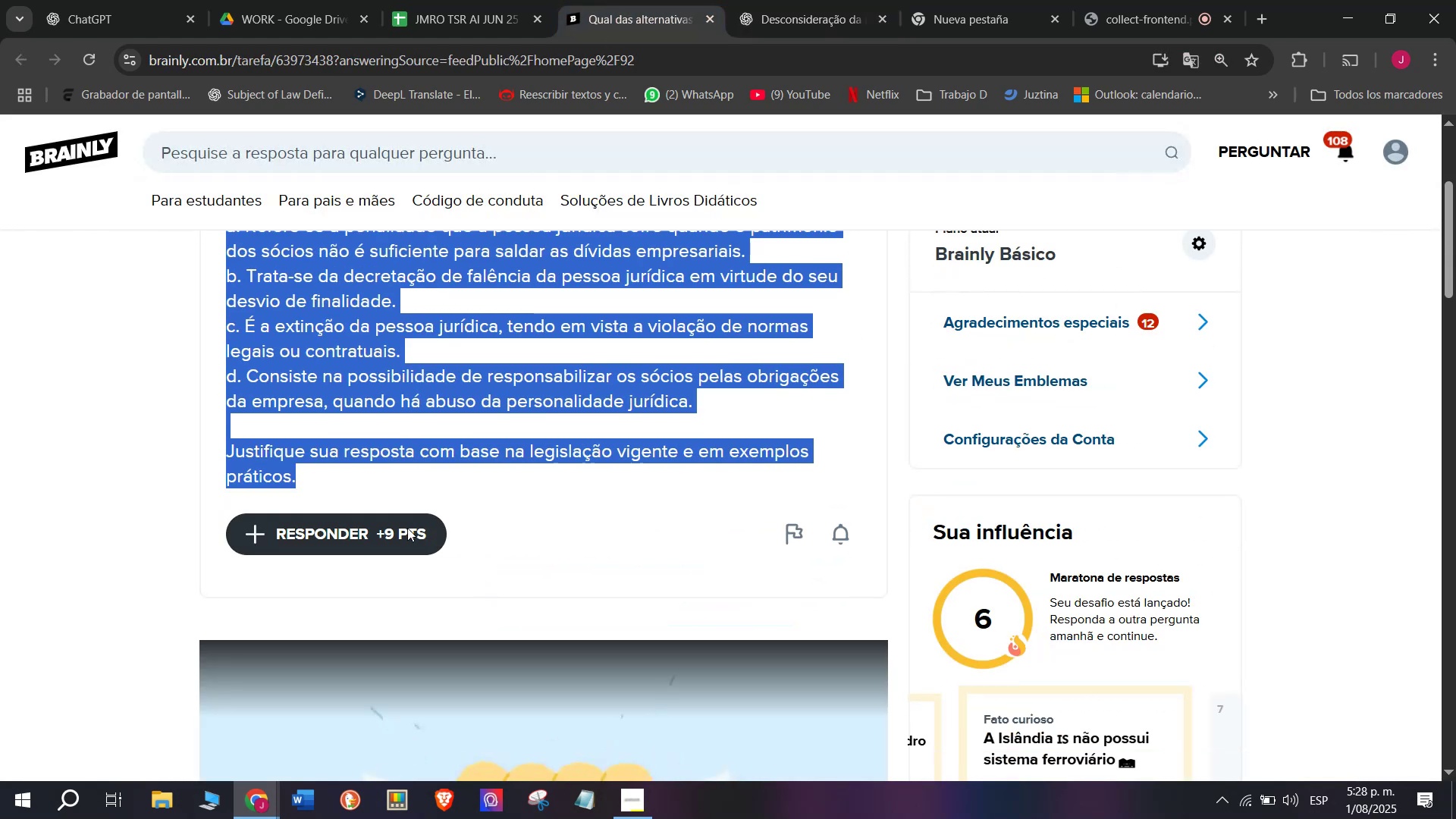 
left_click([391, 530])
 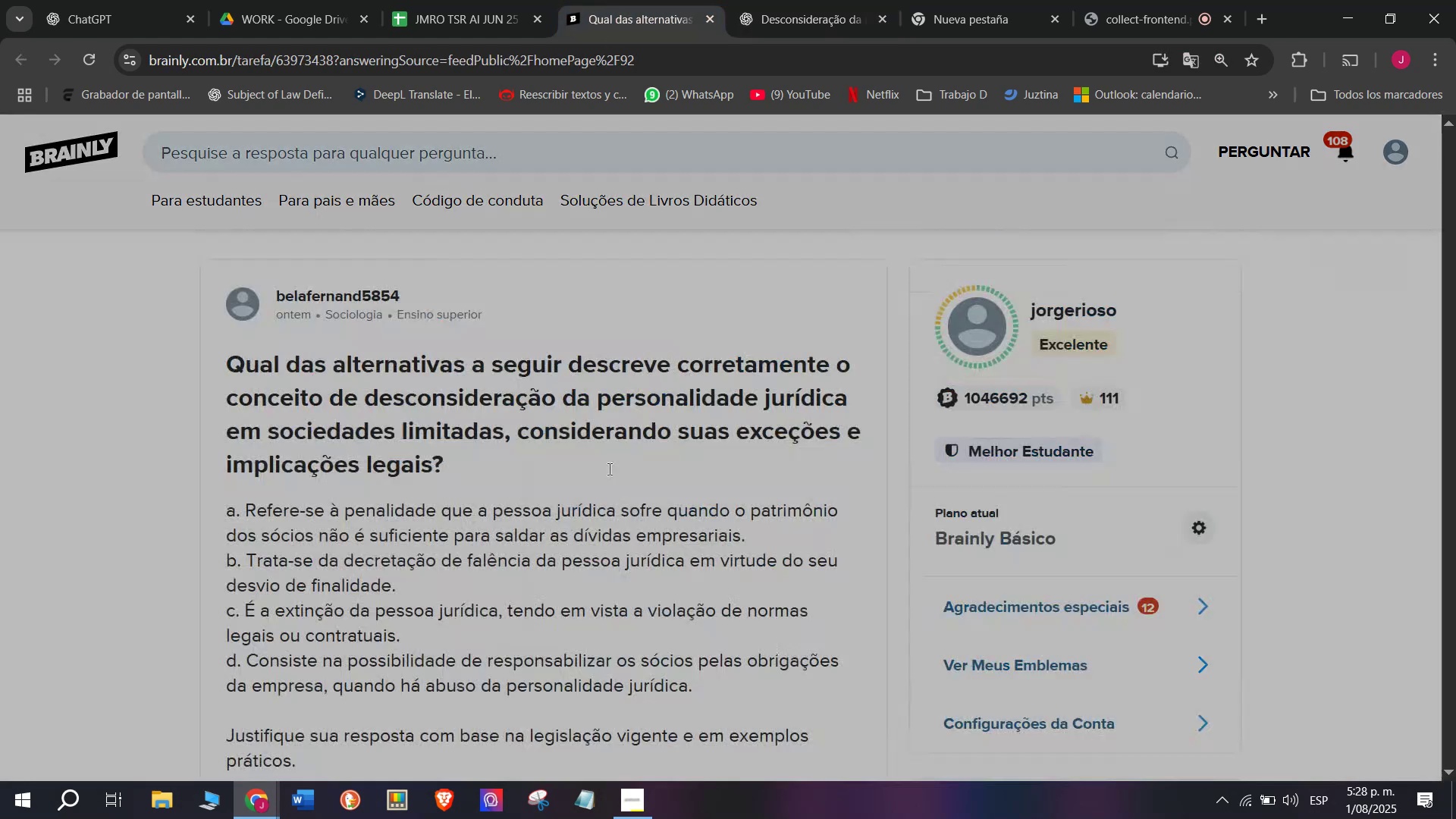 
left_click_drag(start_coordinate=[684, 470], to_coordinate=[522, 228])
 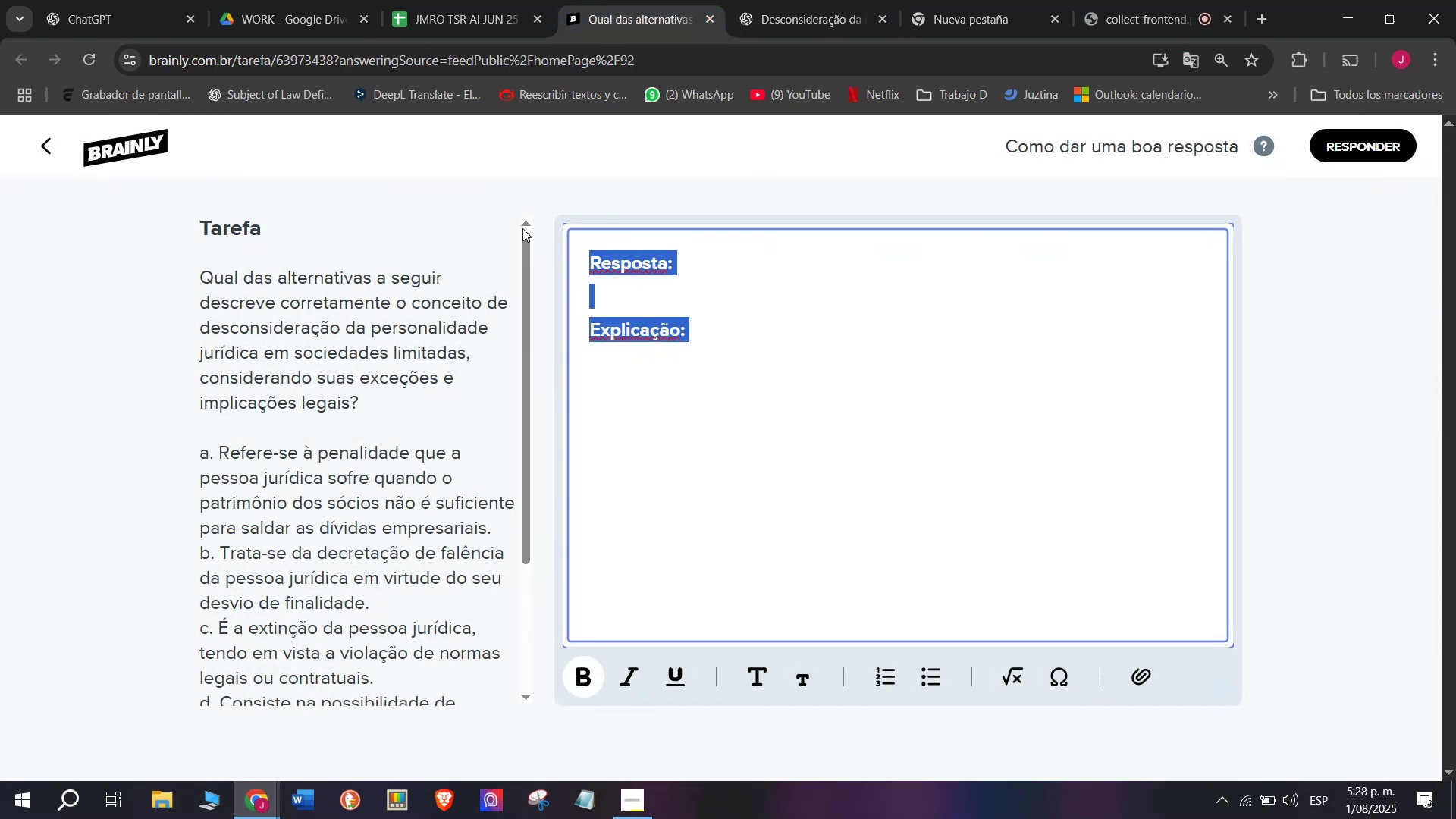 
key(Meta+MetaLeft)
 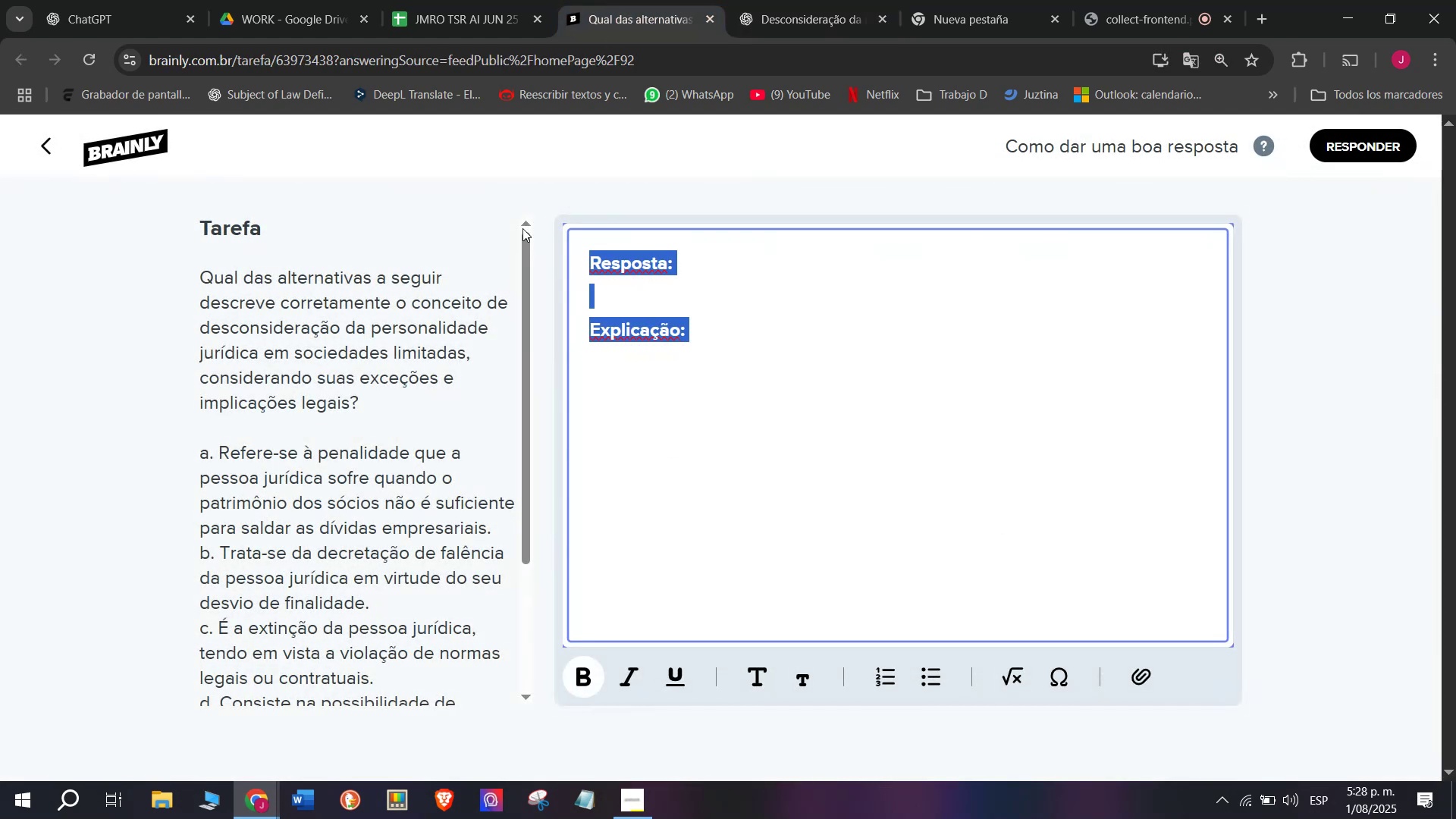 
key(Meta+V)
 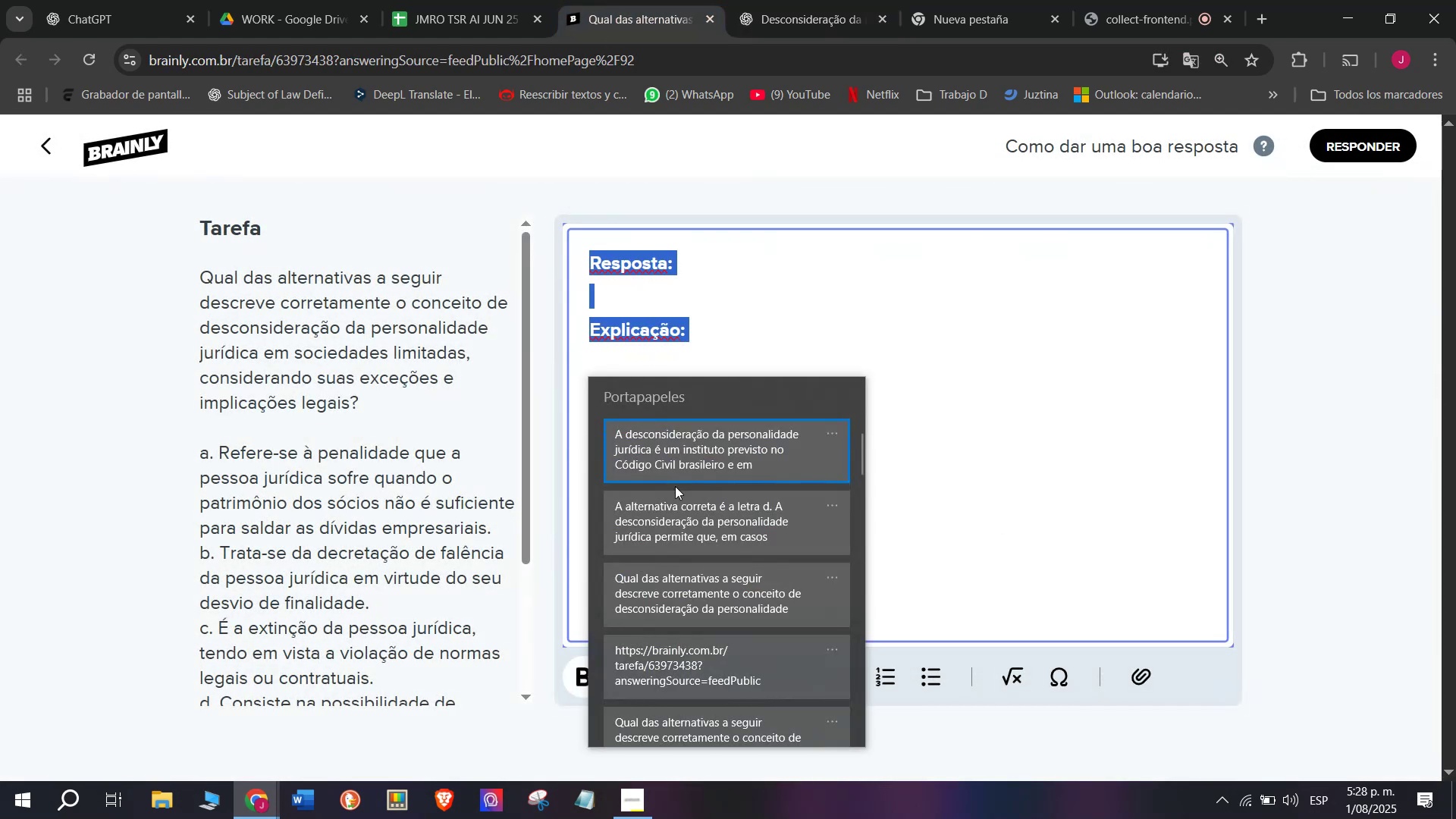 
key(Control+ControlLeft)
 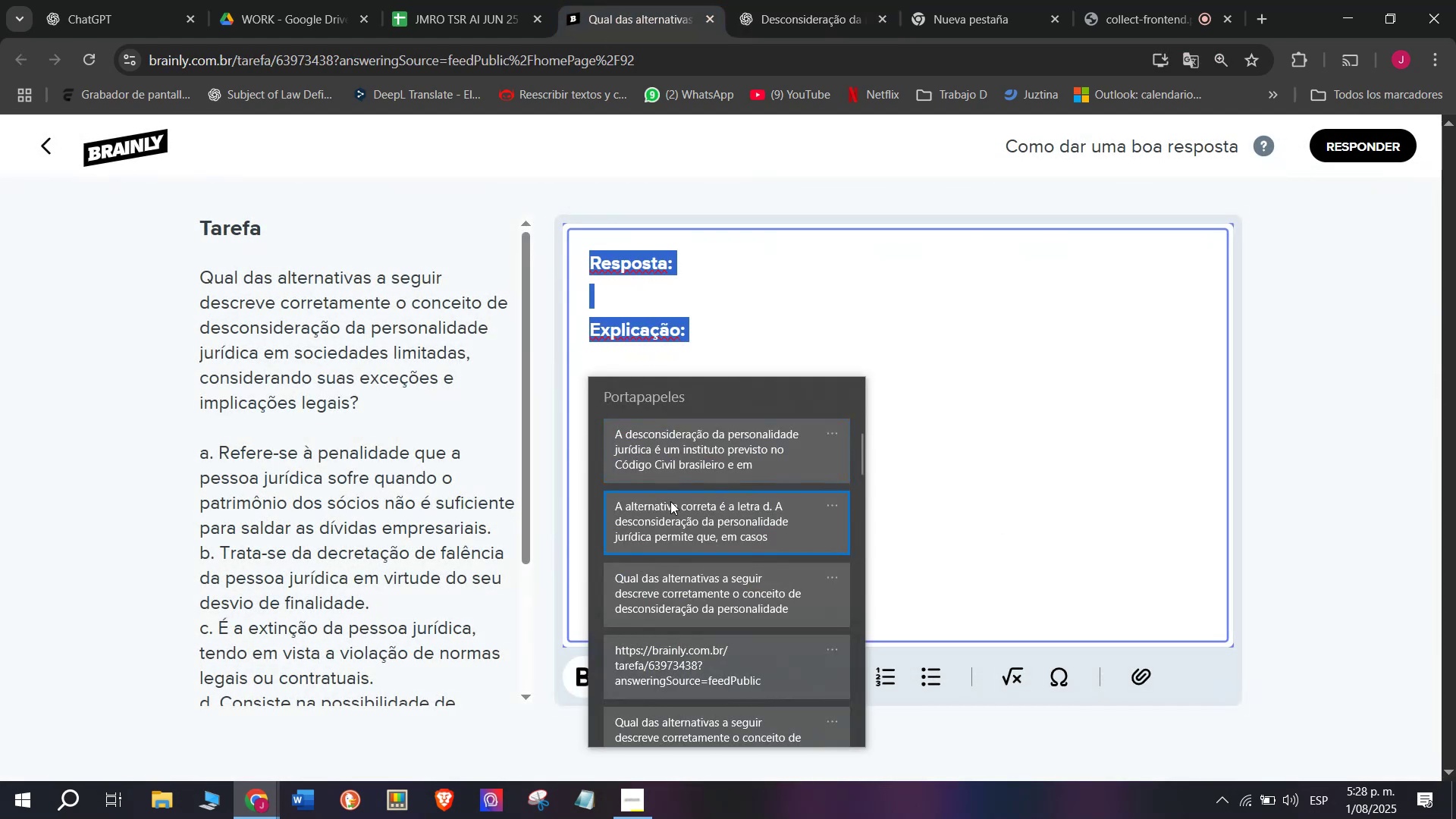 
key(Control+V)
 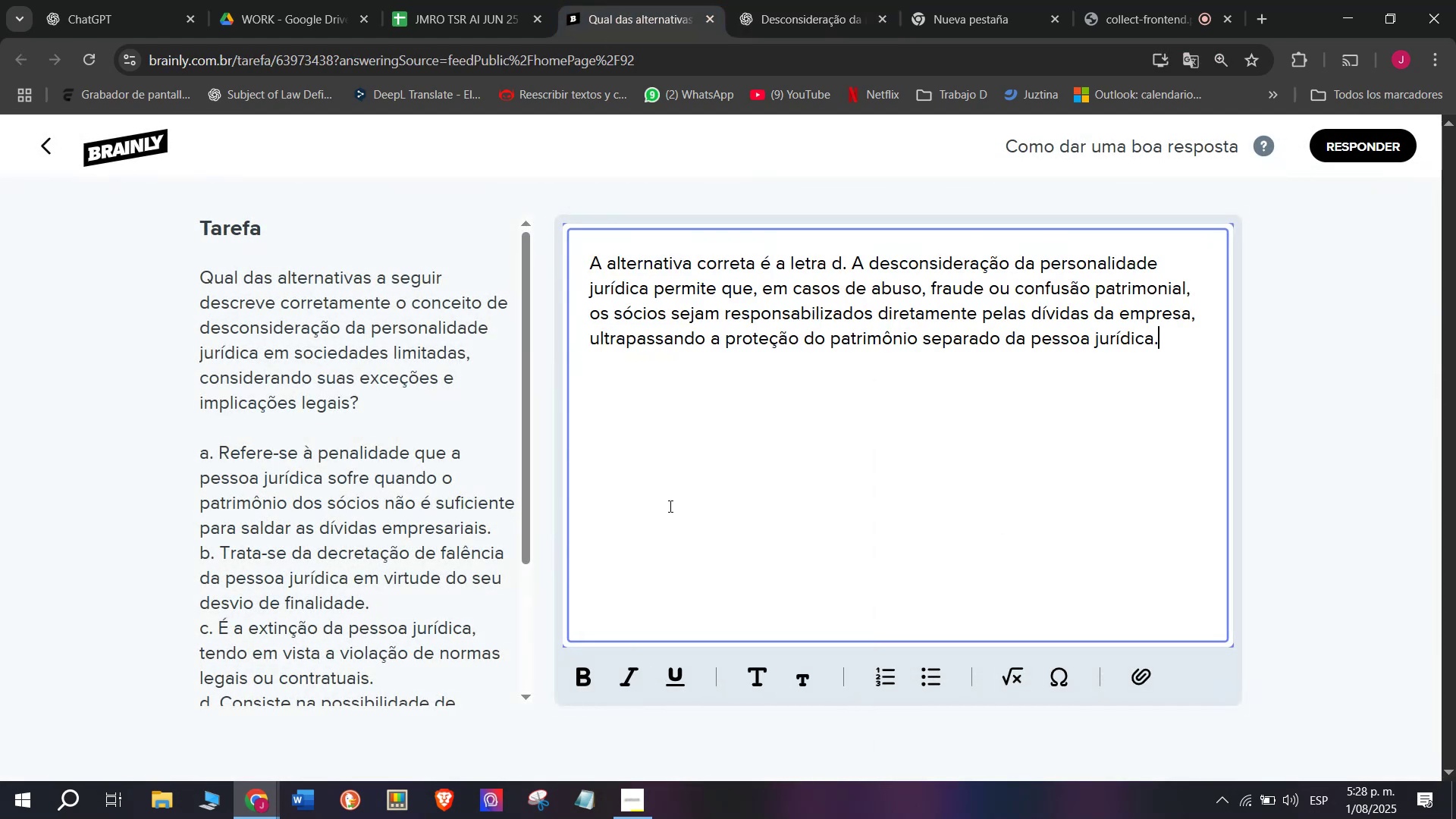 
key(Enter)
 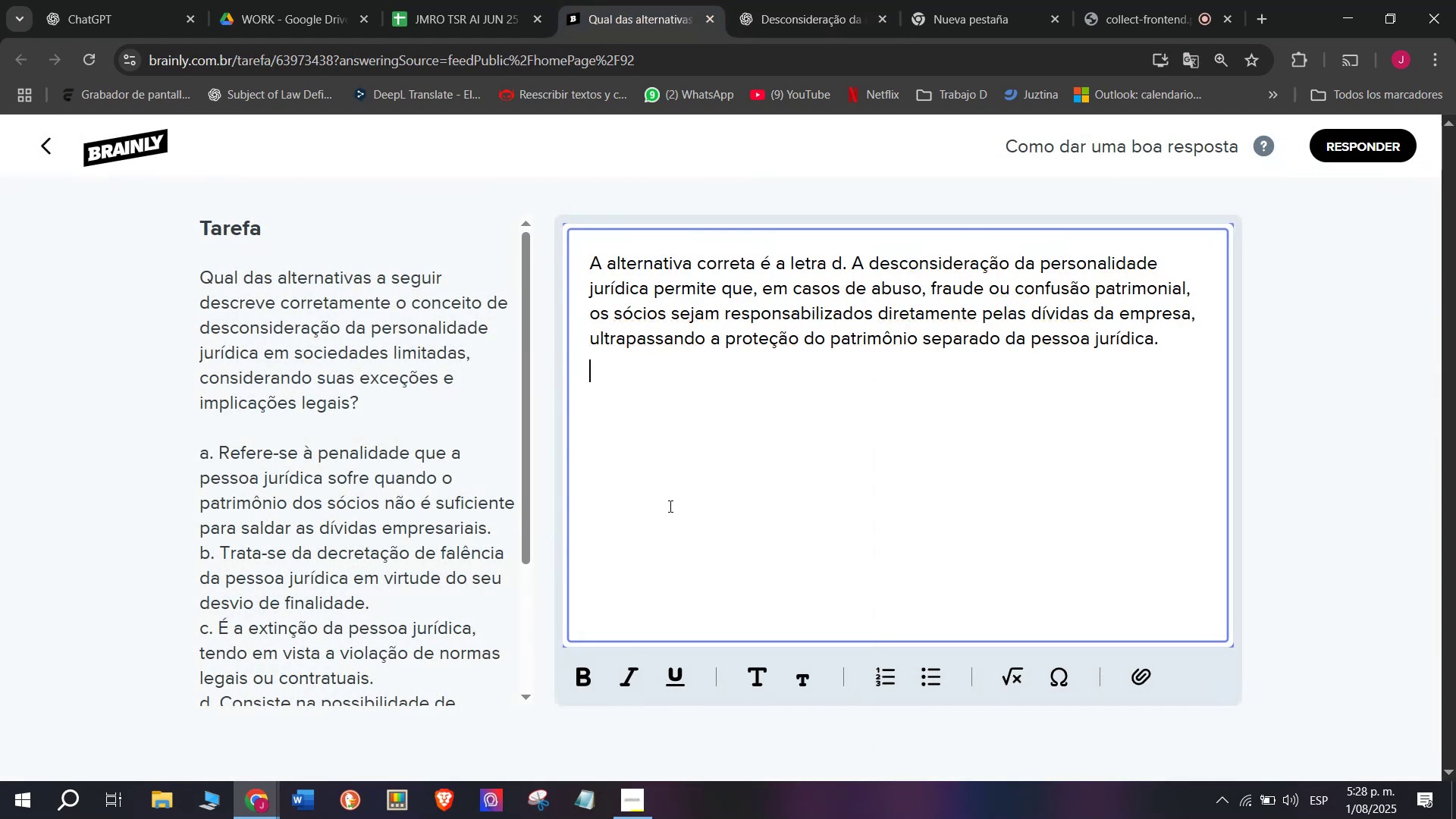 
key(Enter)
 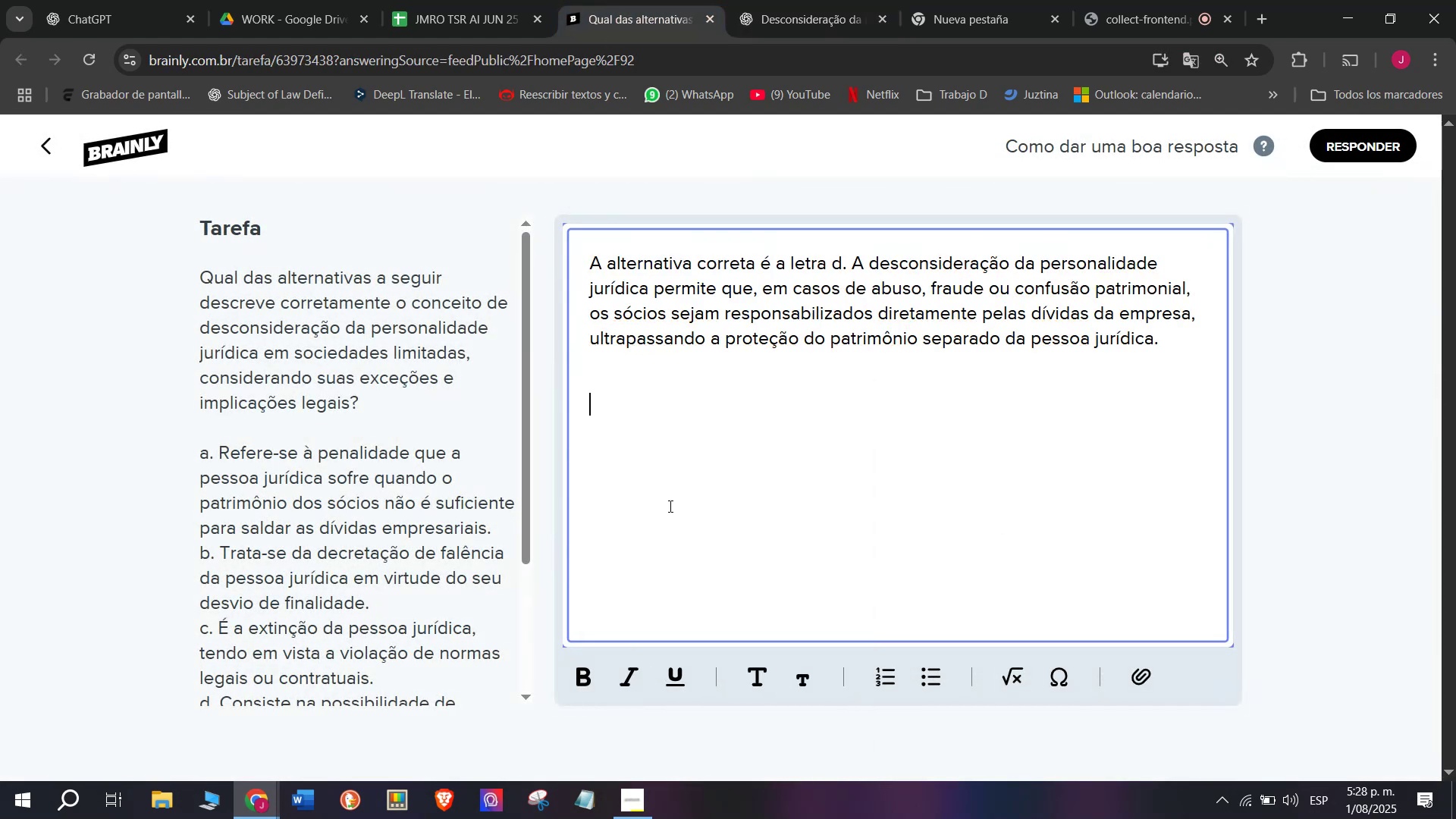 
key(Meta+MetaLeft)
 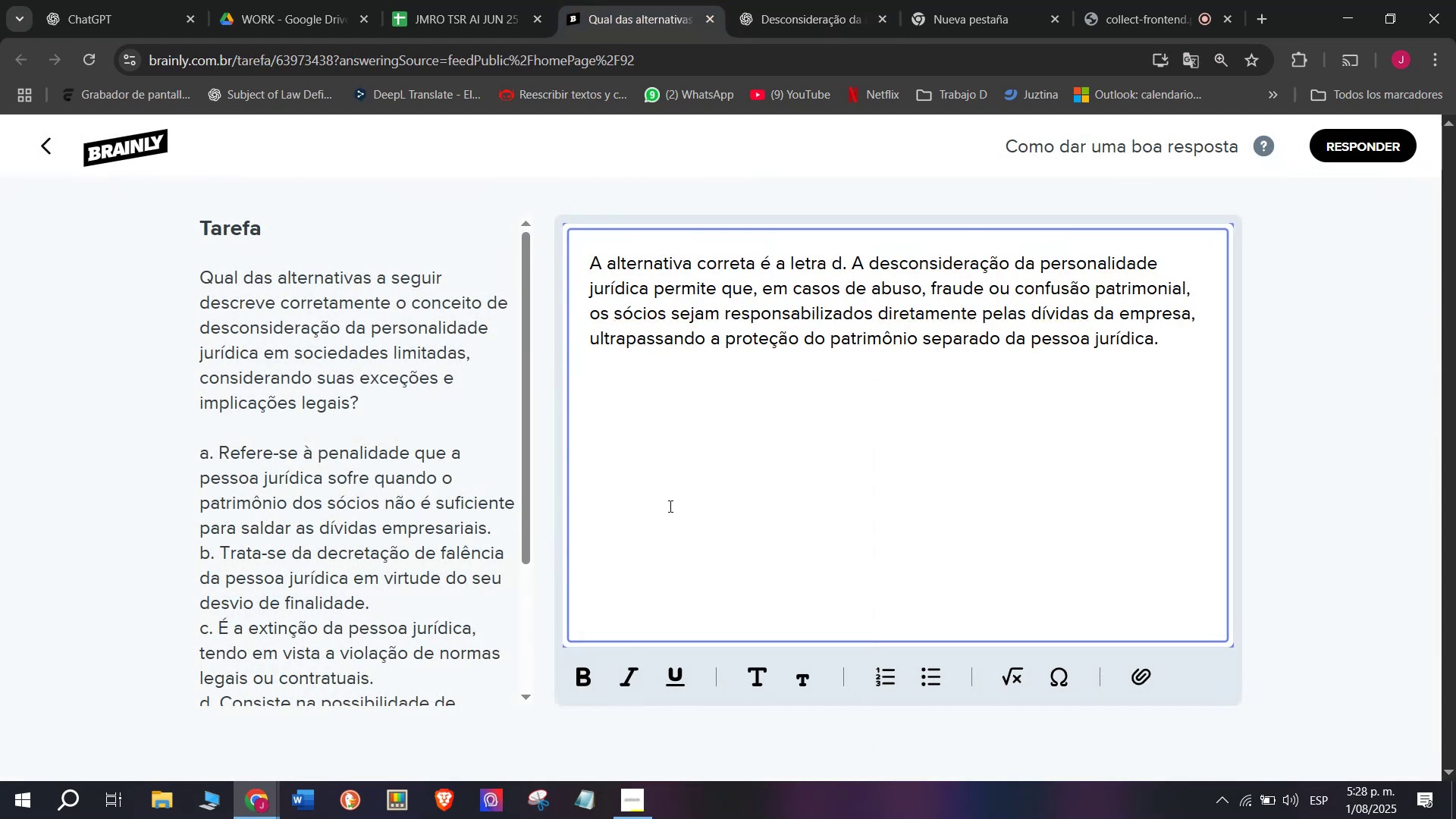 
key(Meta+V)
 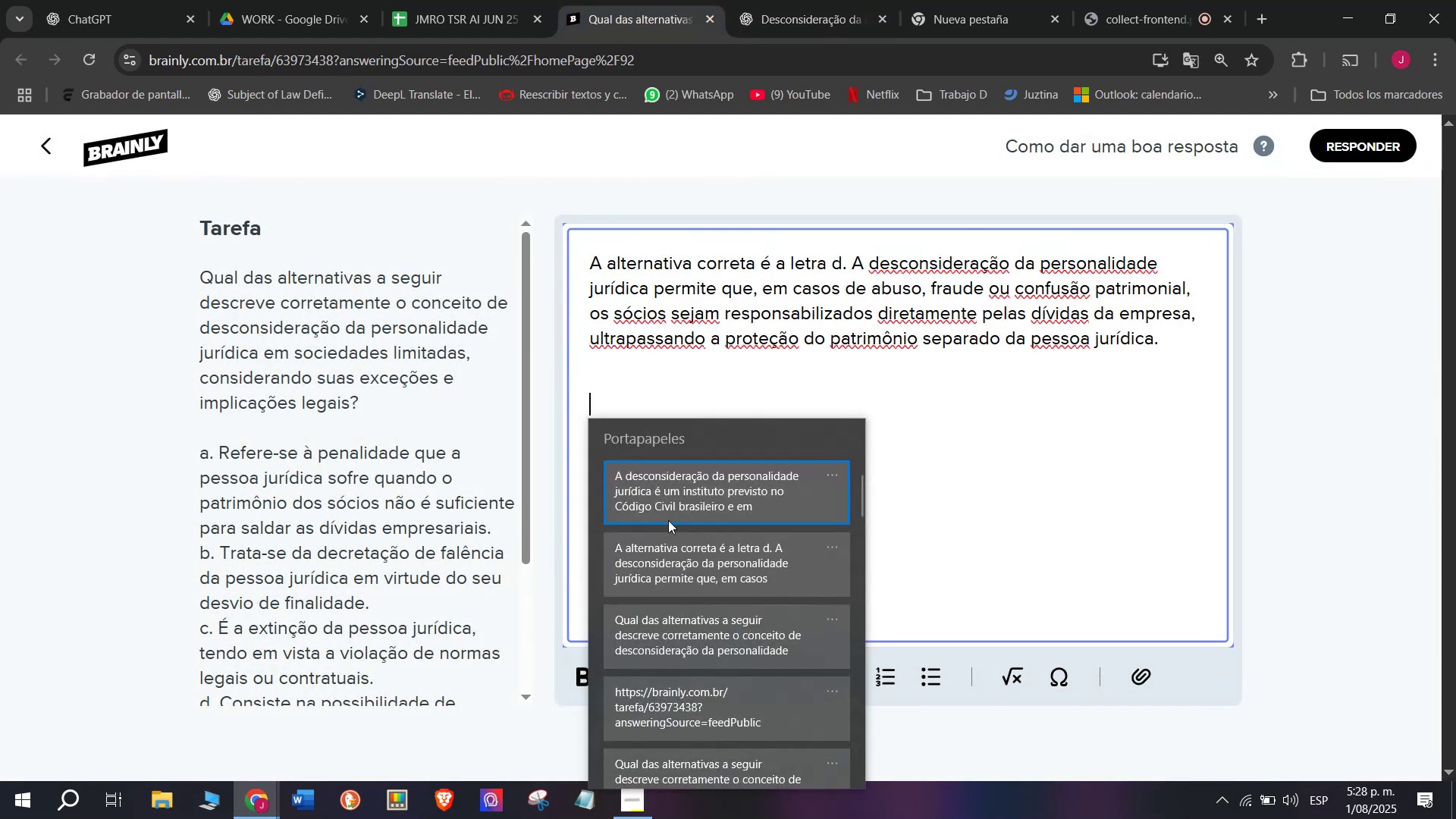 
left_click([668, 520])
 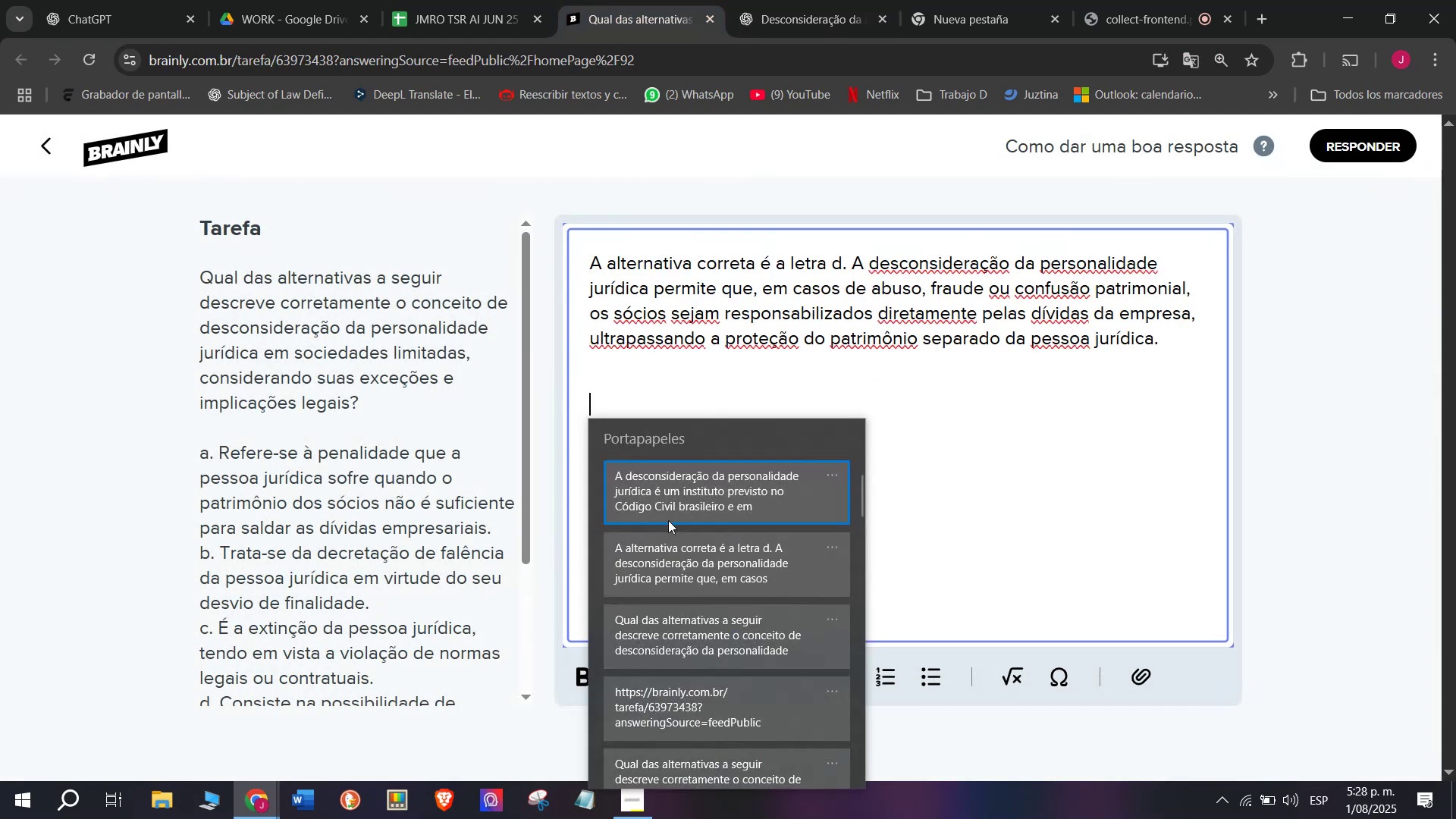 
key(Control+ControlLeft)
 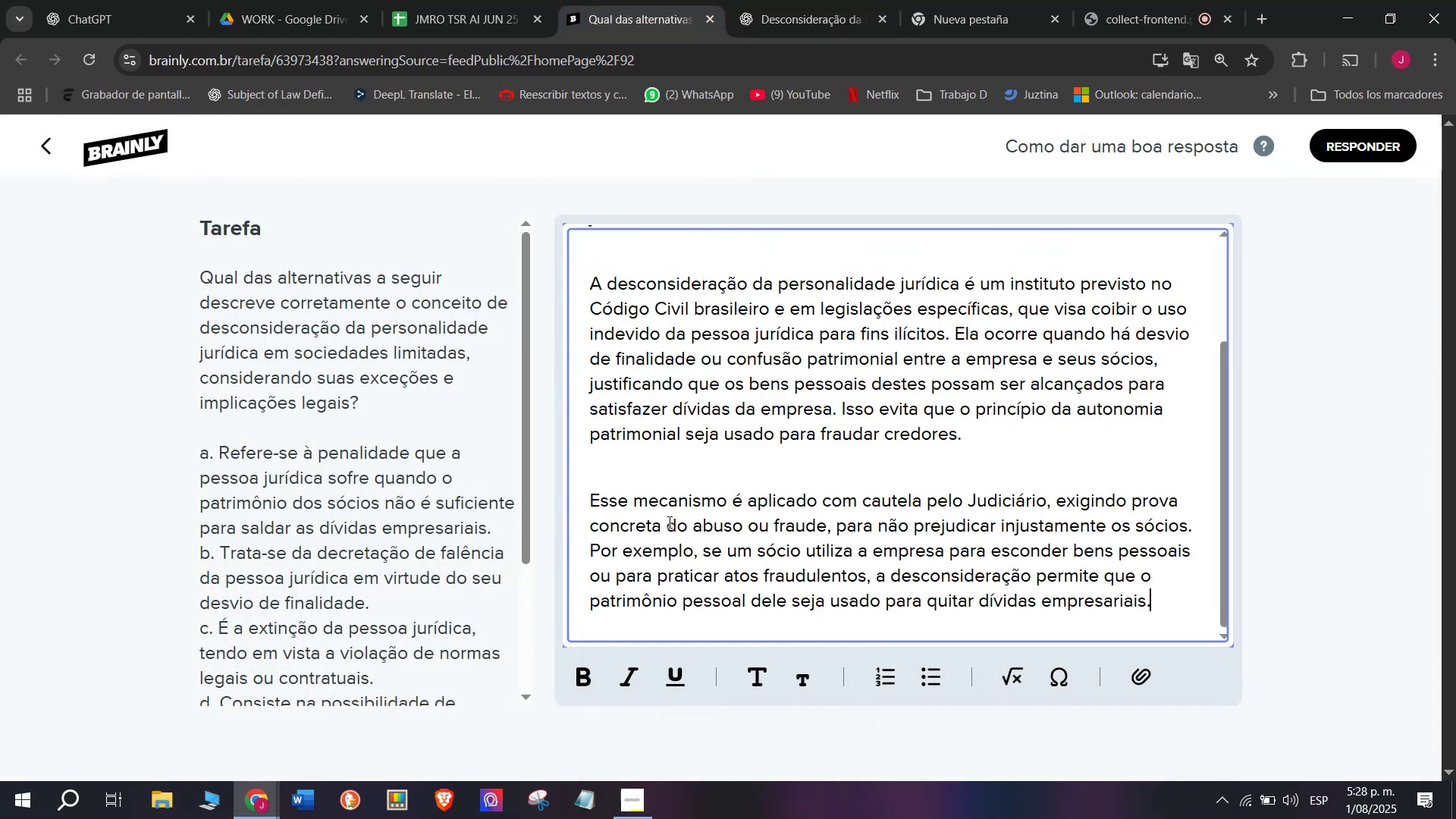 
key(Control+V)
 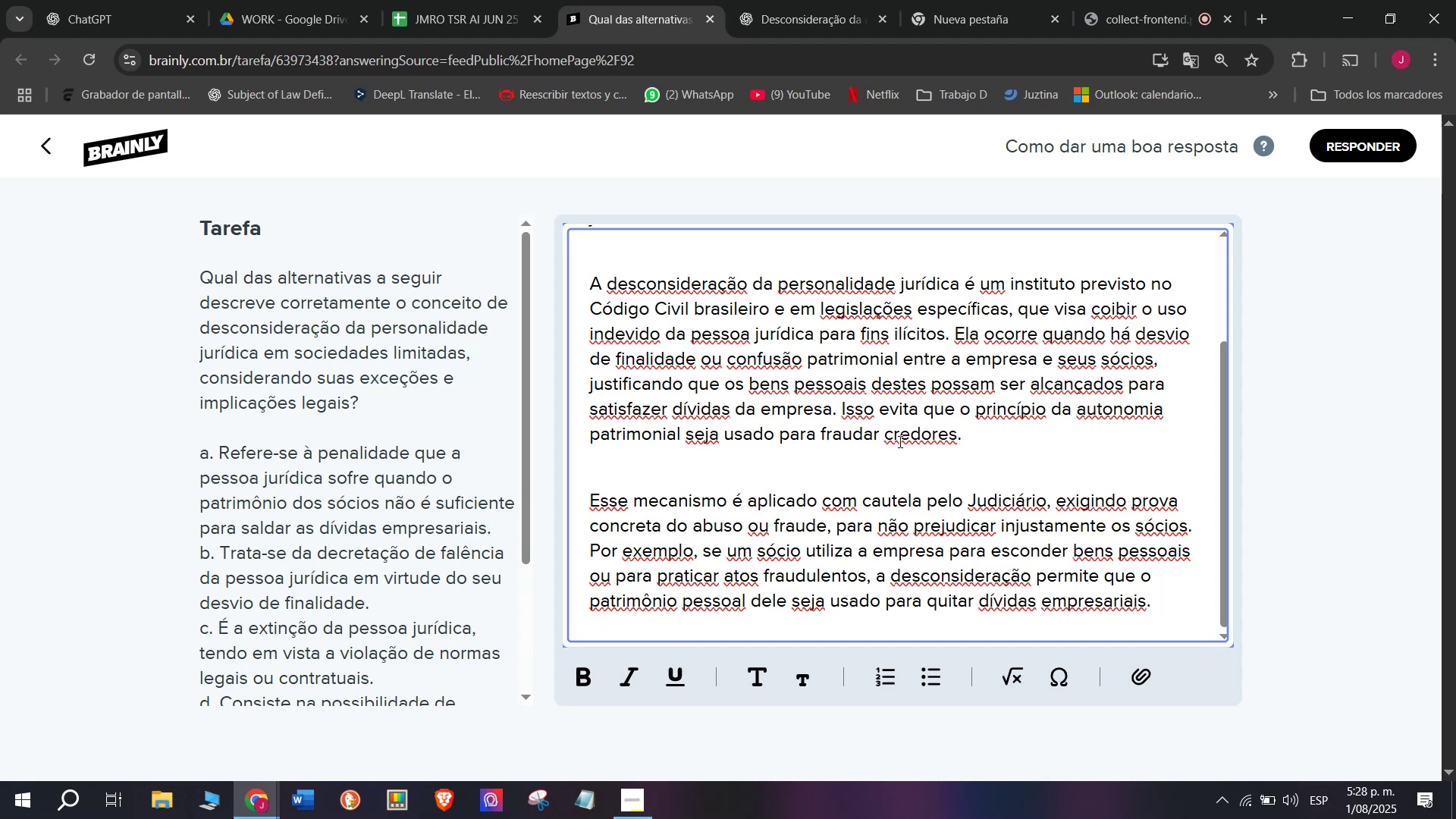 
left_click_drag(start_coordinate=[836, 409], to_coordinate=[1051, 446])
 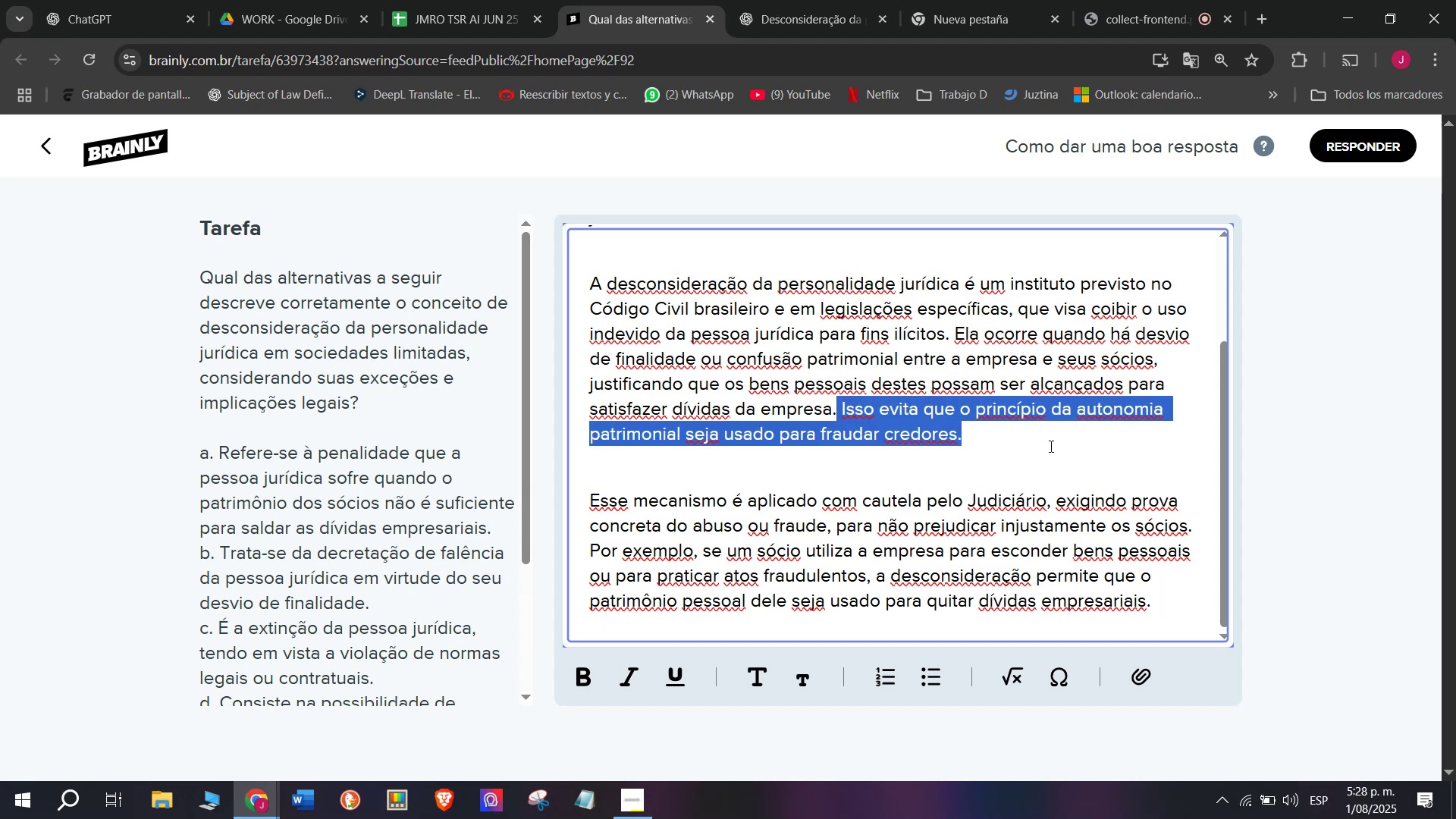 
key(Backspace)
 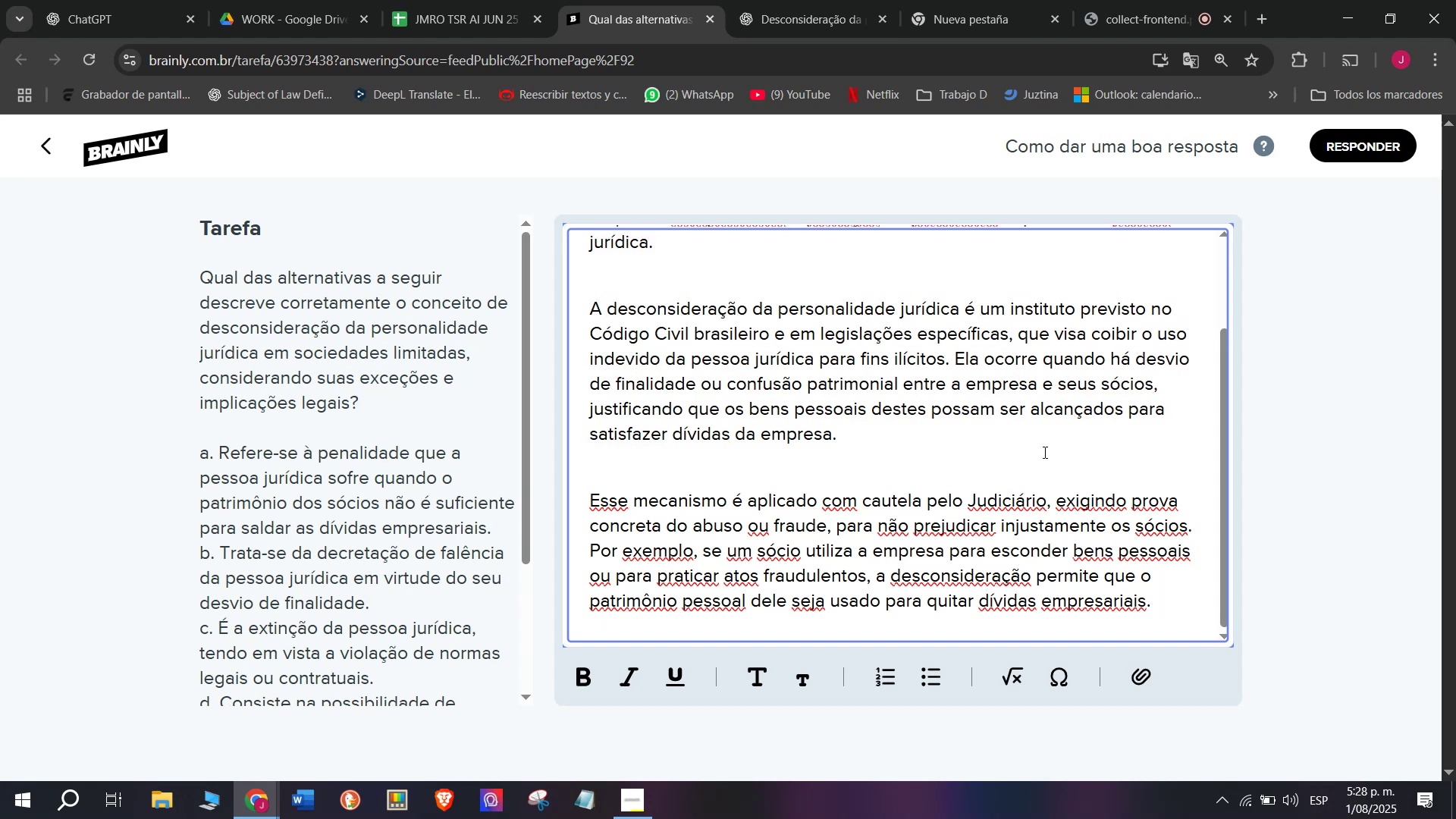 
scroll: coordinate [1024, 472], scroll_direction: up, amount: 3.0
 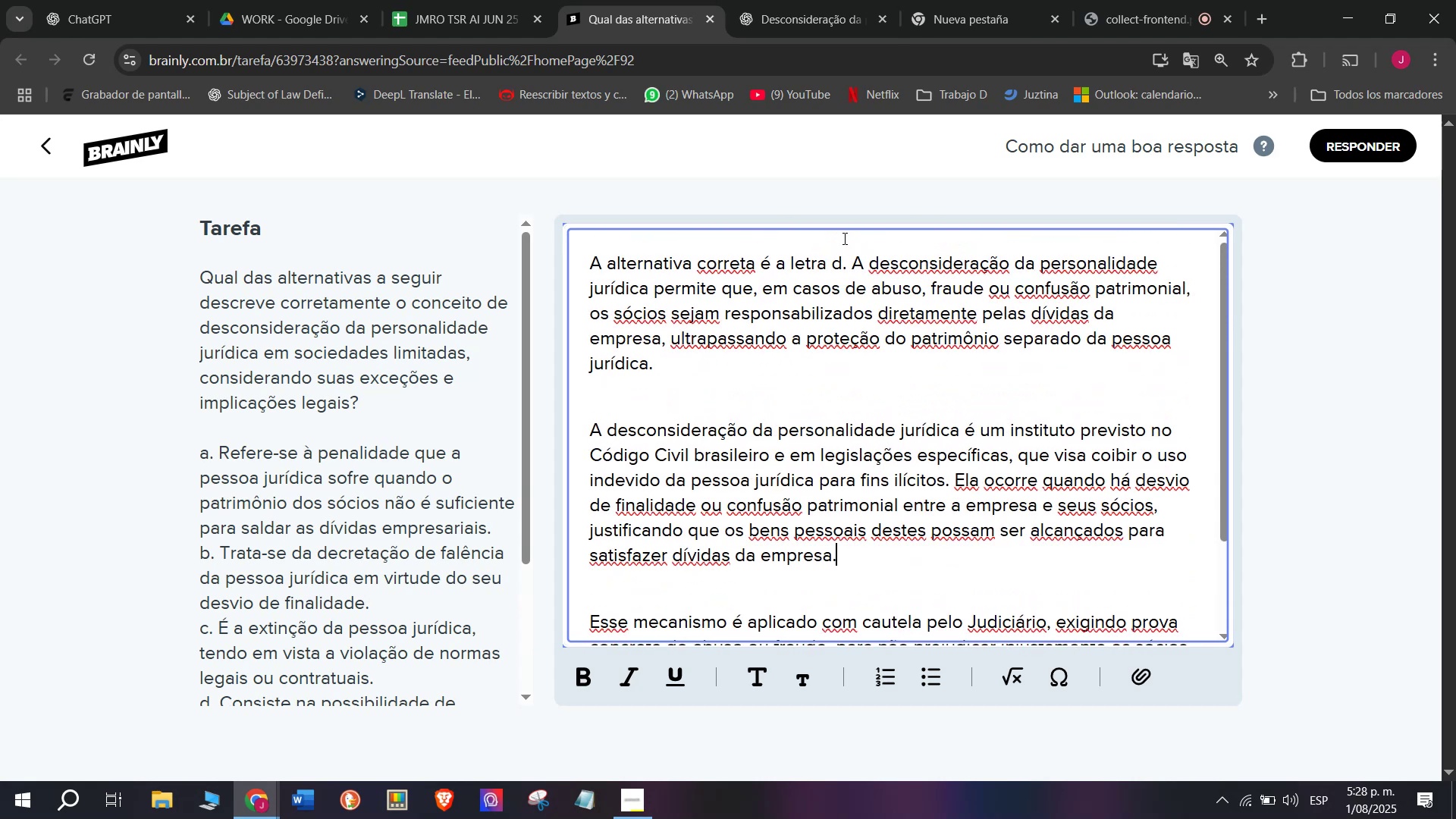 
left_click_drag(start_coordinate=[855, 262], to_coordinate=[466, 255])
 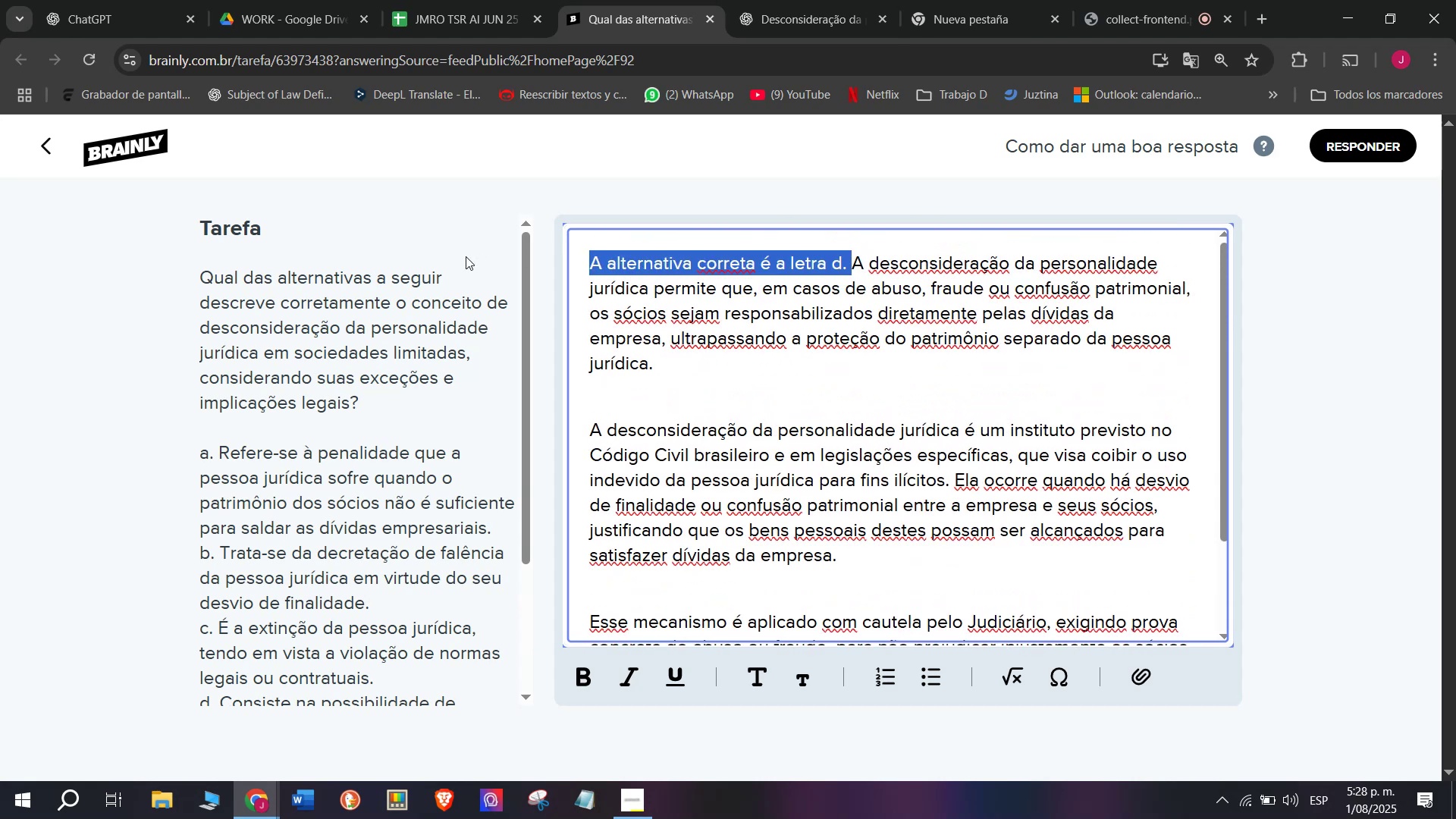 
key(Control+B)
 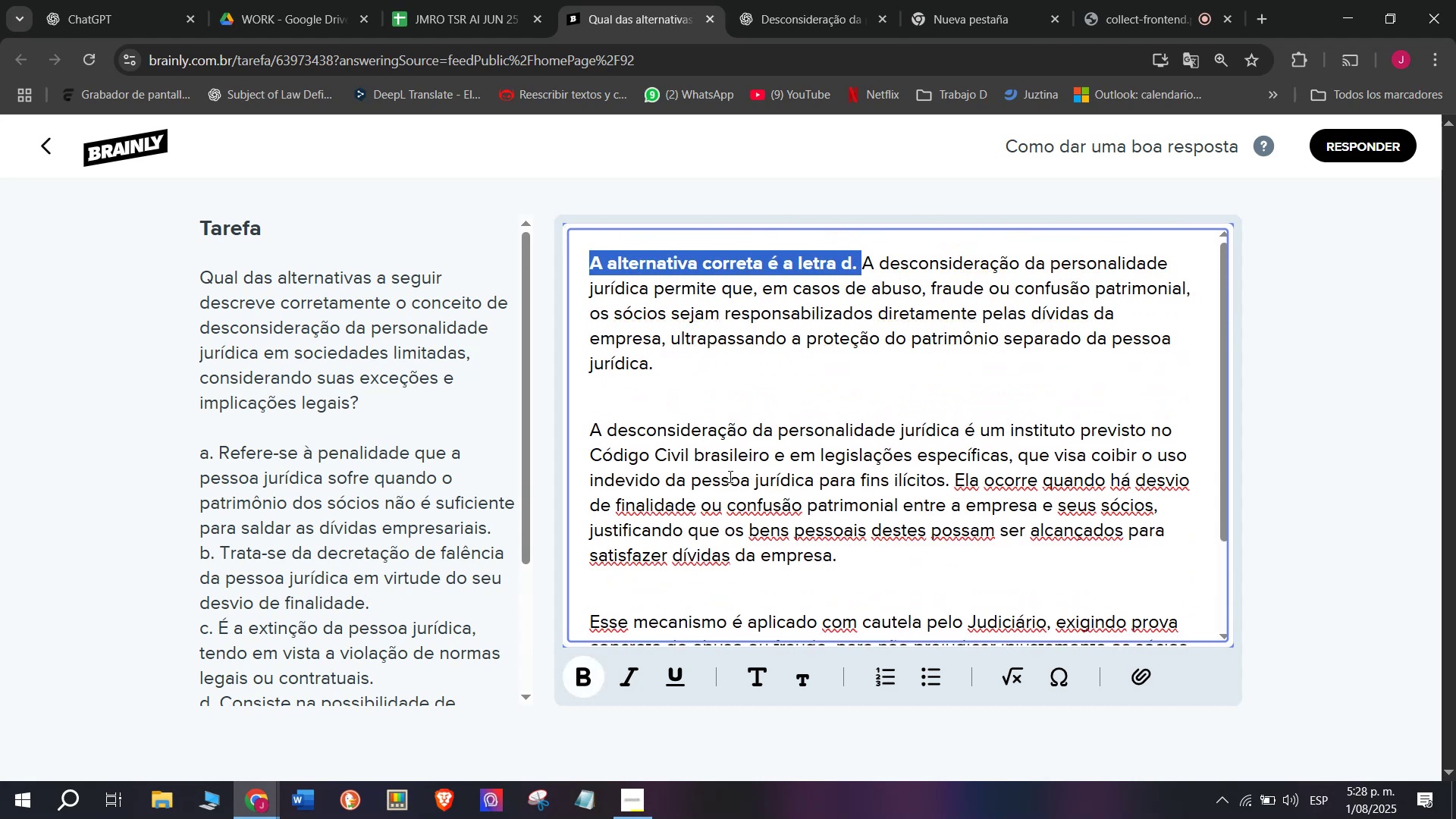 
scroll: coordinate [755, 500], scroll_direction: down, amount: 3.0
 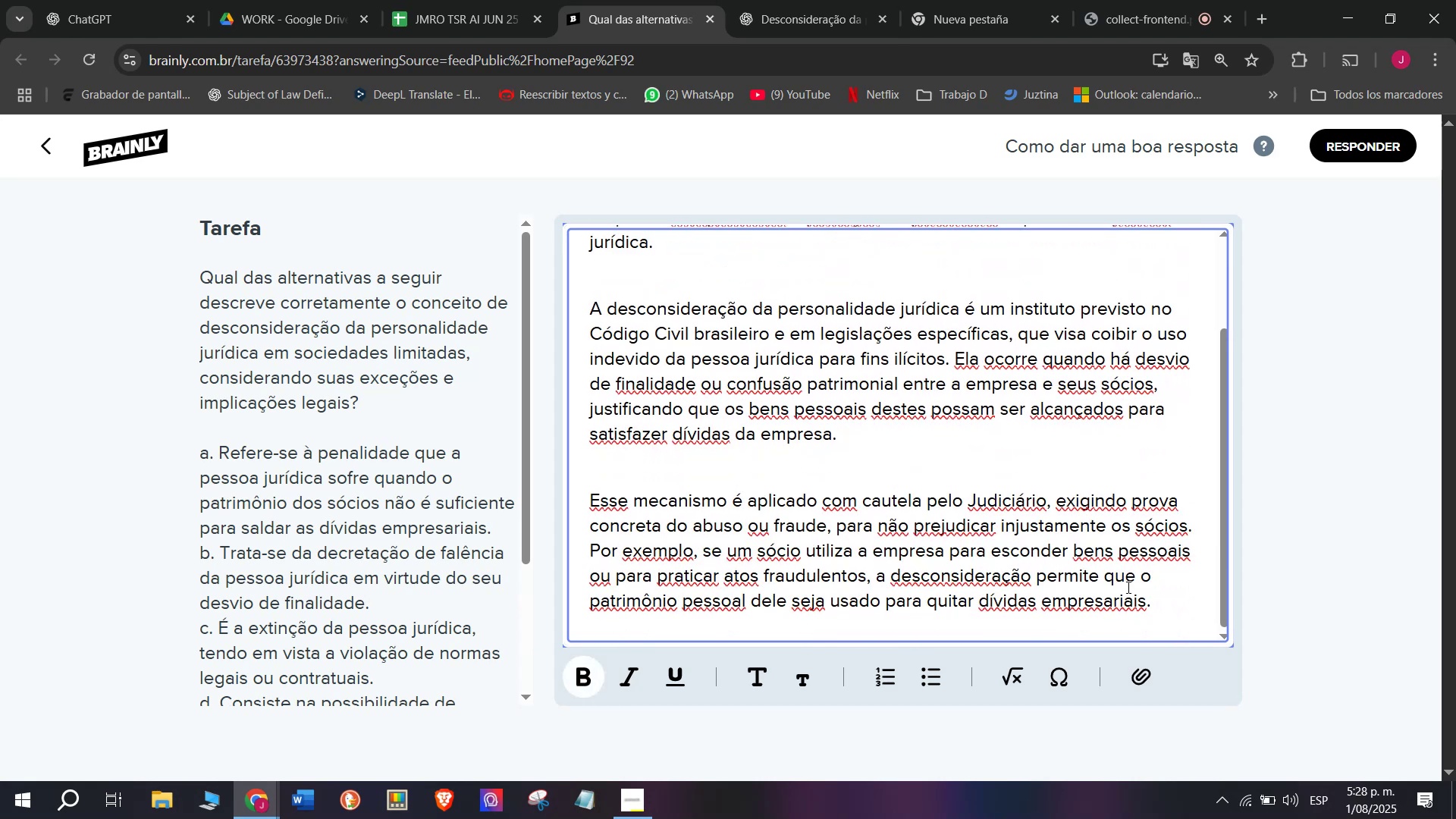 
left_click_drag(start_coordinate=[1165, 594], to_coordinate=[422, 116])
 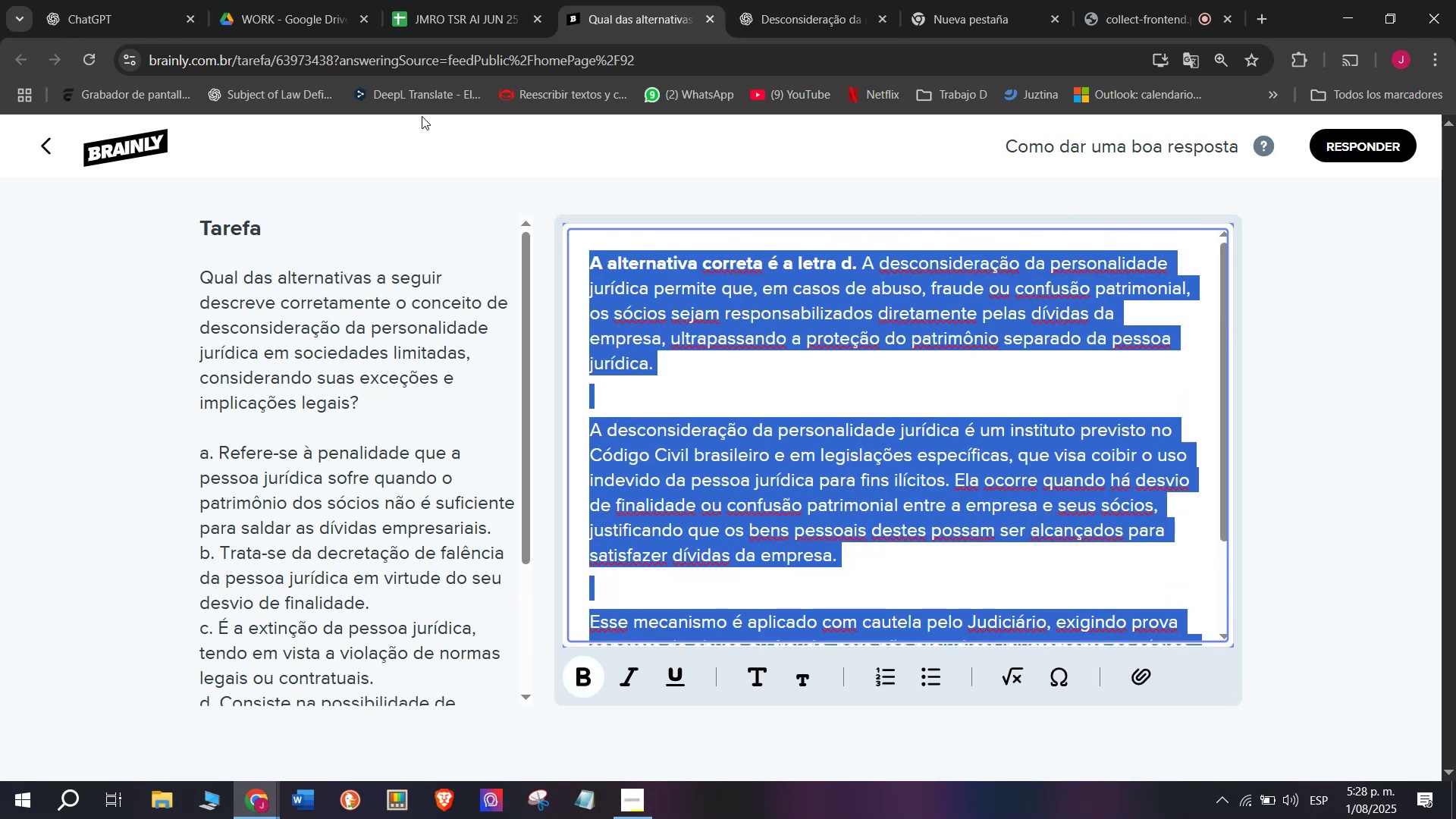 
key(Control+C)
 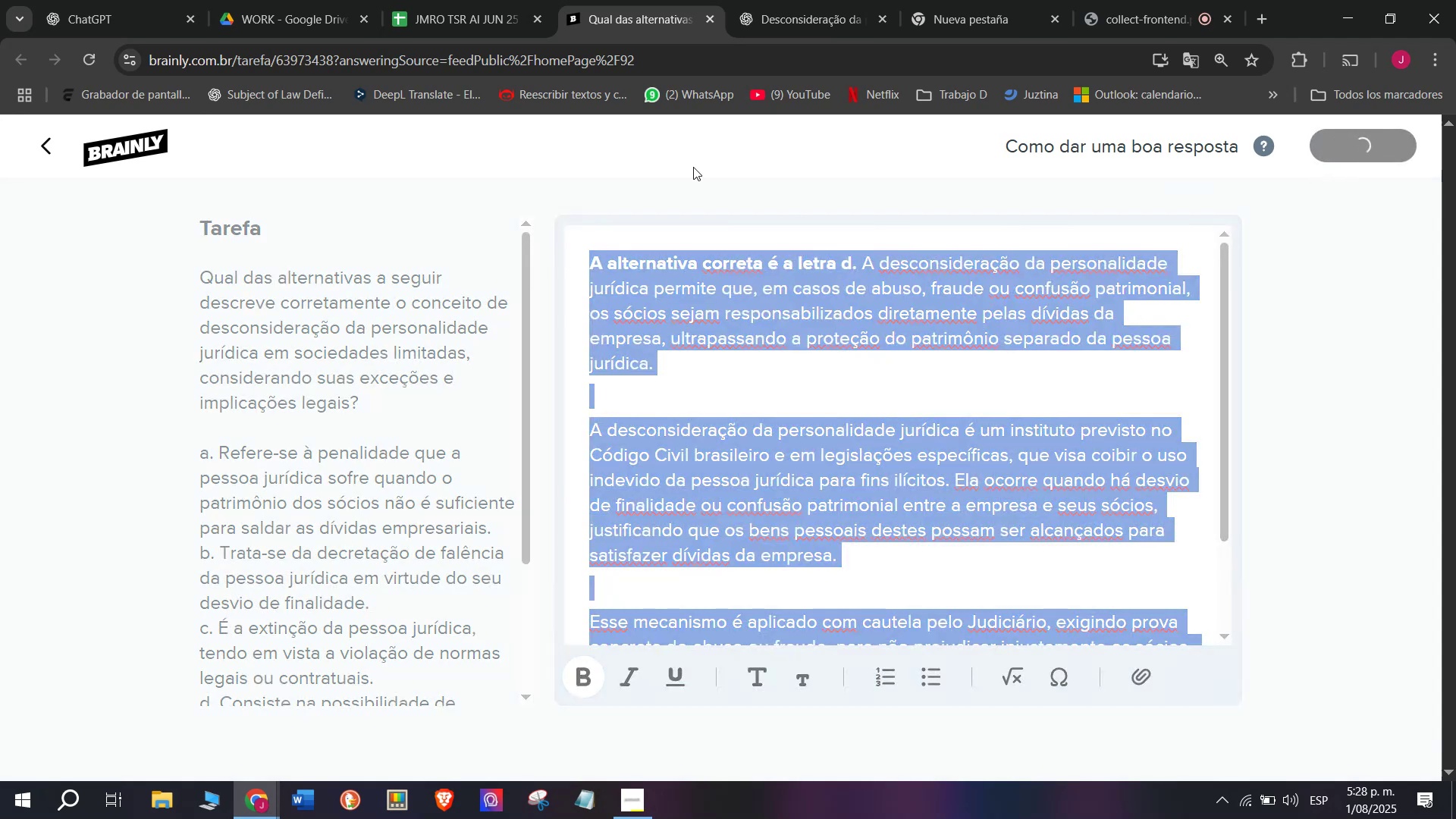 
left_click([447, 0])
 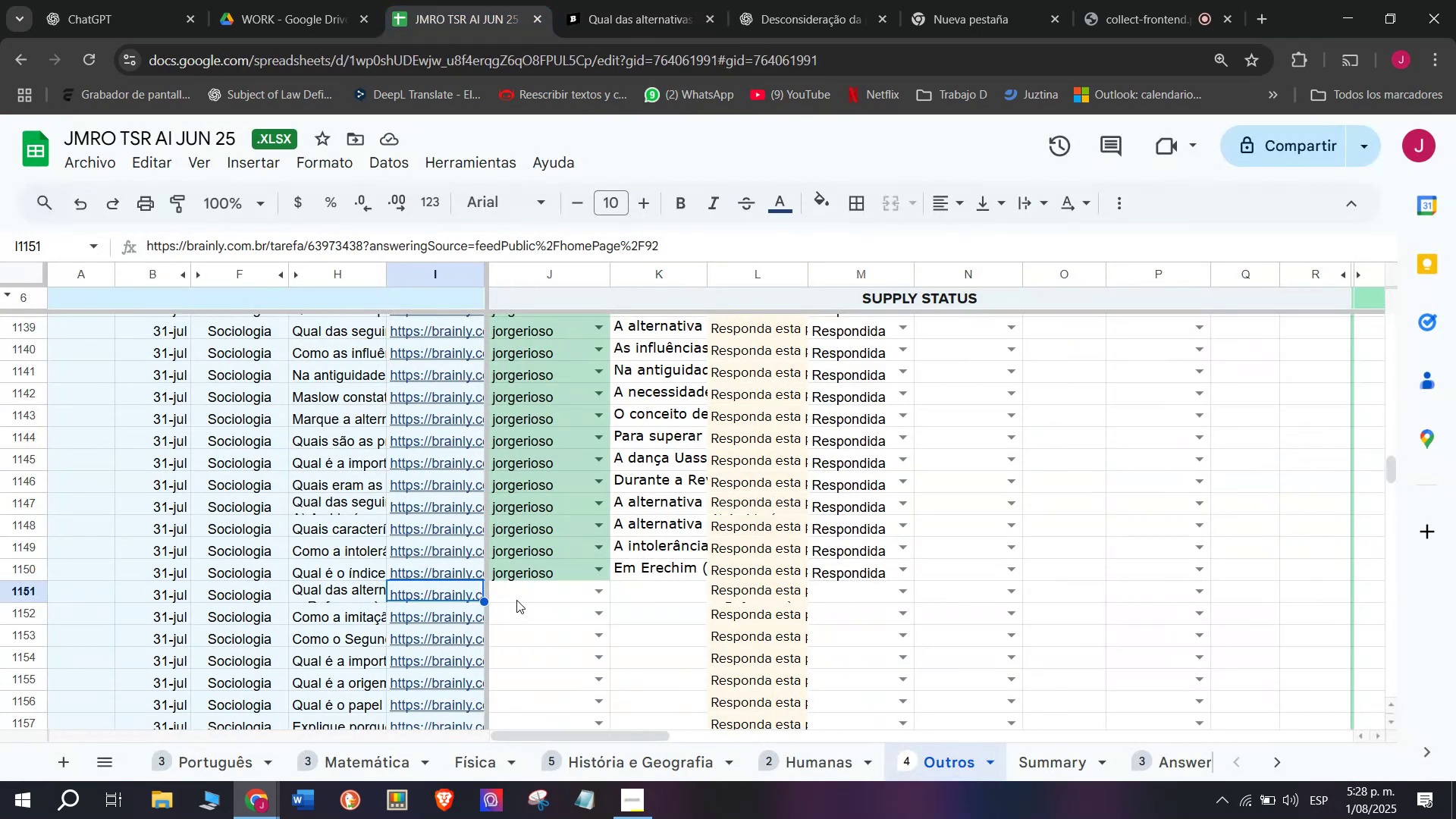 
left_click([530, 592])
 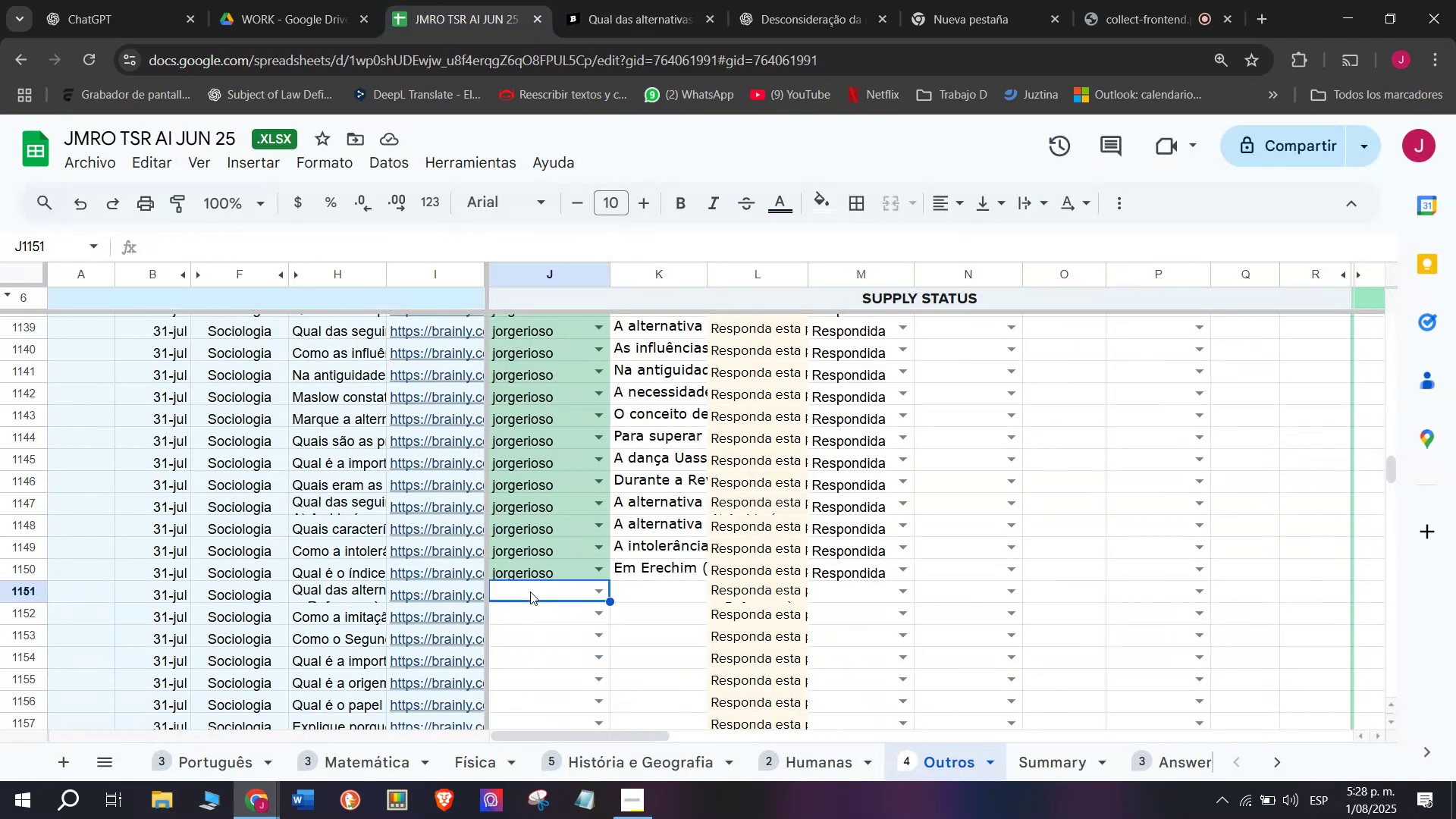 
key(J)
 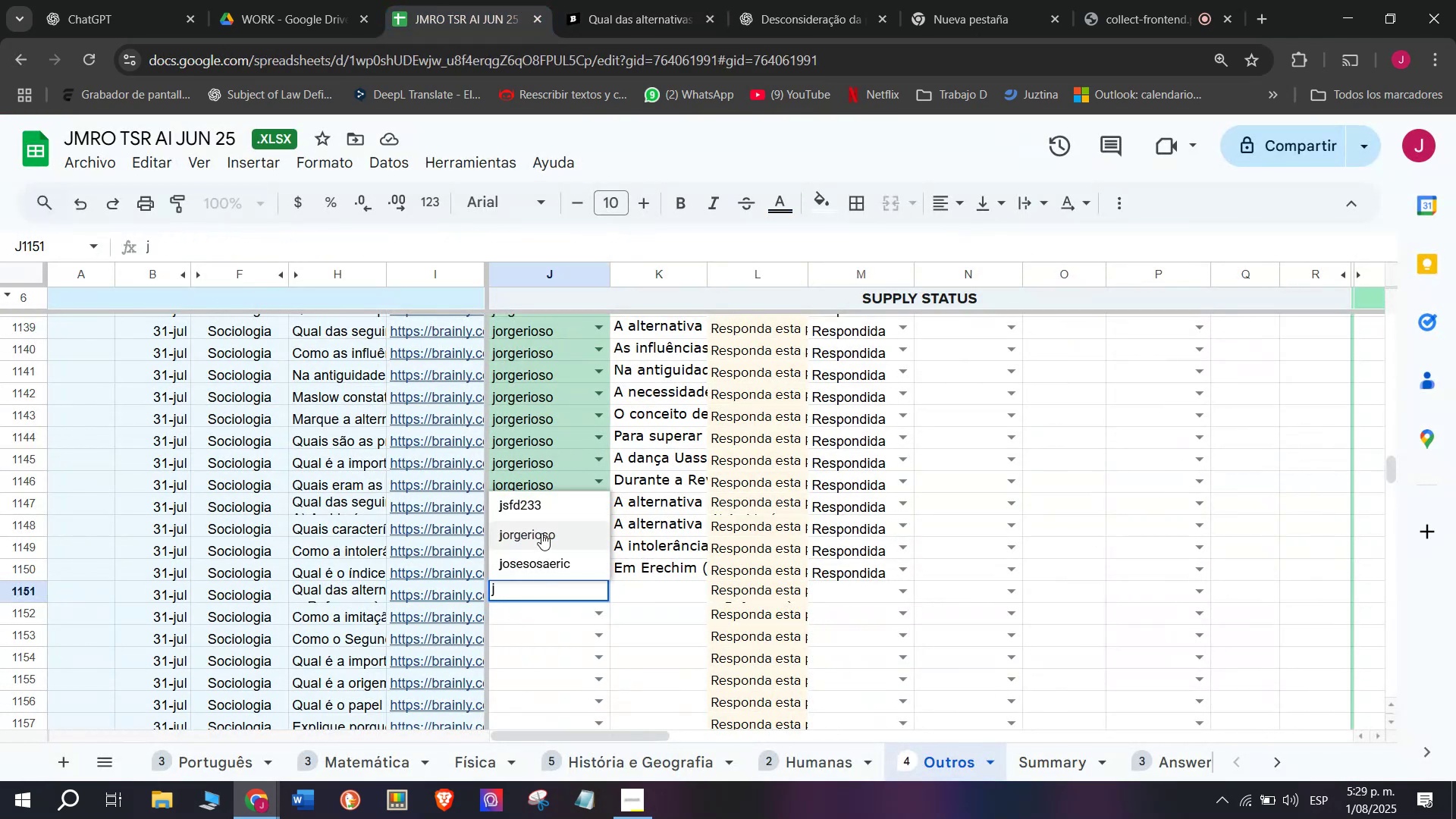 
left_click([541, 531])
 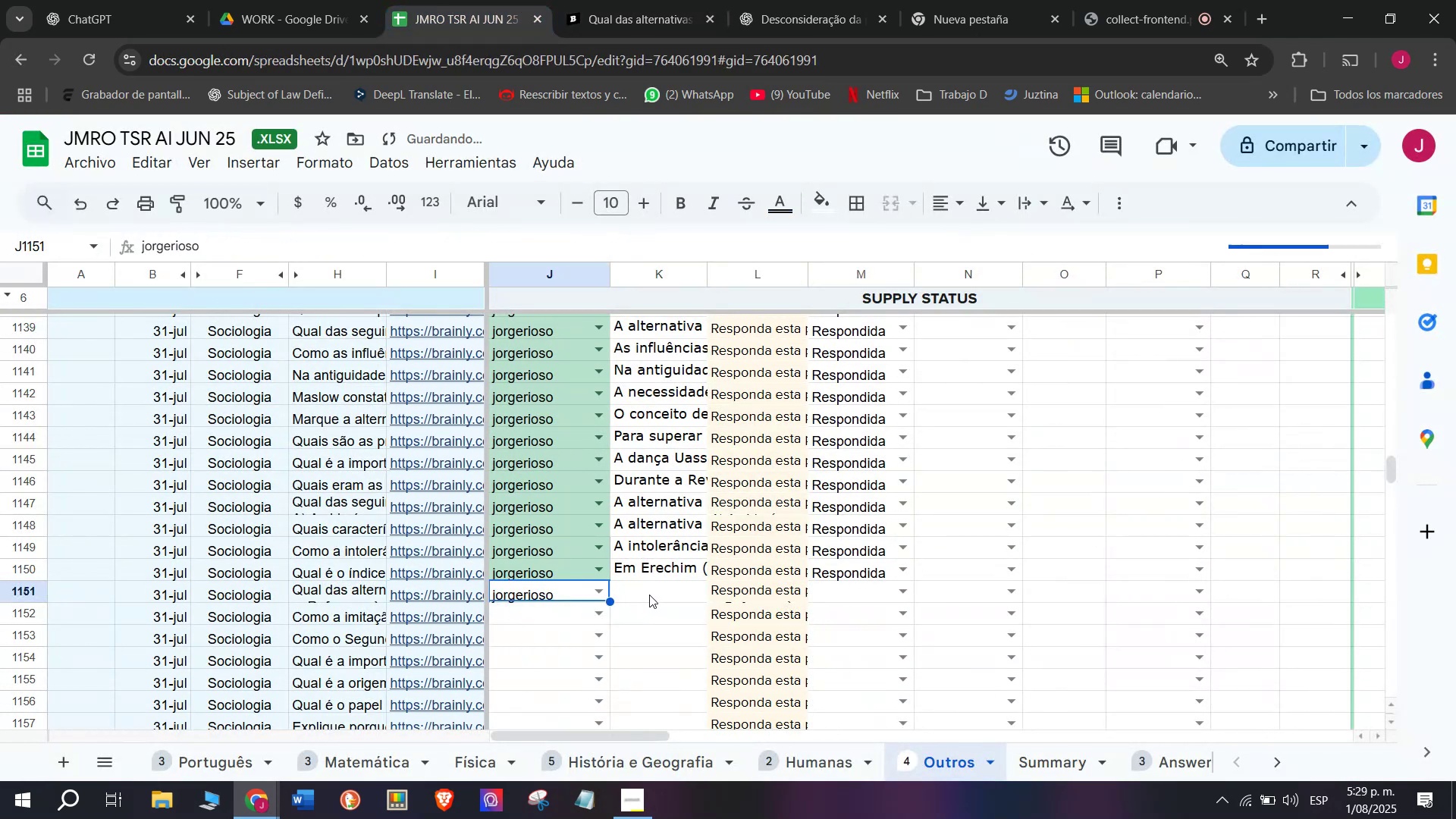 
double_click([649, 590])
 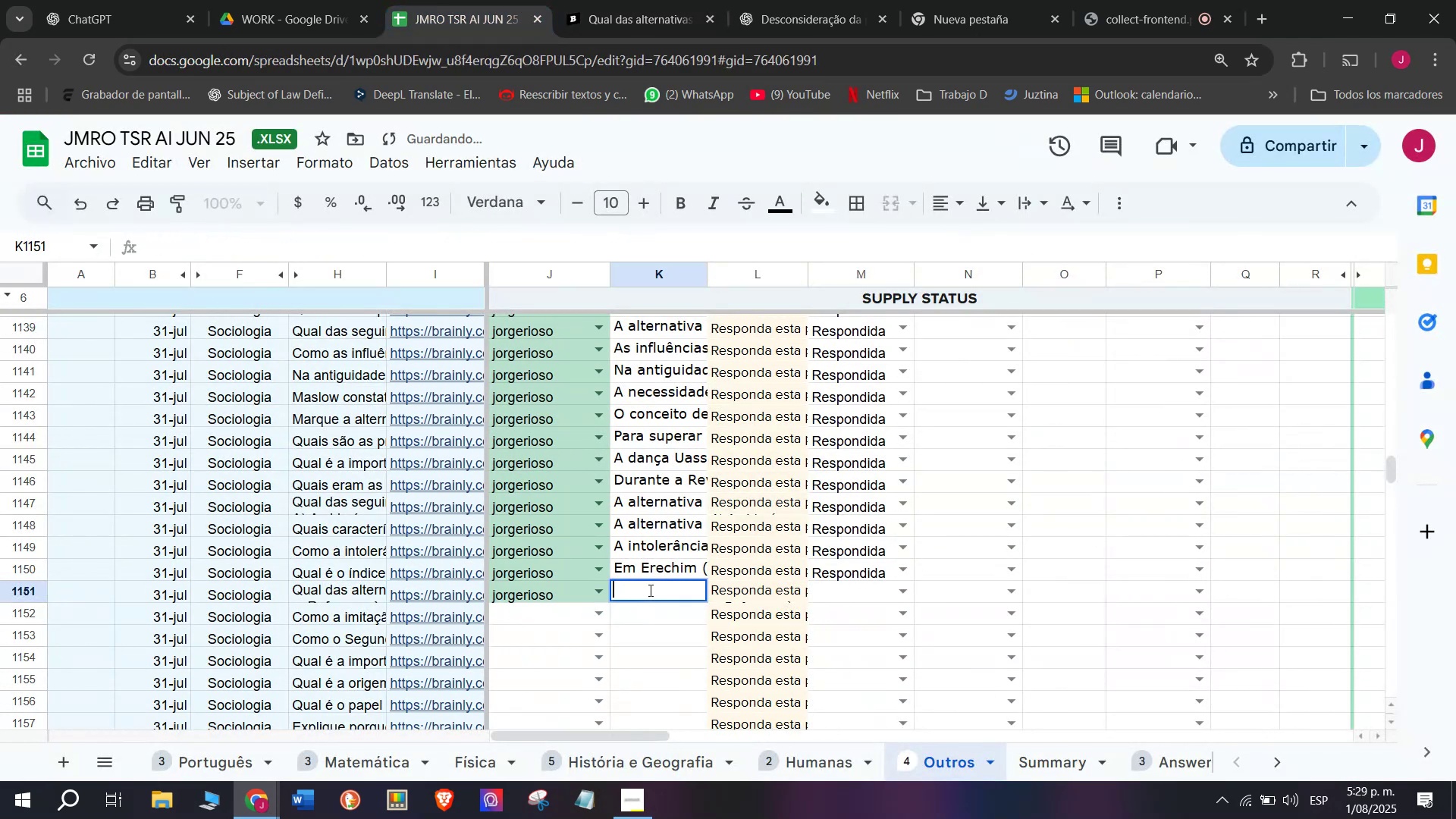 
key(Control+V)
 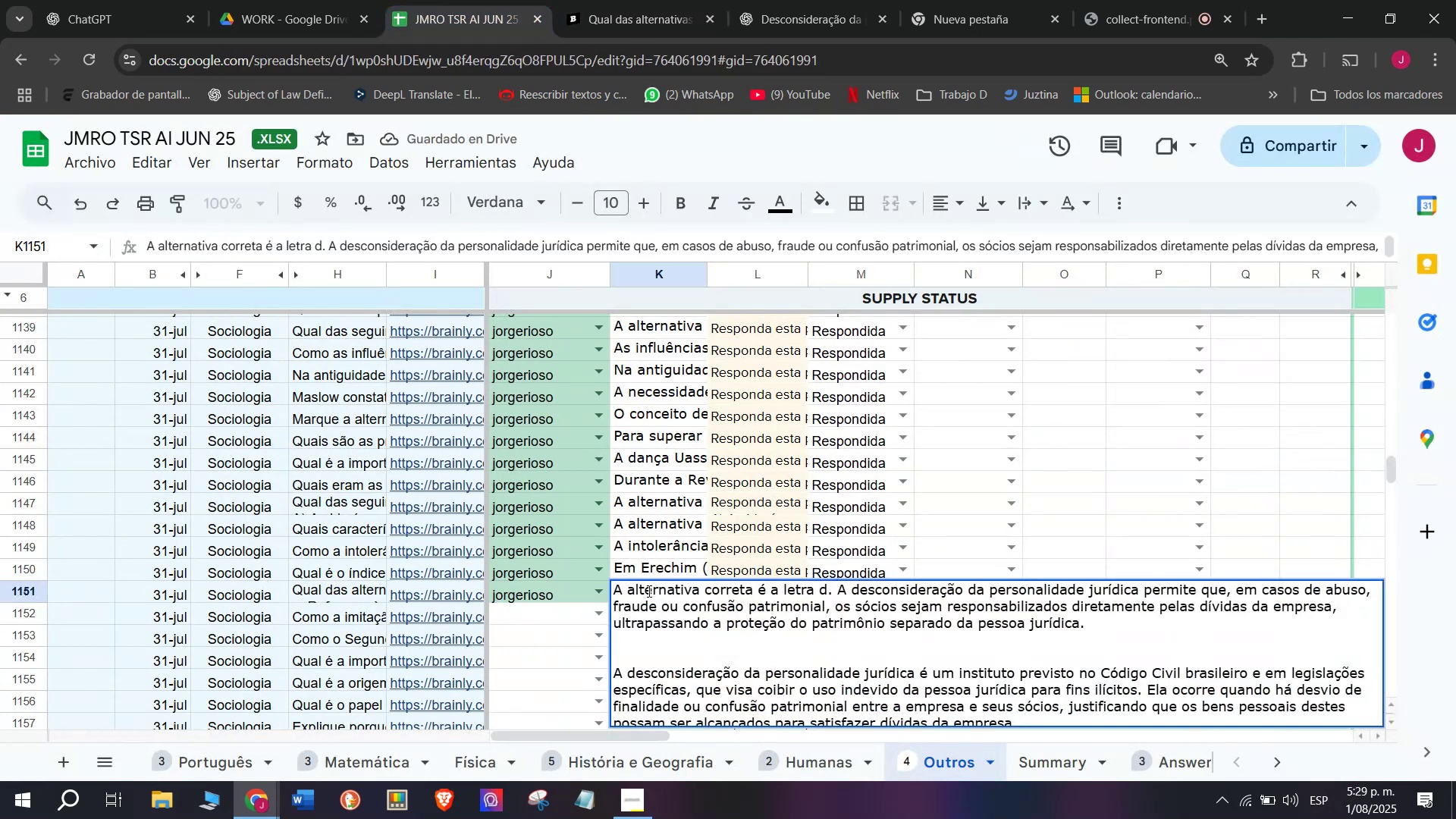 
key(Enter)
 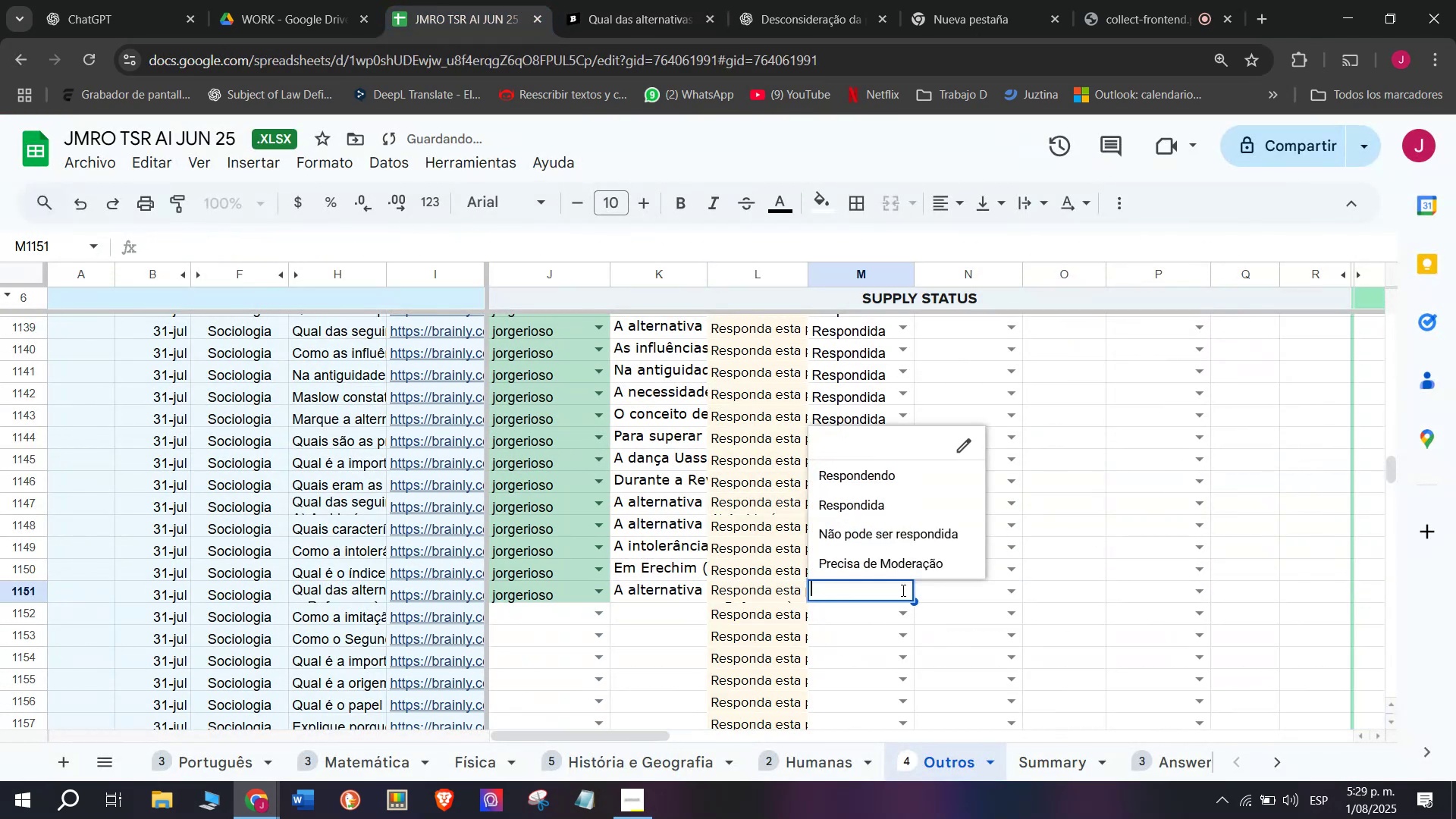 
left_click([887, 495])
 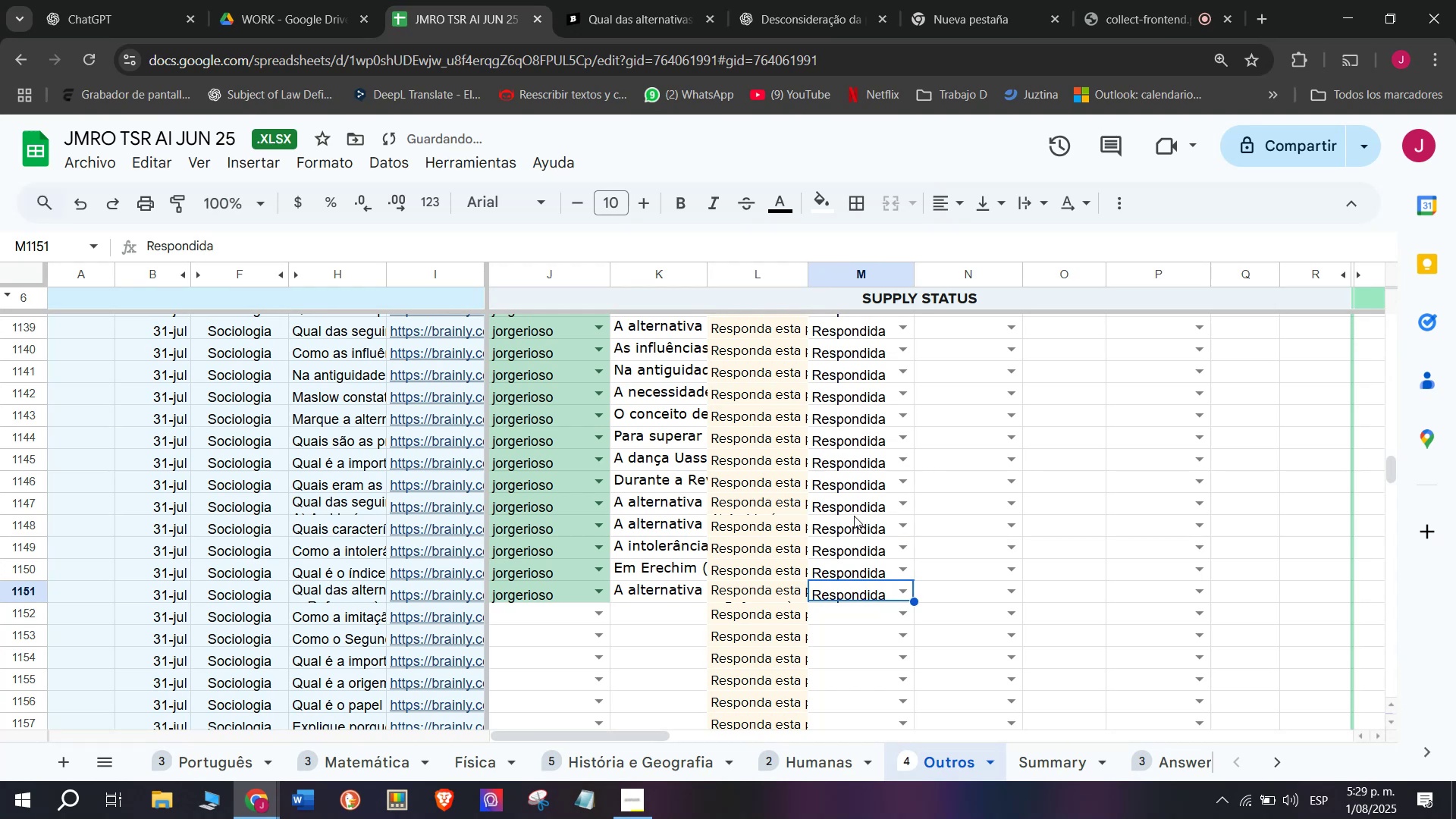 
scroll: coordinate [759, 516], scroll_direction: down, amount: 1.0
 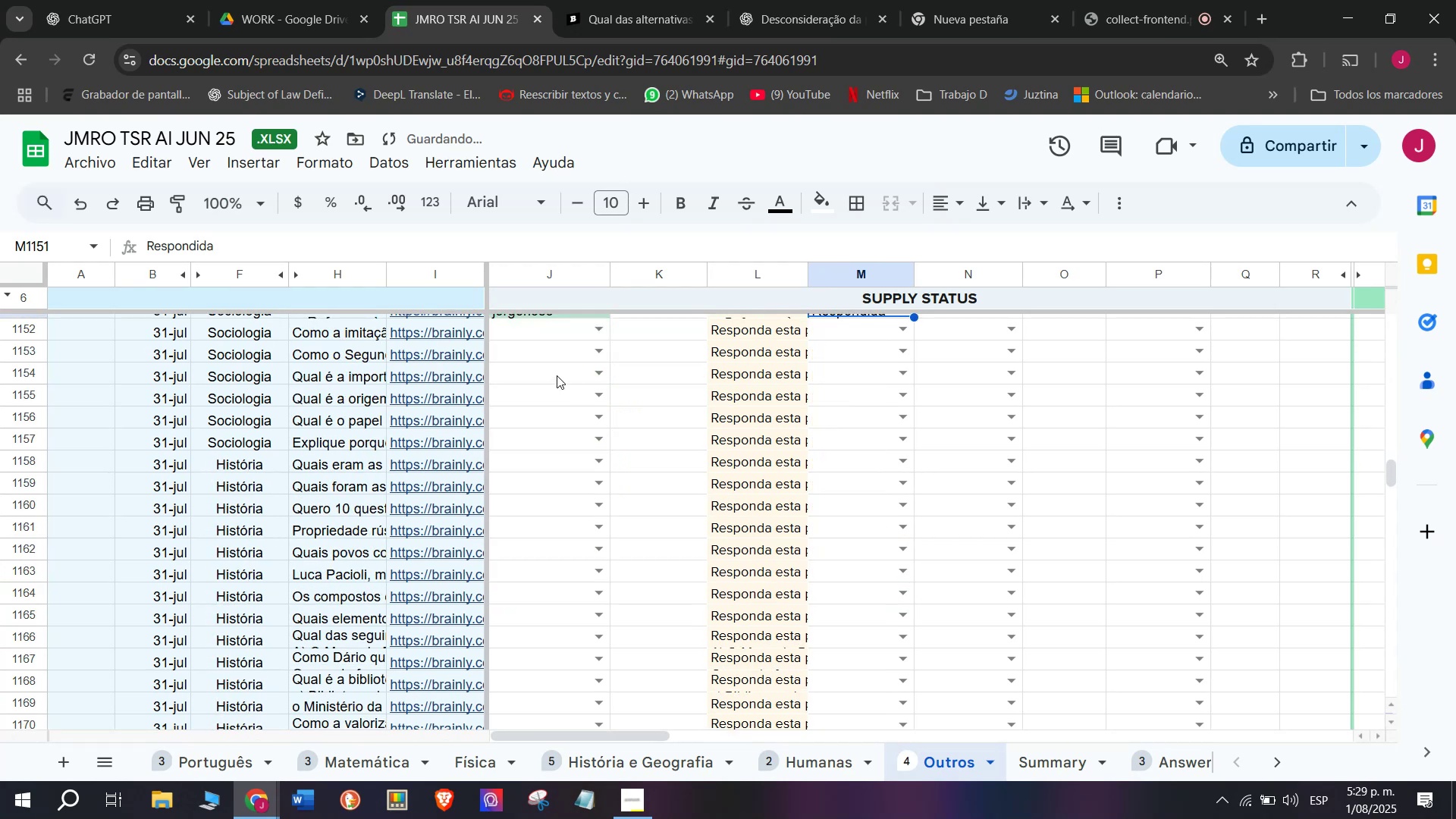 
mouse_move([490, 351])
 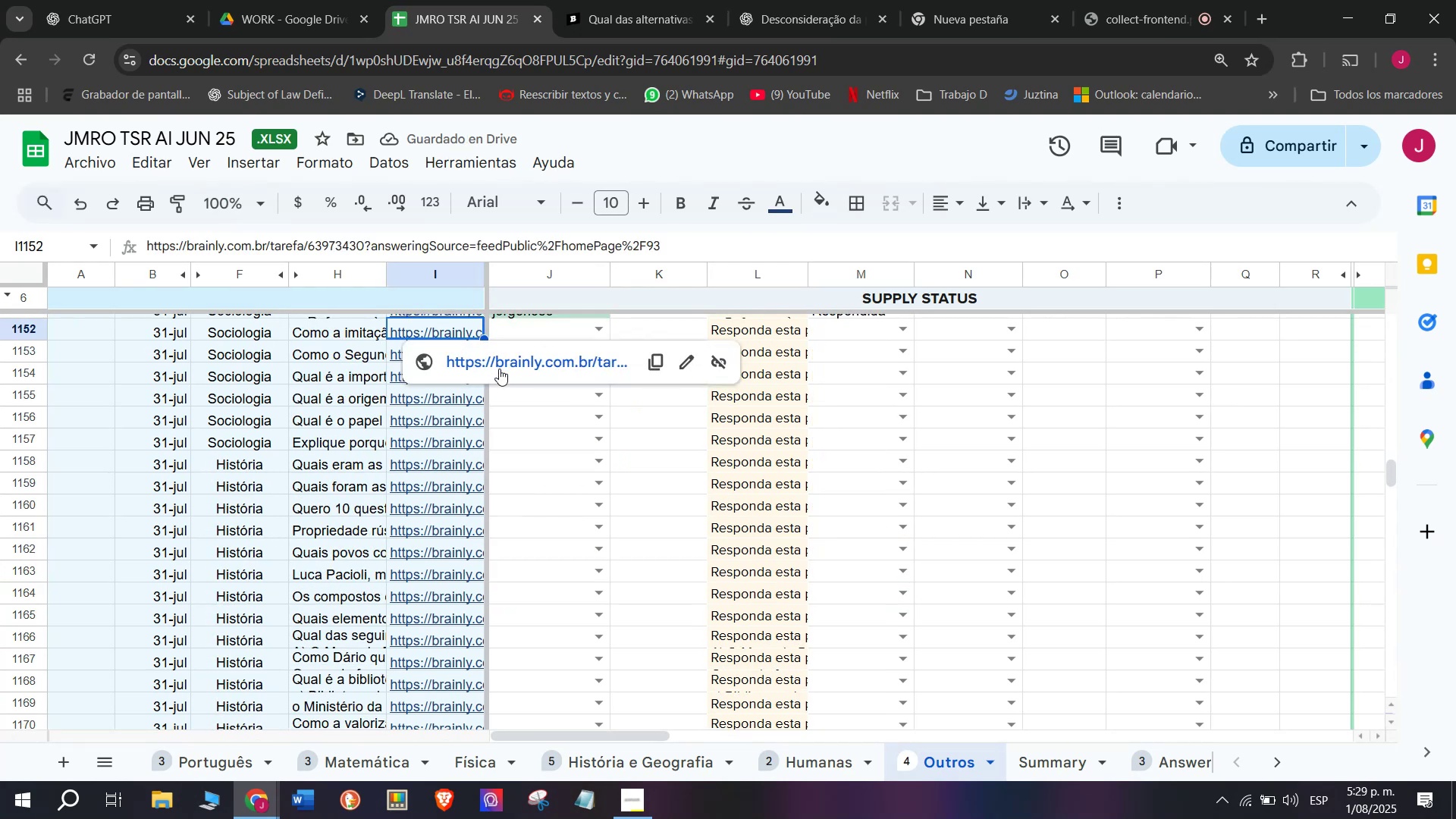 
left_click([499, 369])
 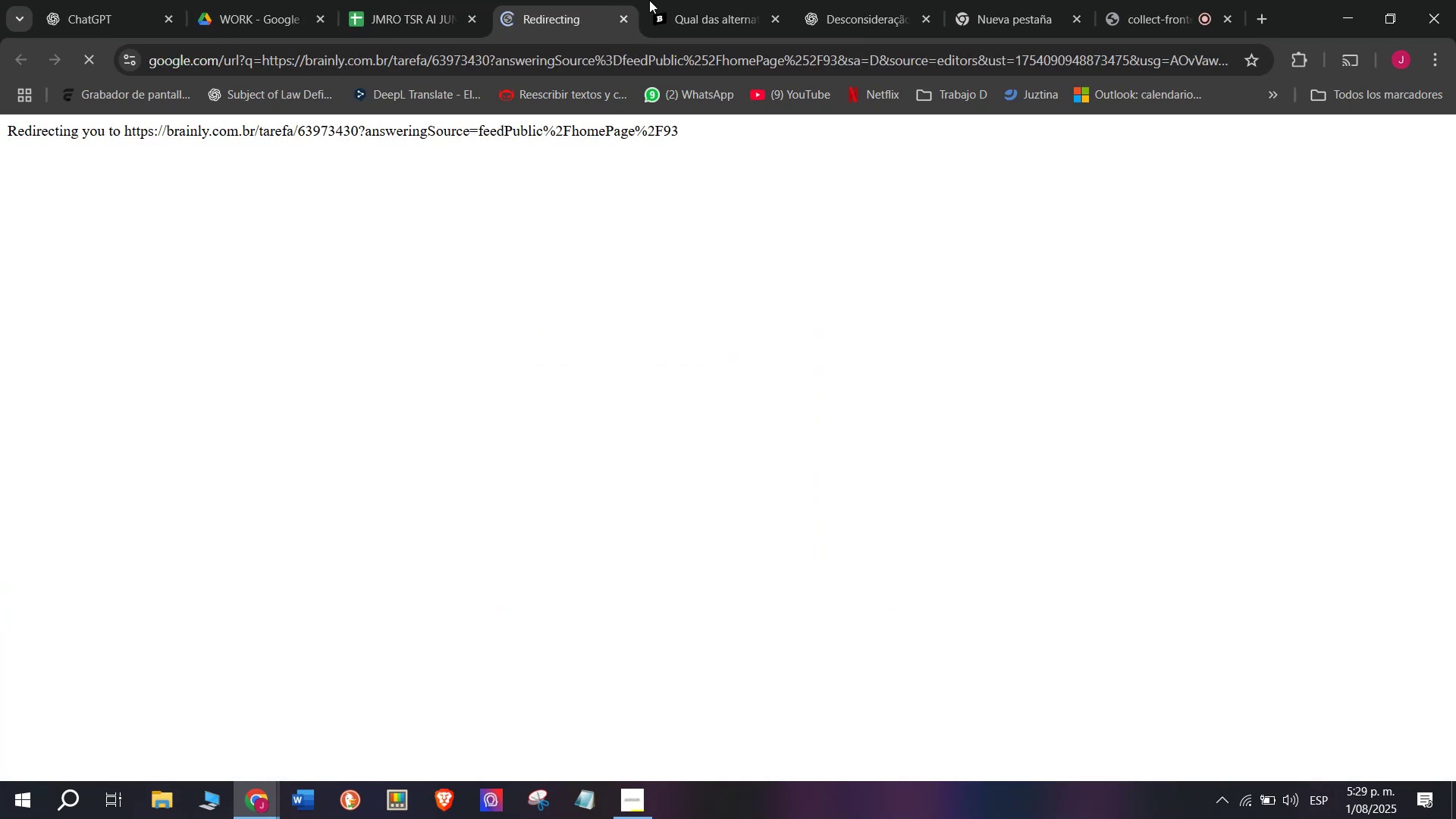 
left_click([685, 0])
 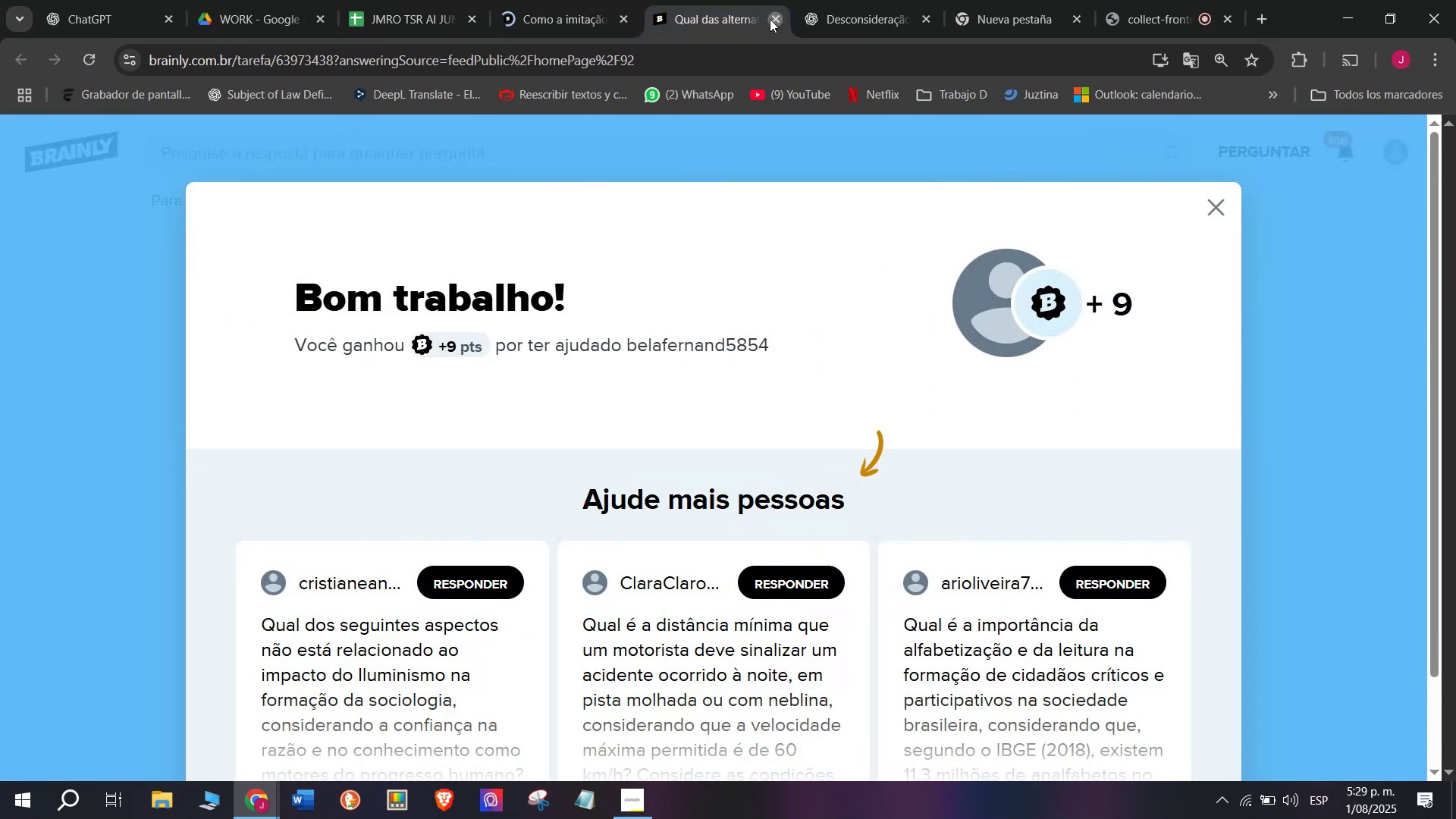 
double_click([558, 0])
 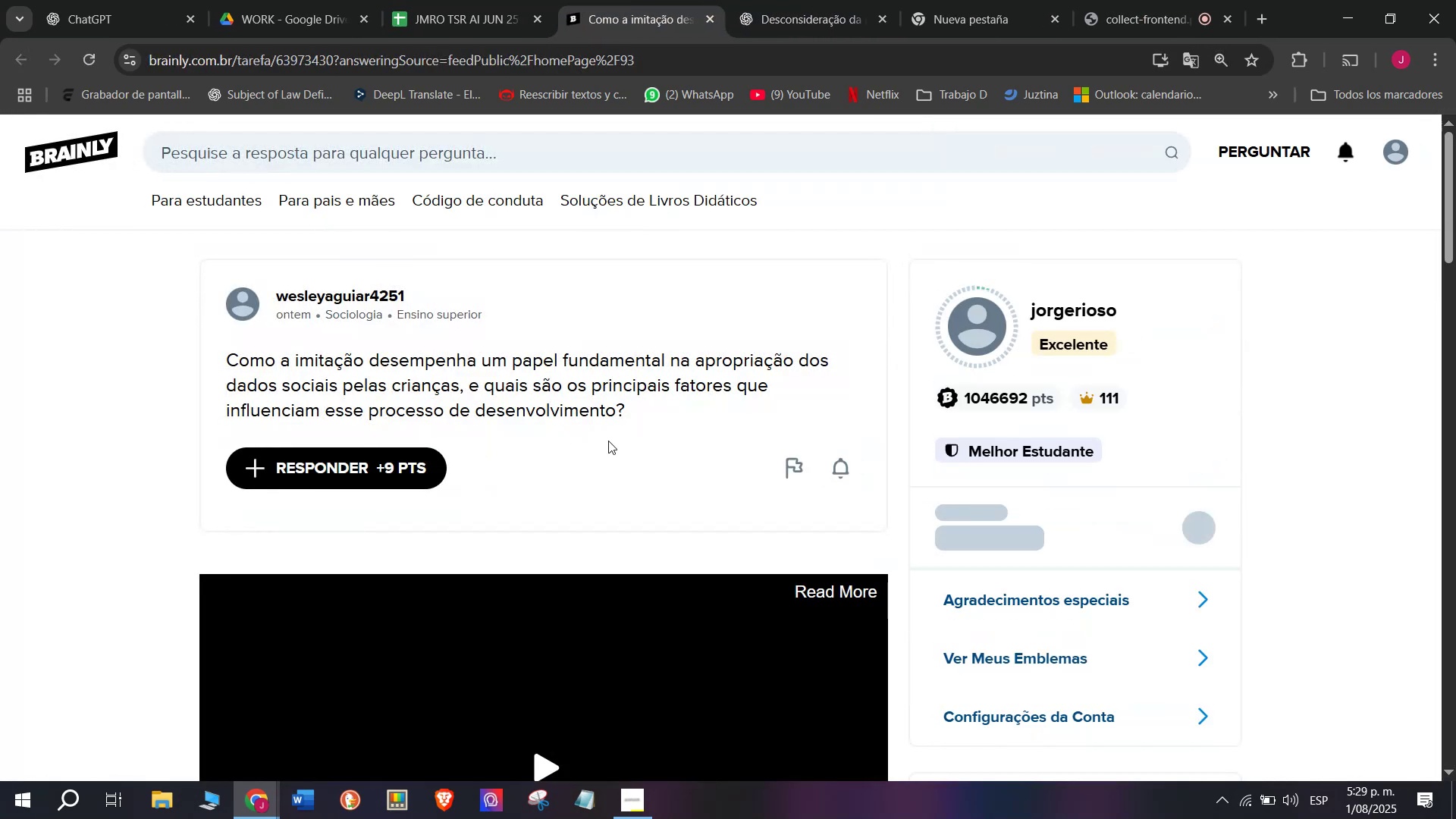 
left_click_drag(start_coordinate=[634, 422], to_coordinate=[228, 366])
 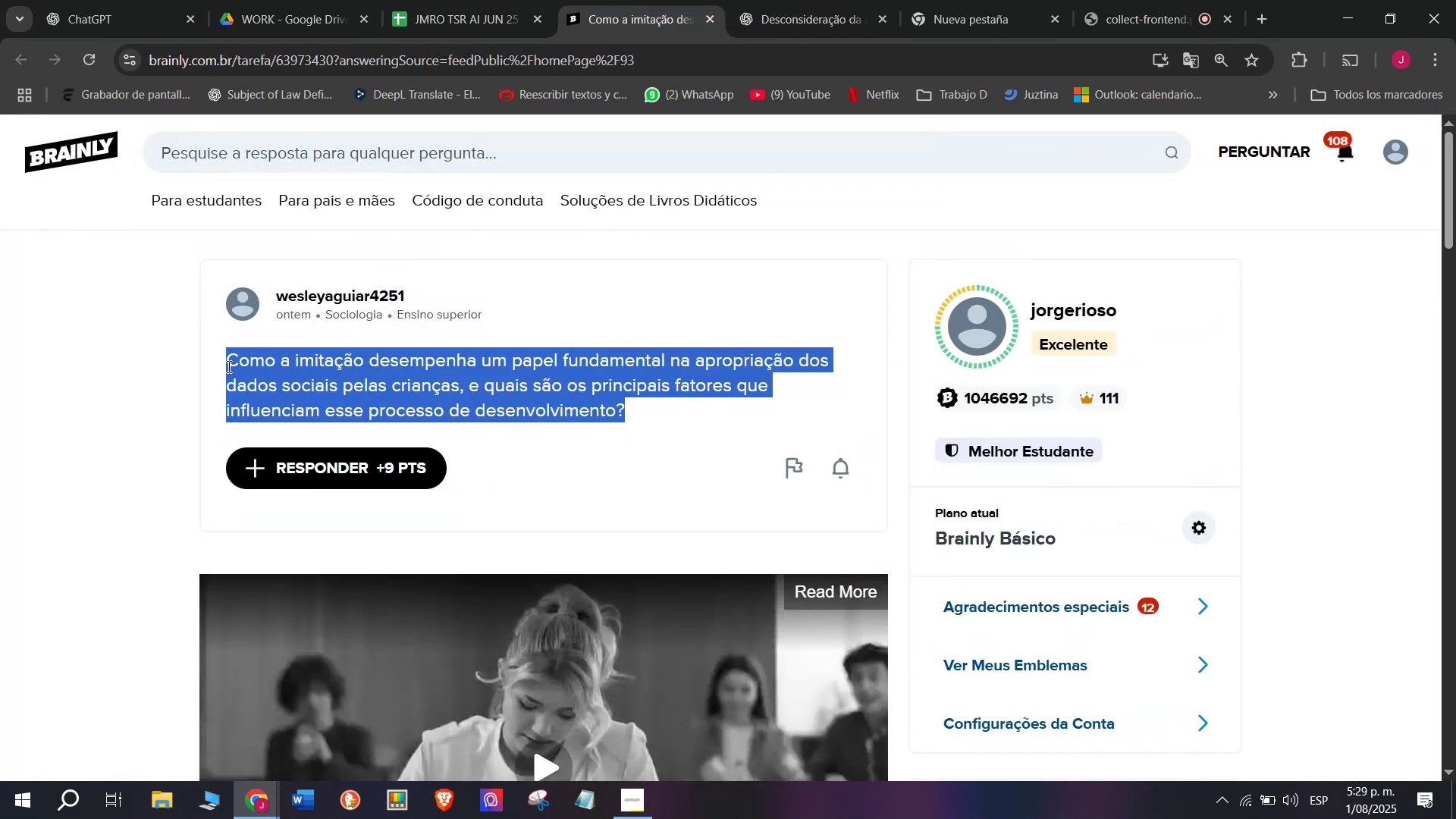 
key(Control+ControlLeft)
 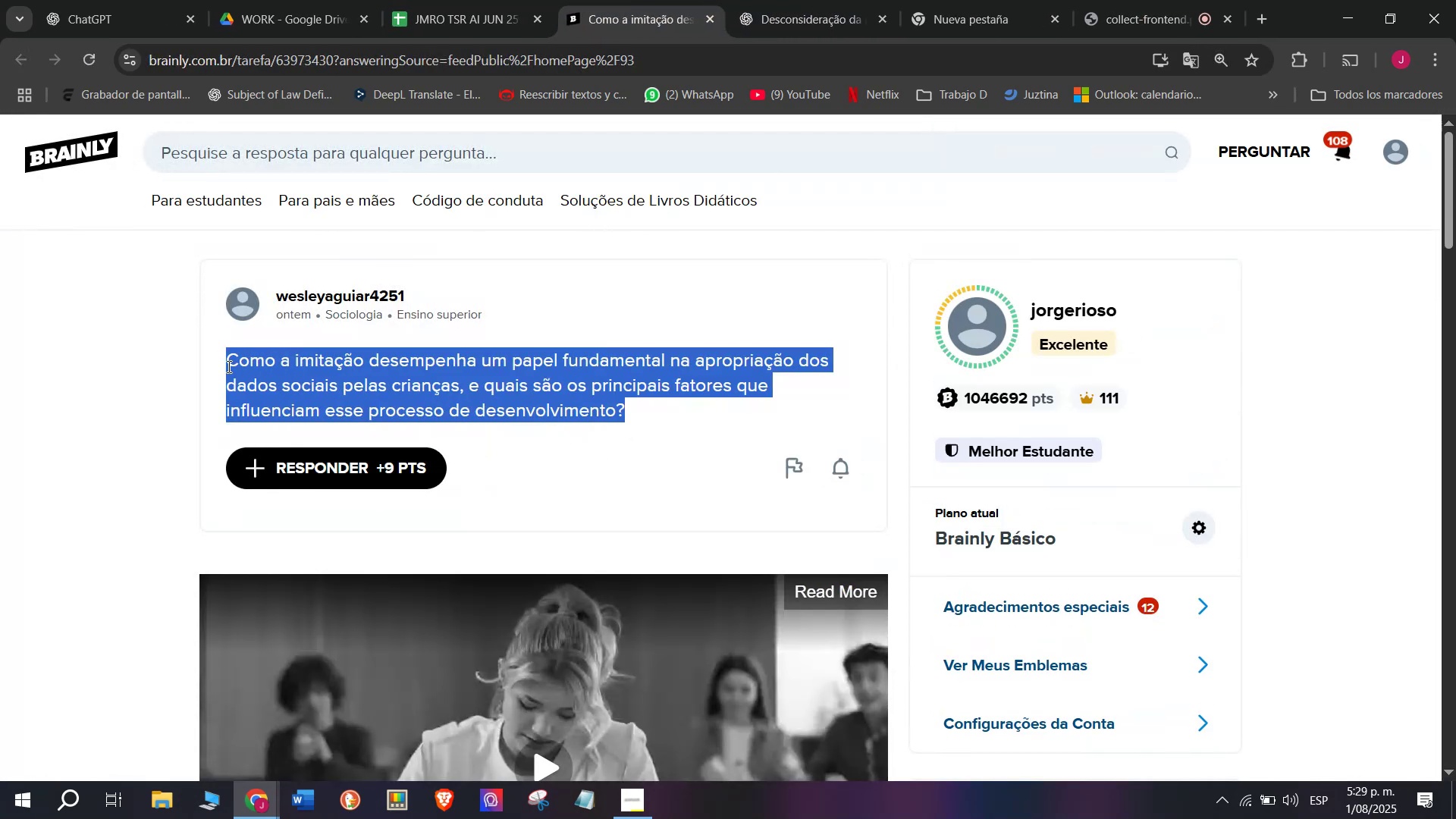 
key(Control+C)
 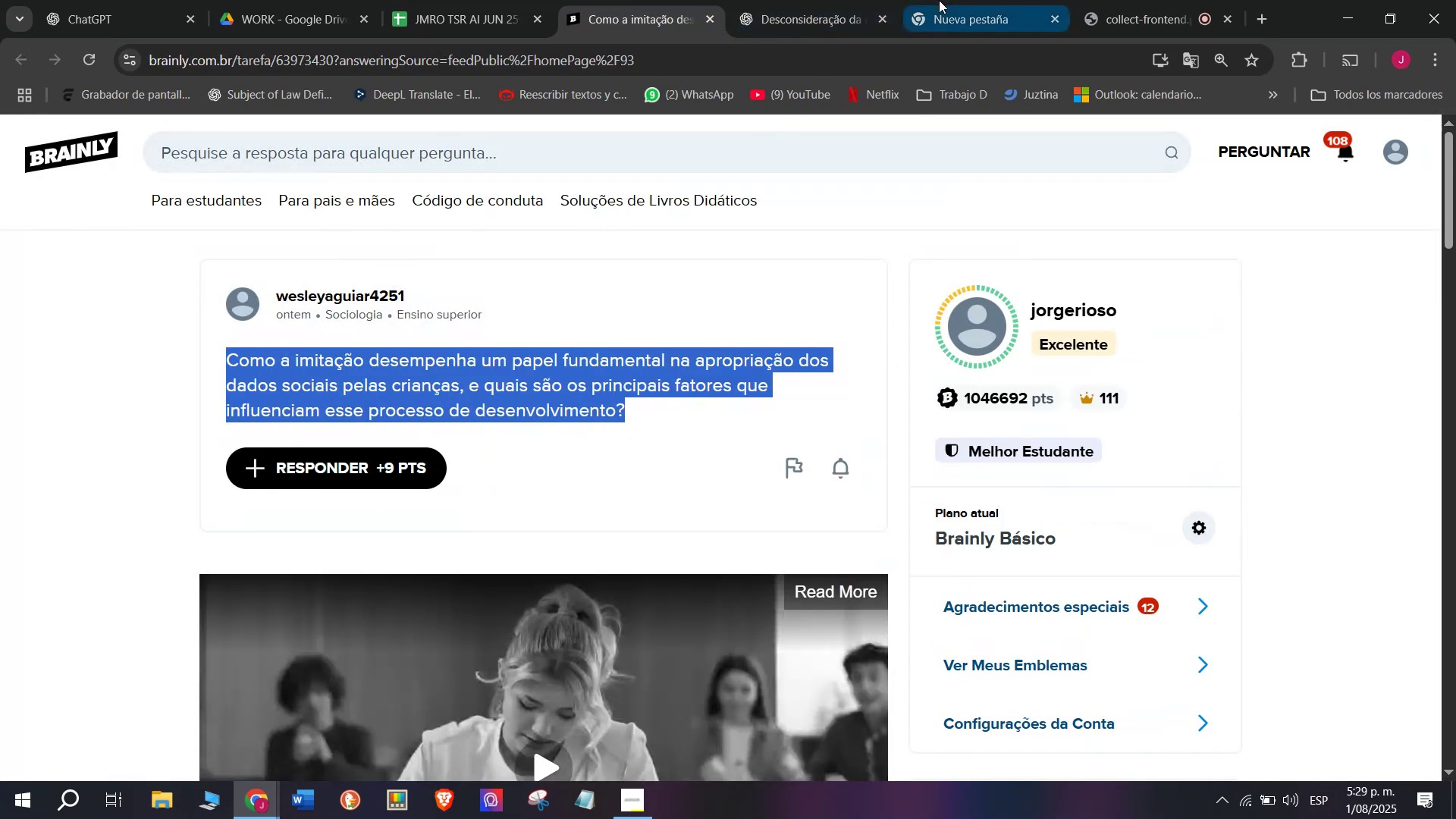 
left_click([772, 0])
 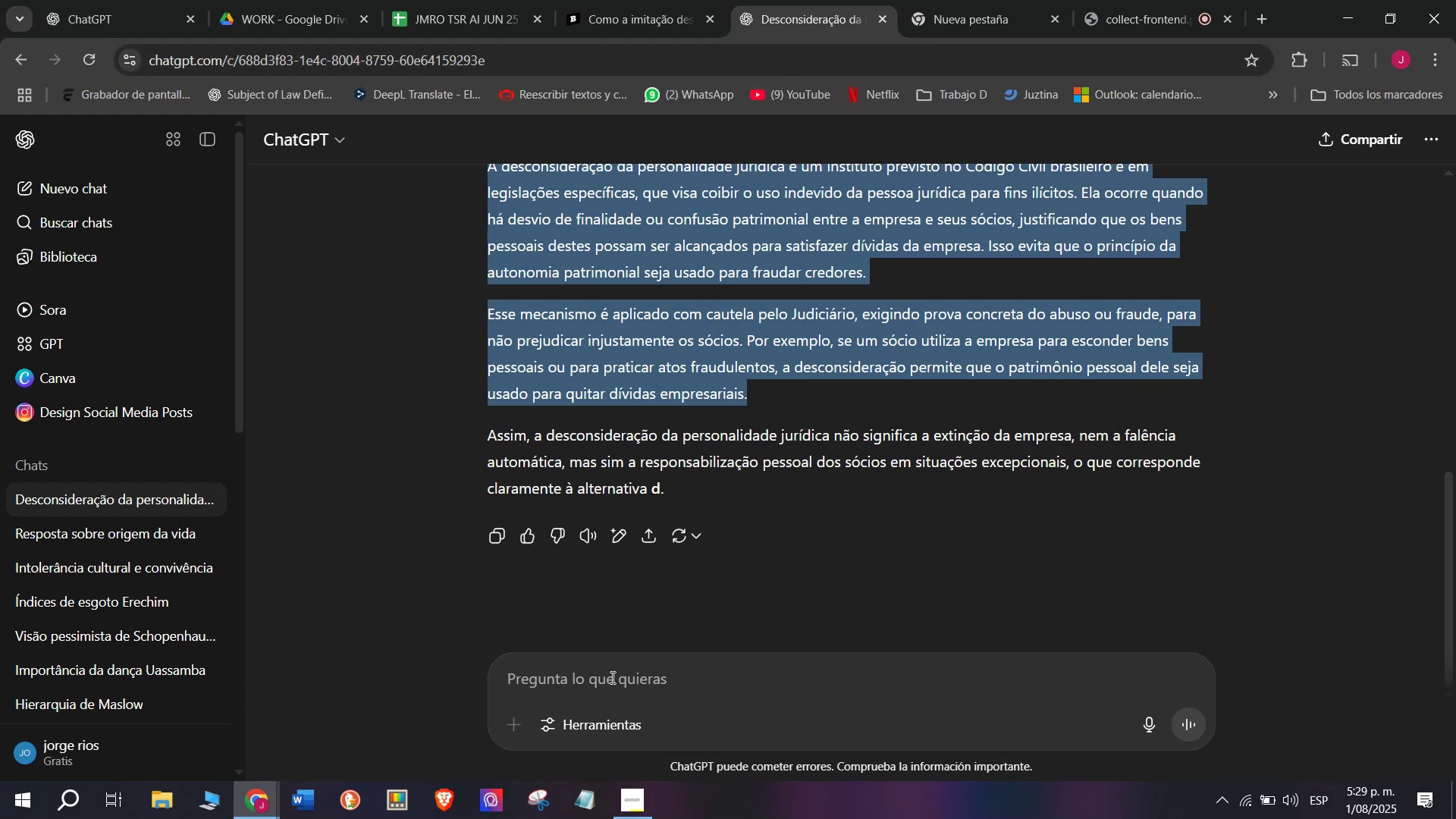 
key(Meta+MetaLeft)
 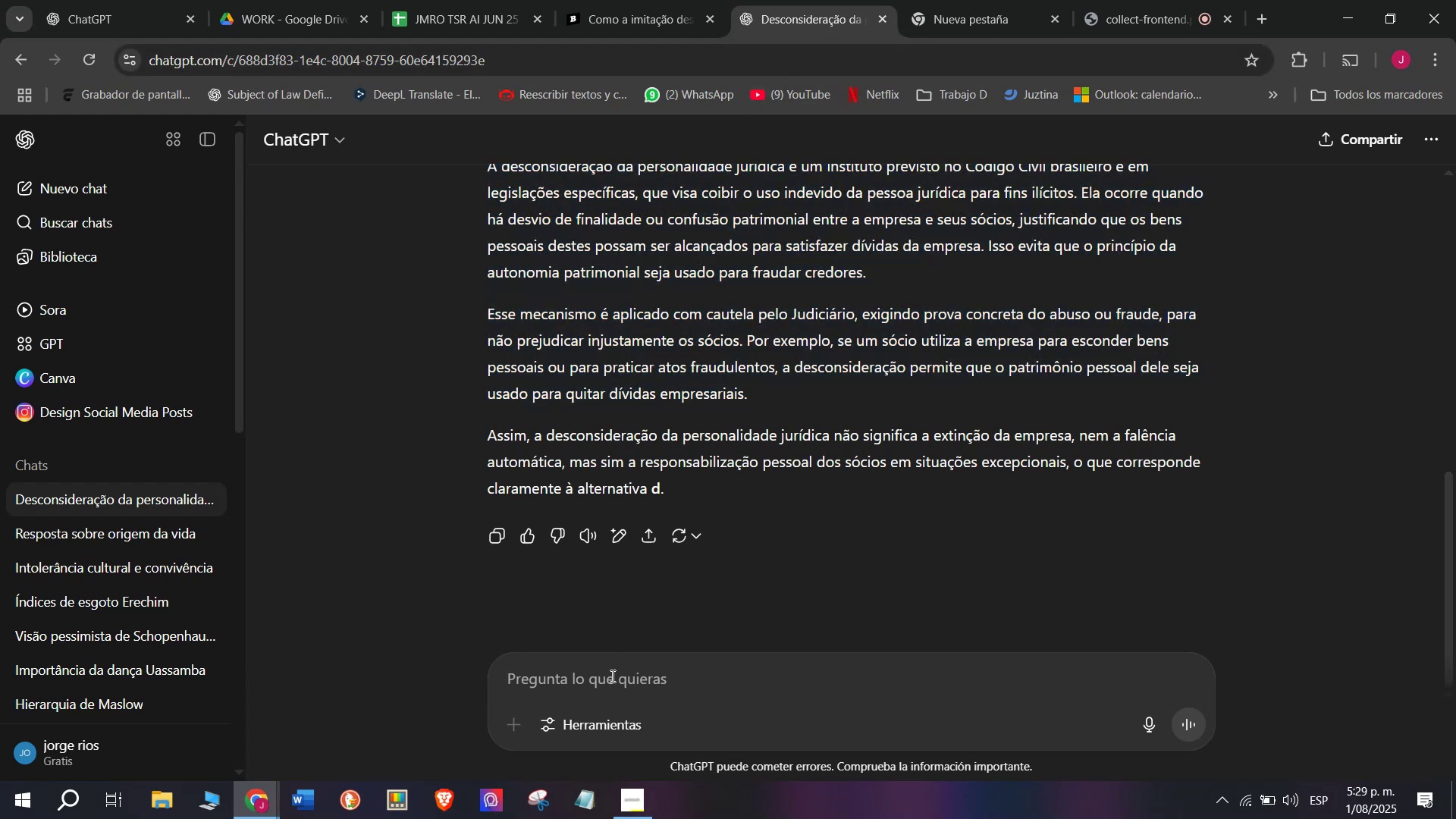 
key(Meta+V)
 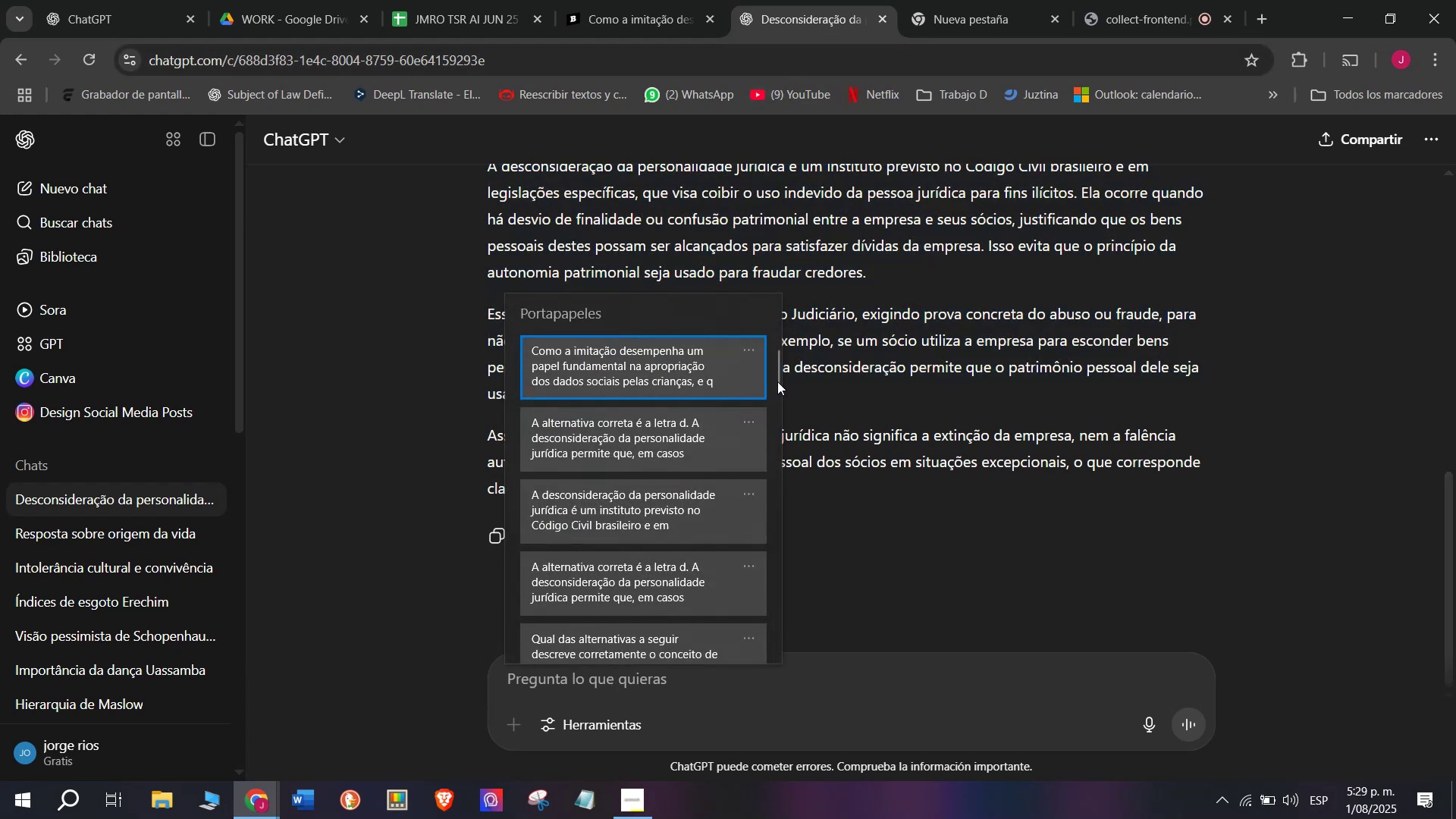 
left_click_drag(start_coordinate=[777, 381], to_coordinate=[757, 725])
 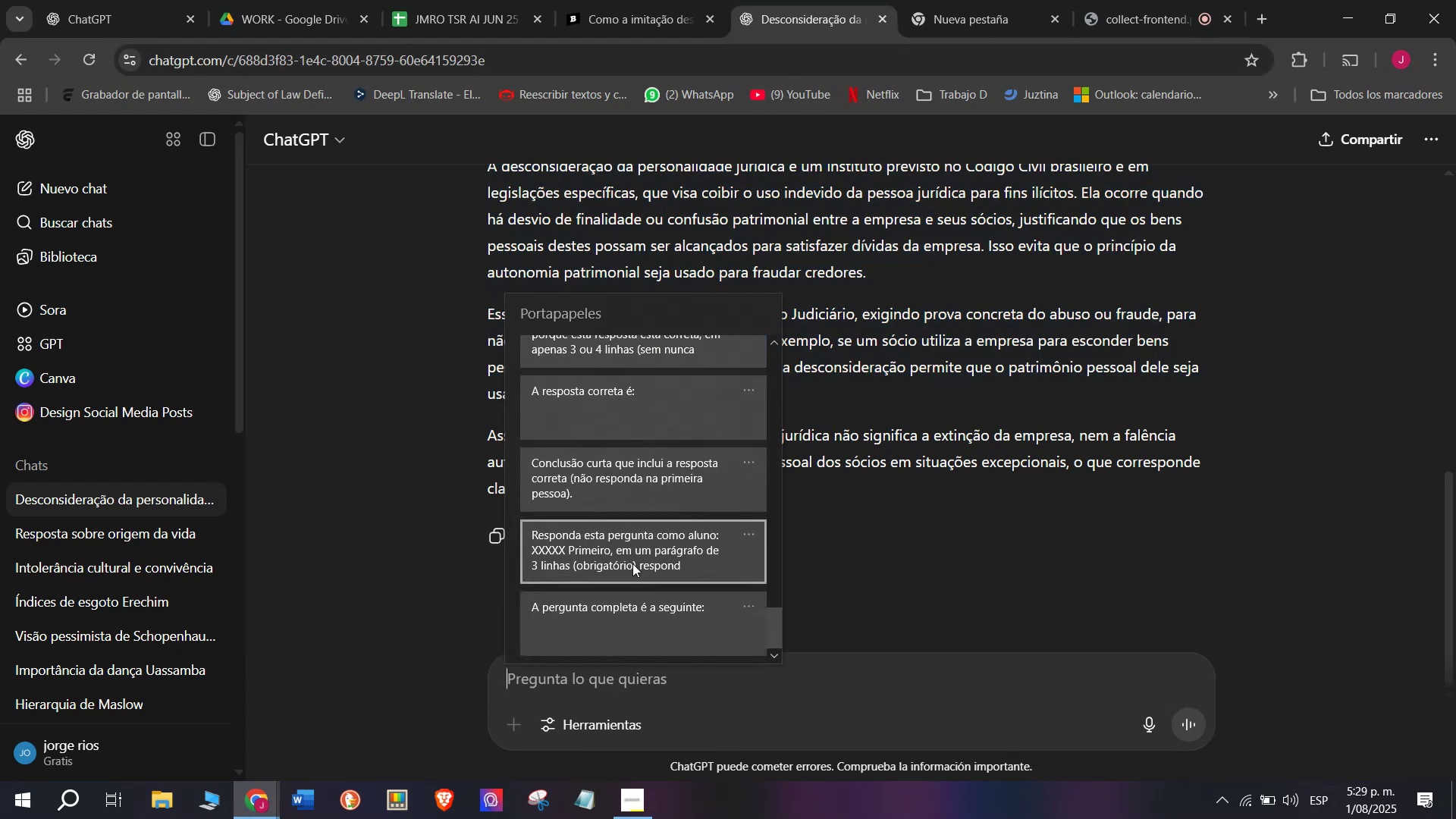 
key(Control+ControlLeft)
 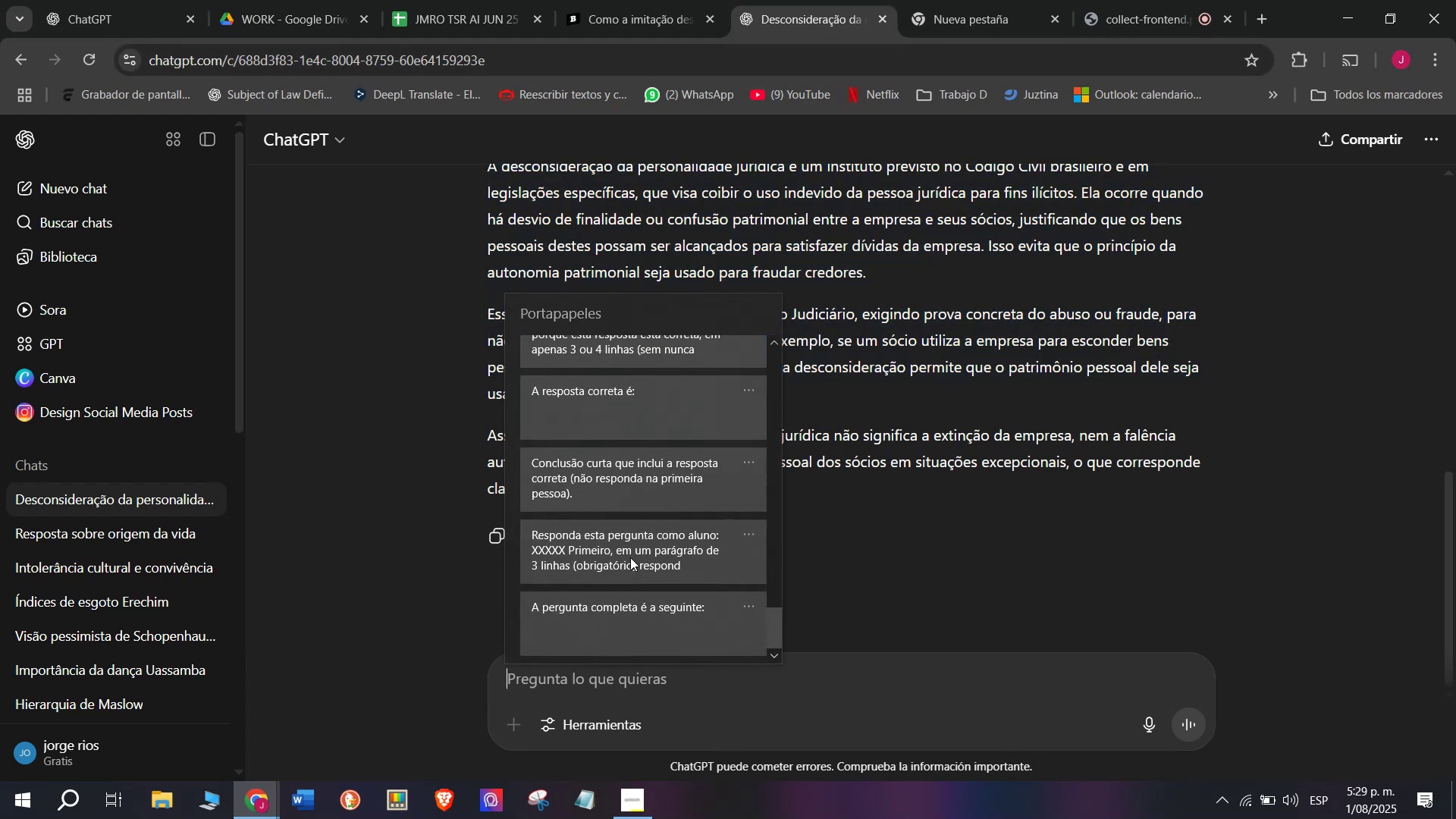 
key(Control+V)
 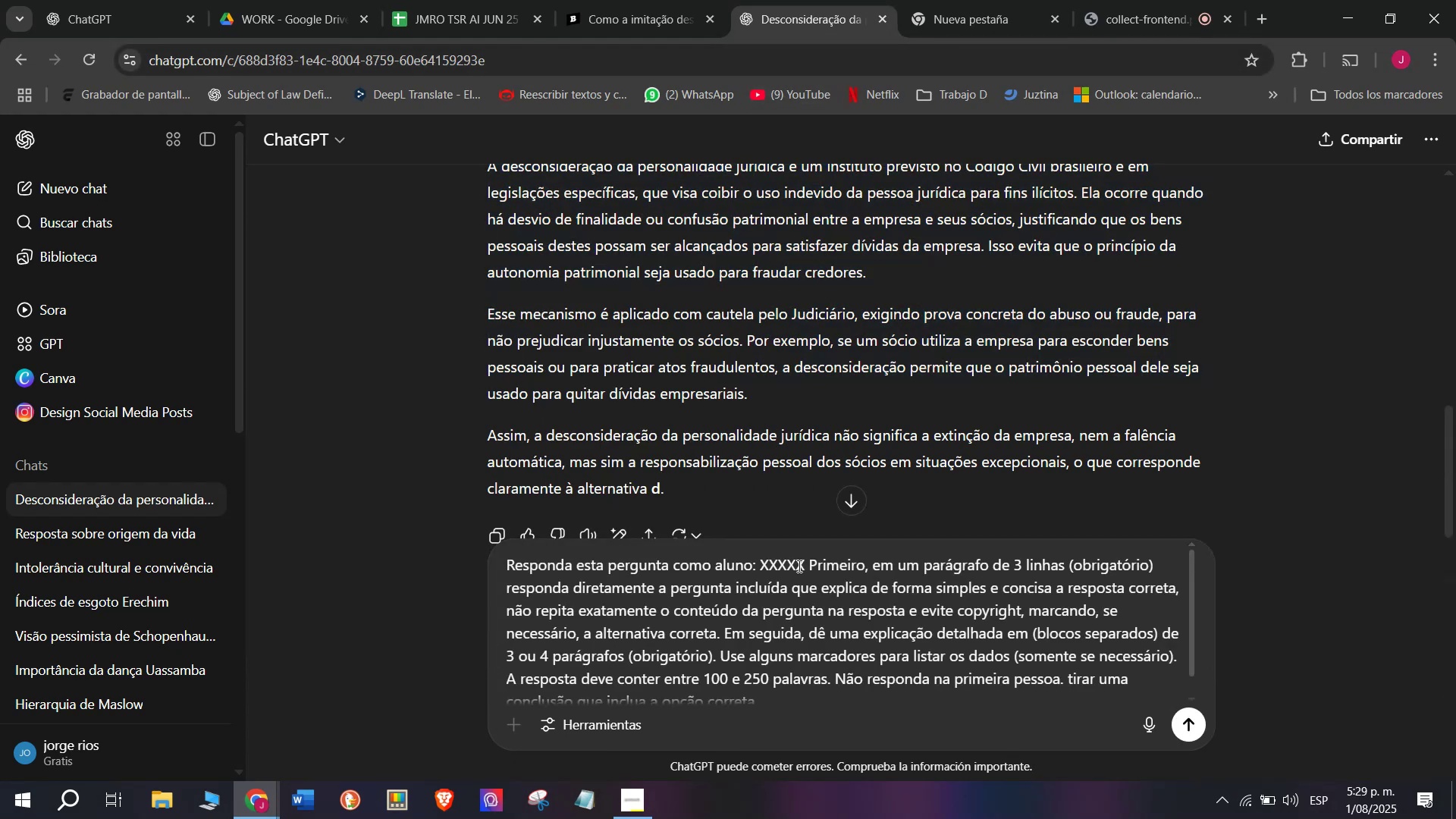 
left_click_drag(start_coordinate=[806, 566], to_coordinate=[761, 561])
 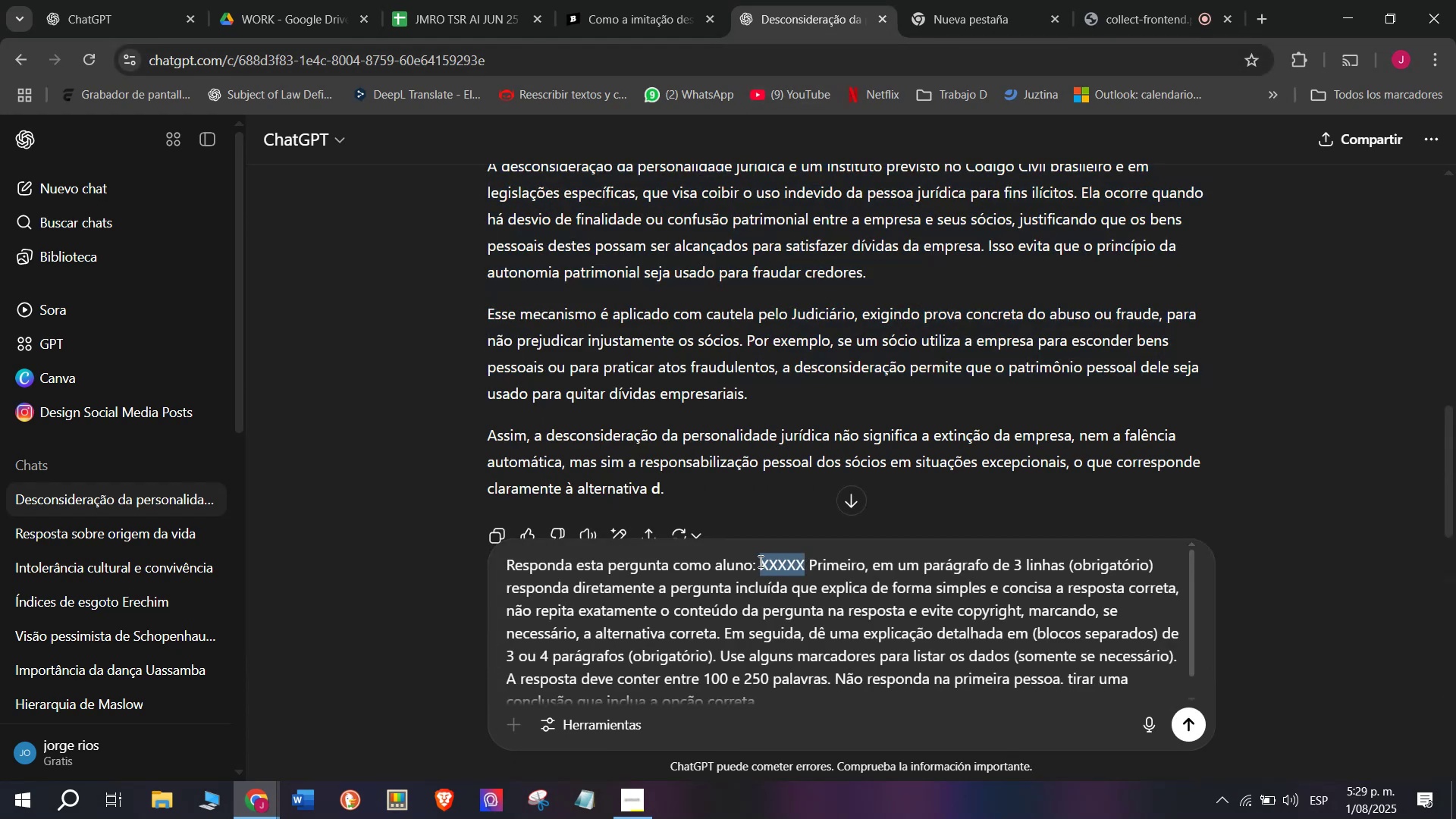 
key(Meta+MetaLeft)
 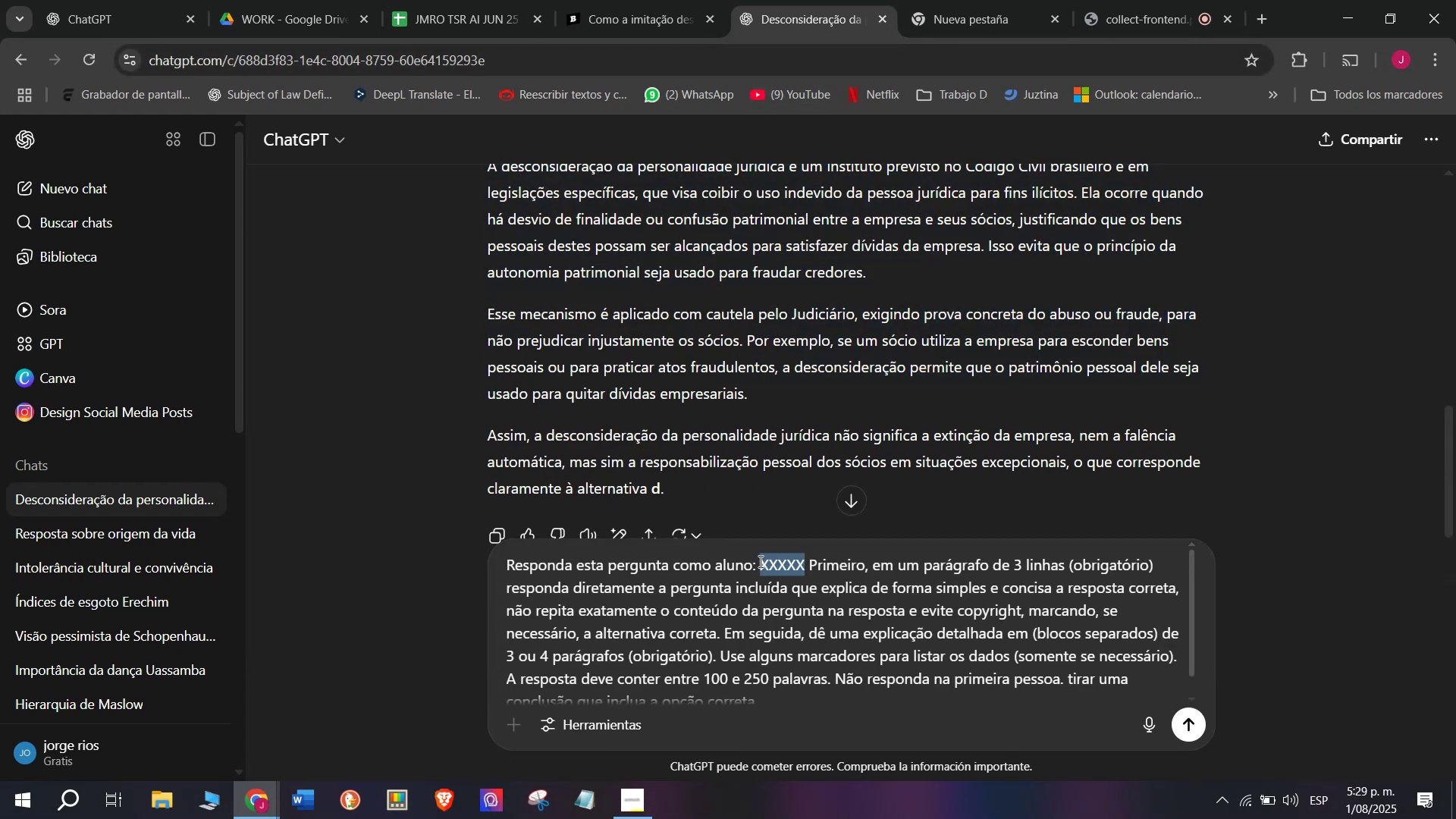 
key(Meta+V)
 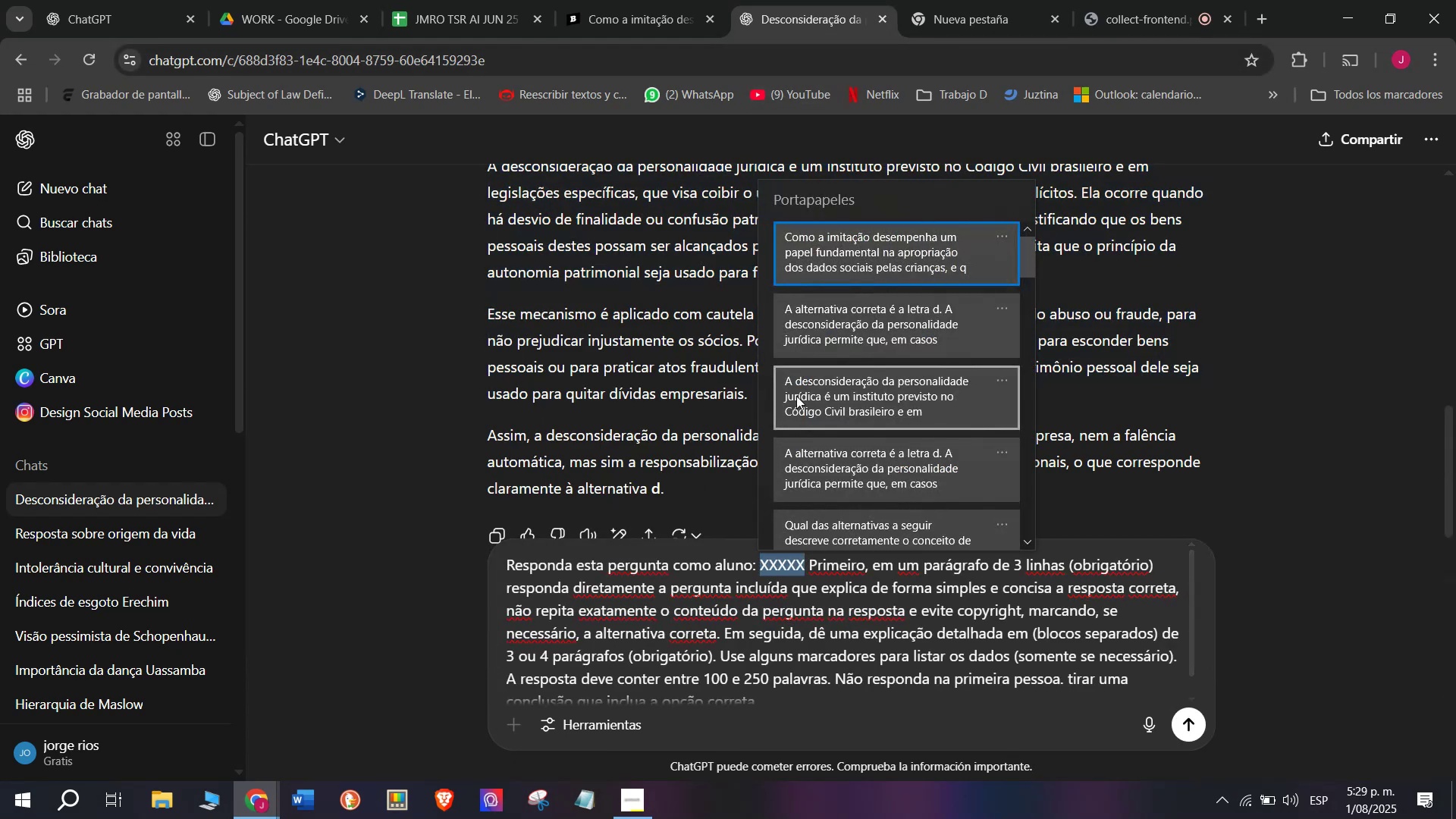 
key(Control+ControlLeft)
 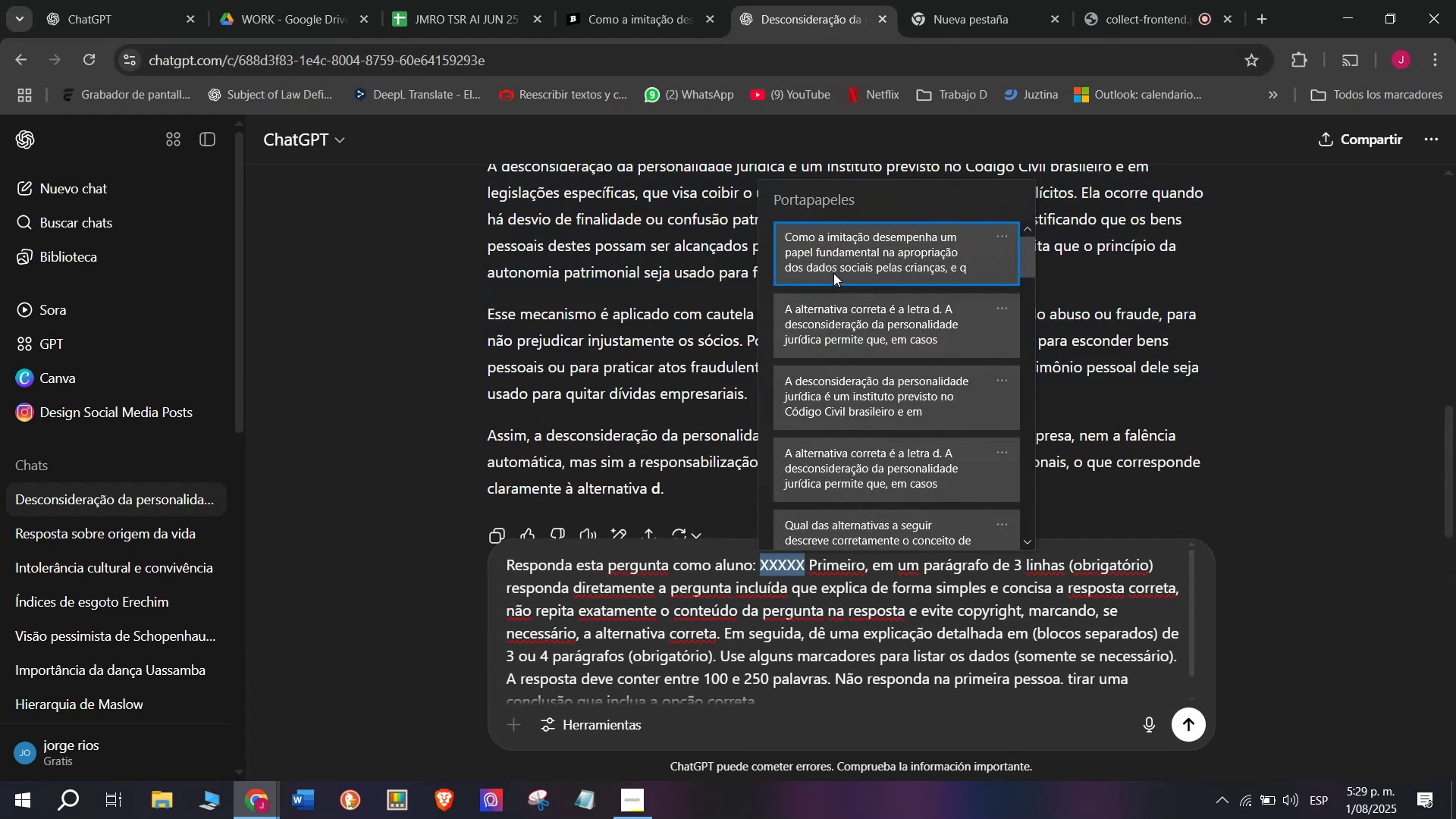 
key(Control+V)
 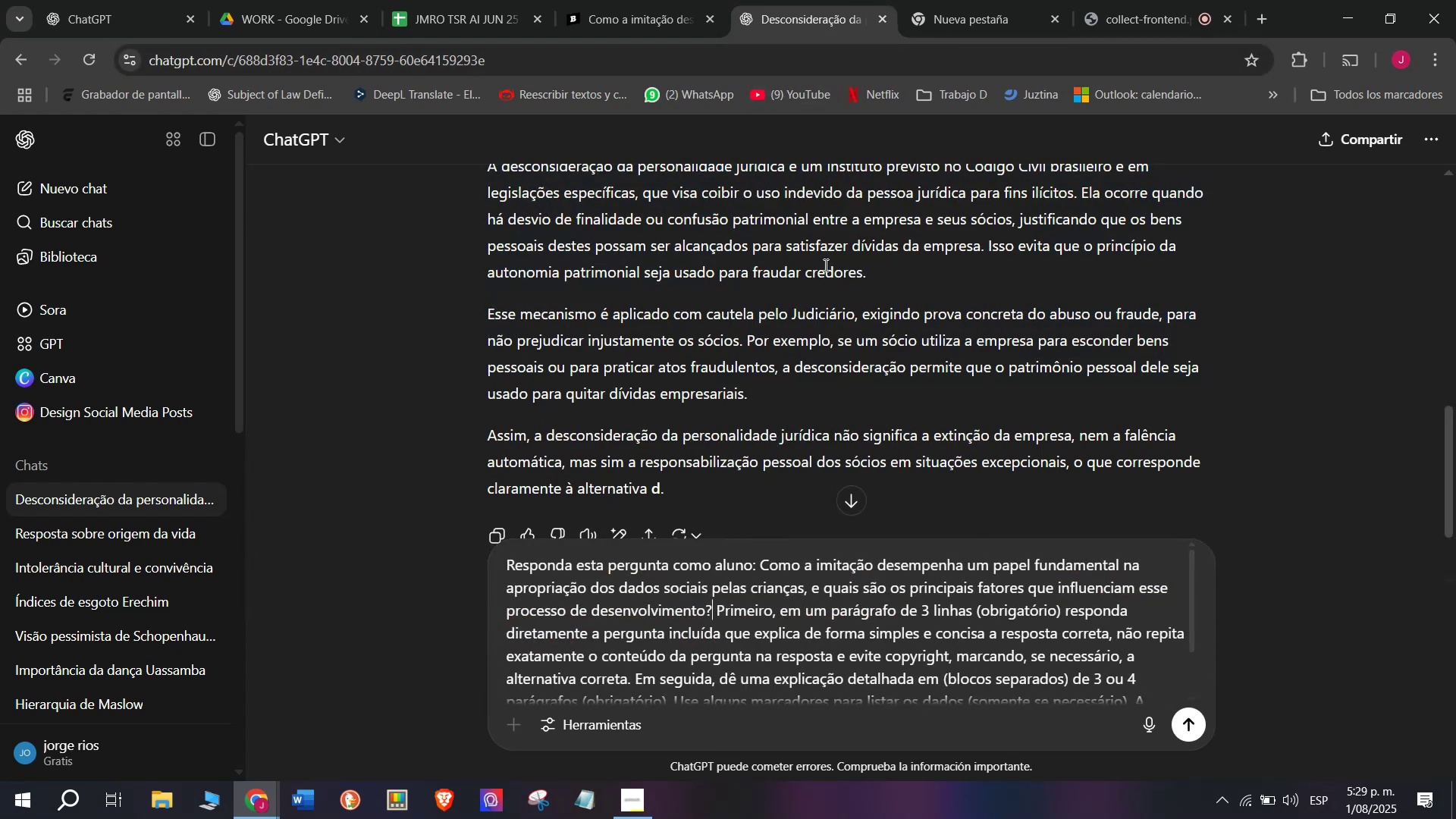 
key(Enter)
 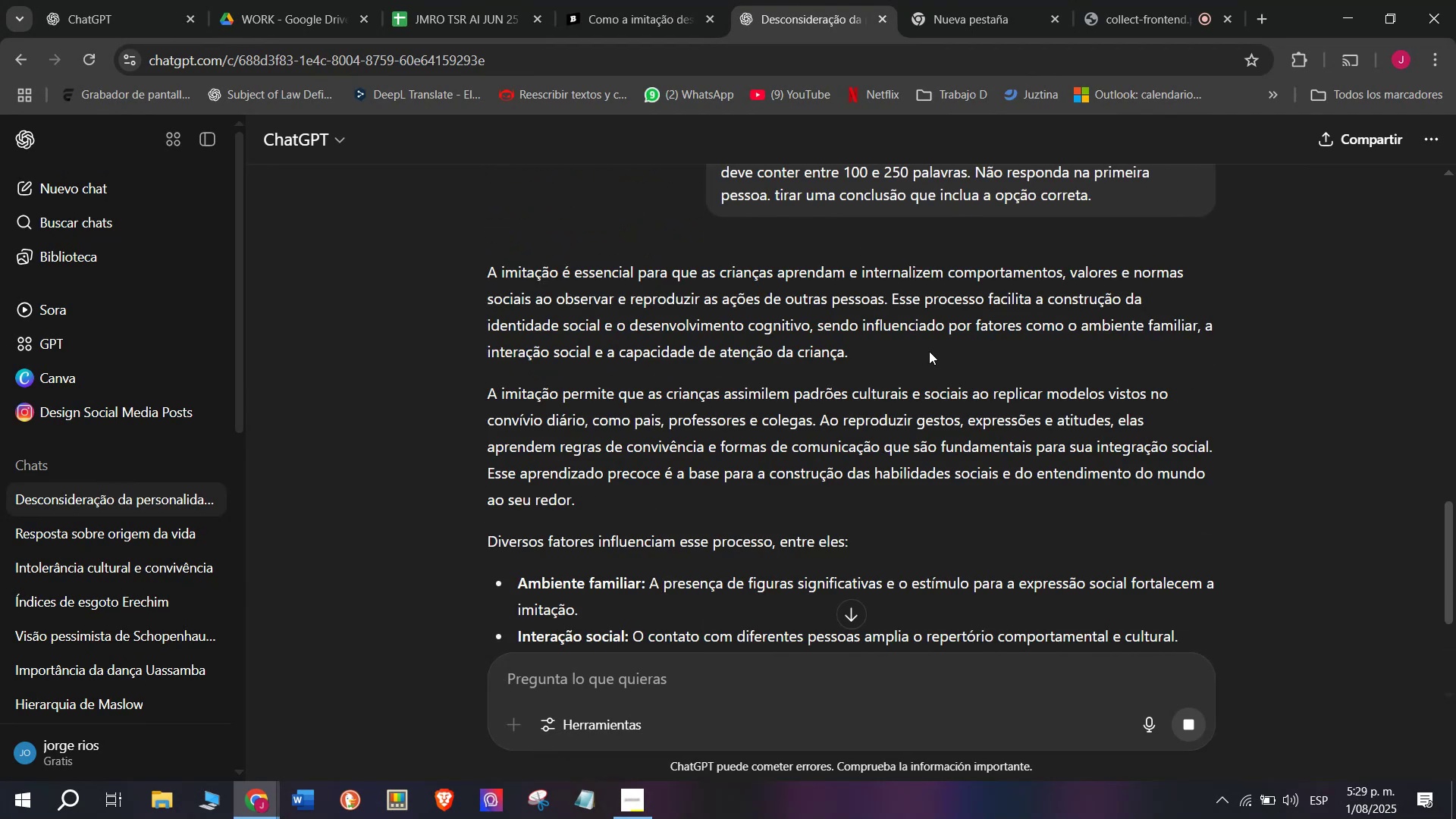 
wait(7.22)
 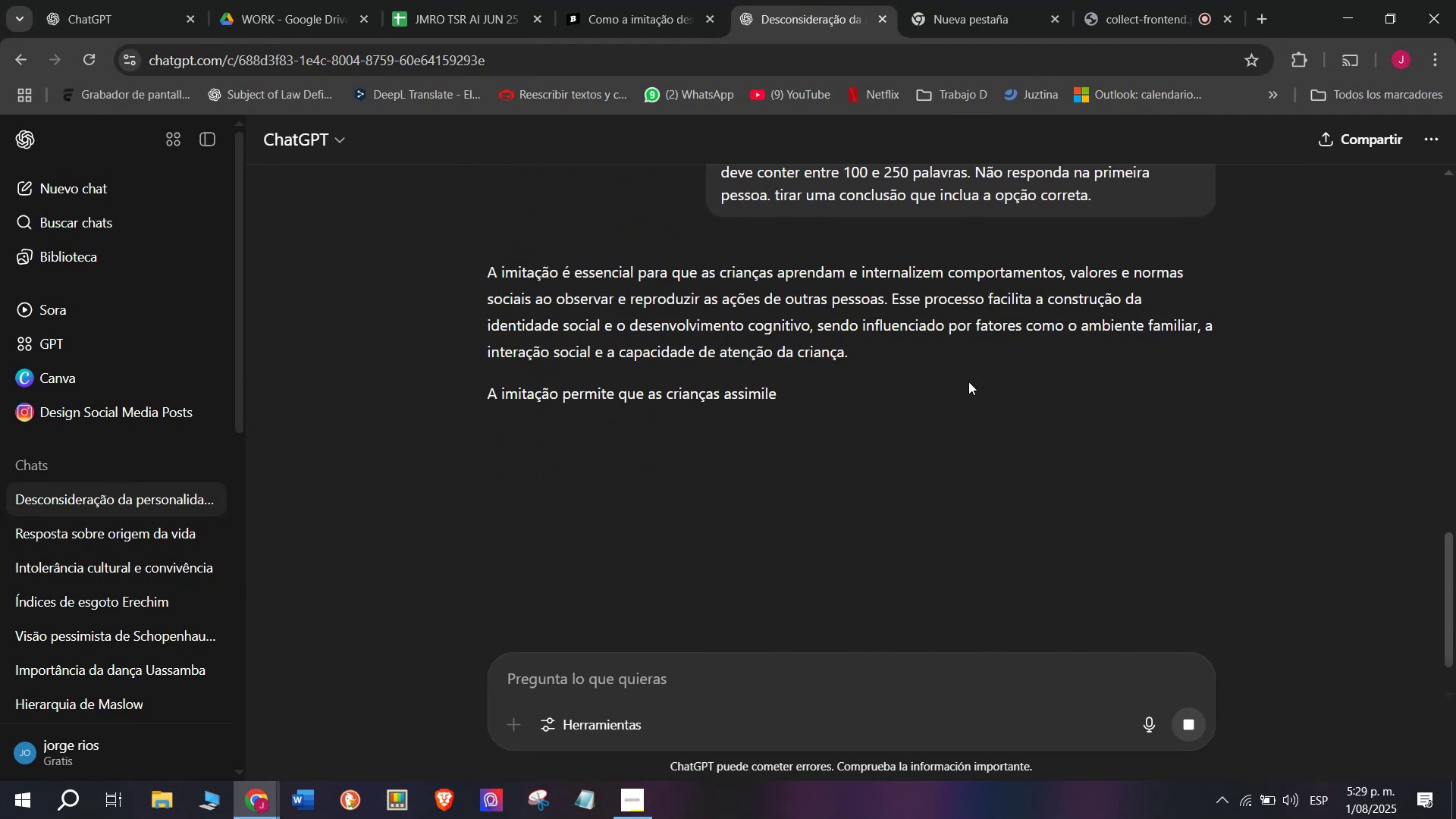 
scroll: coordinate [747, 382], scroll_direction: none, amount: 0.0
 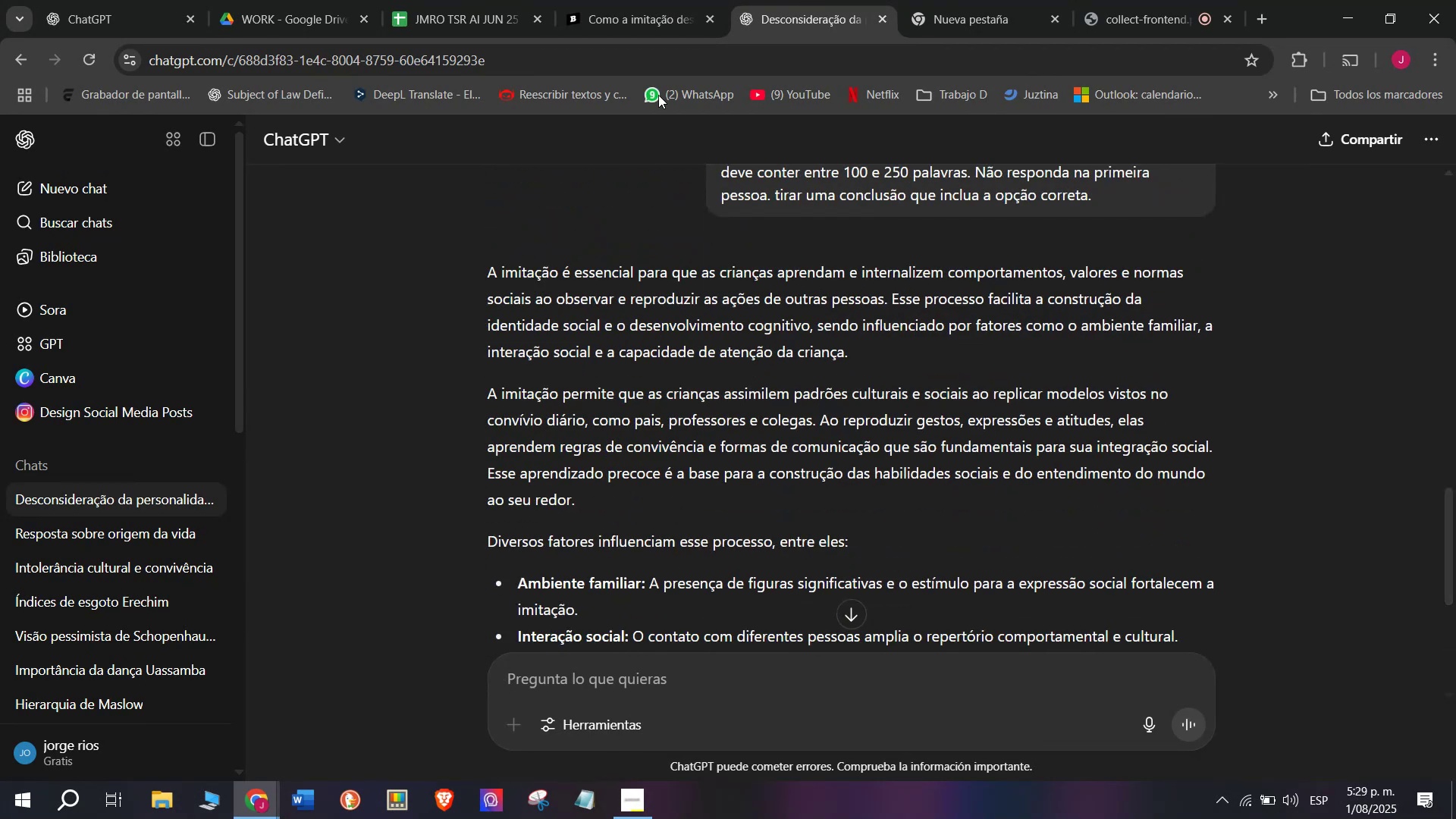 
left_click([645, 0])
 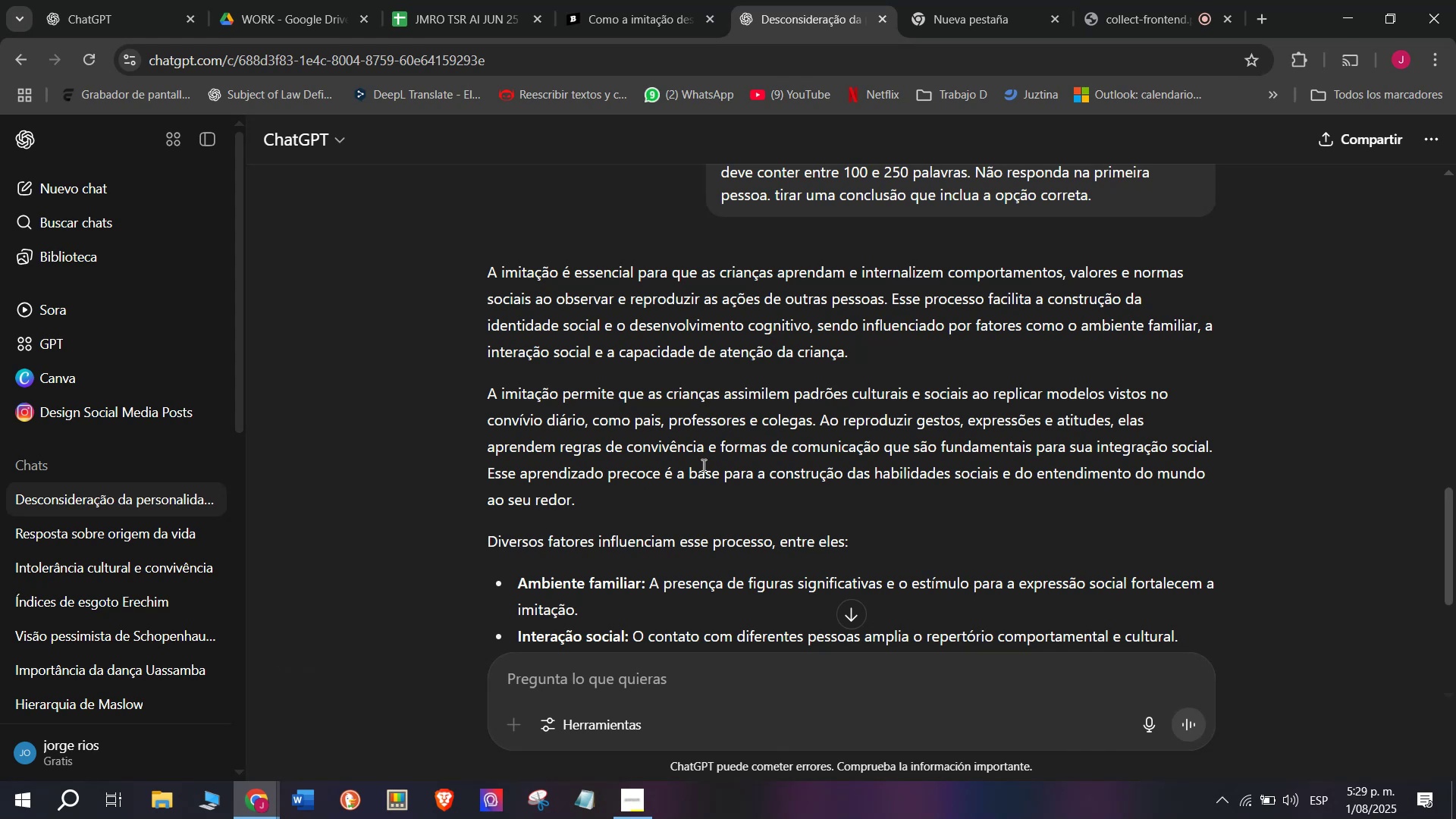 
scroll: coordinate [685, 493], scroll_direction: down, amount: 1.0
 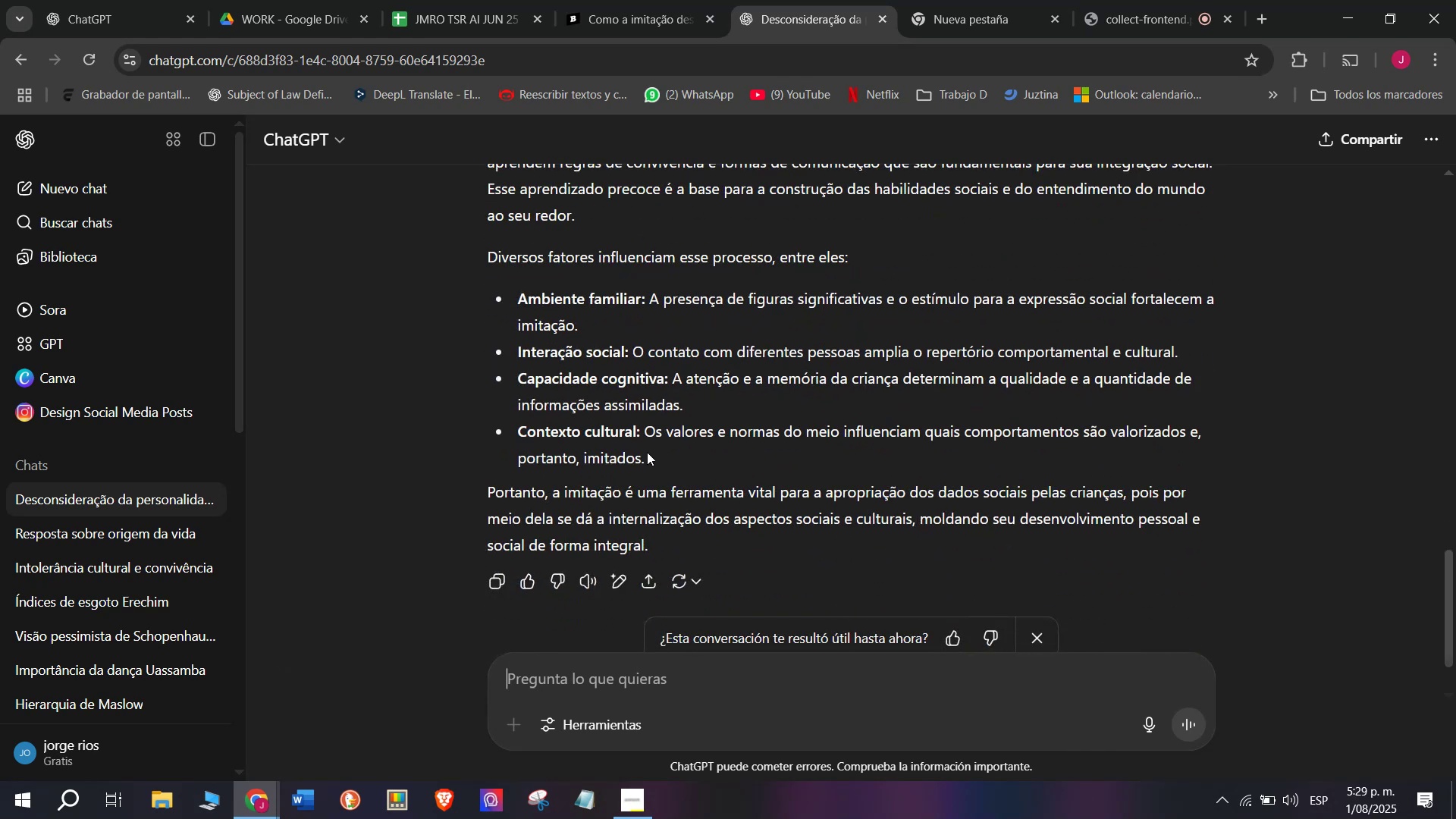 
left_click_drag(start_coordinate=[645, 461], to_coordinate=[488, 306])
 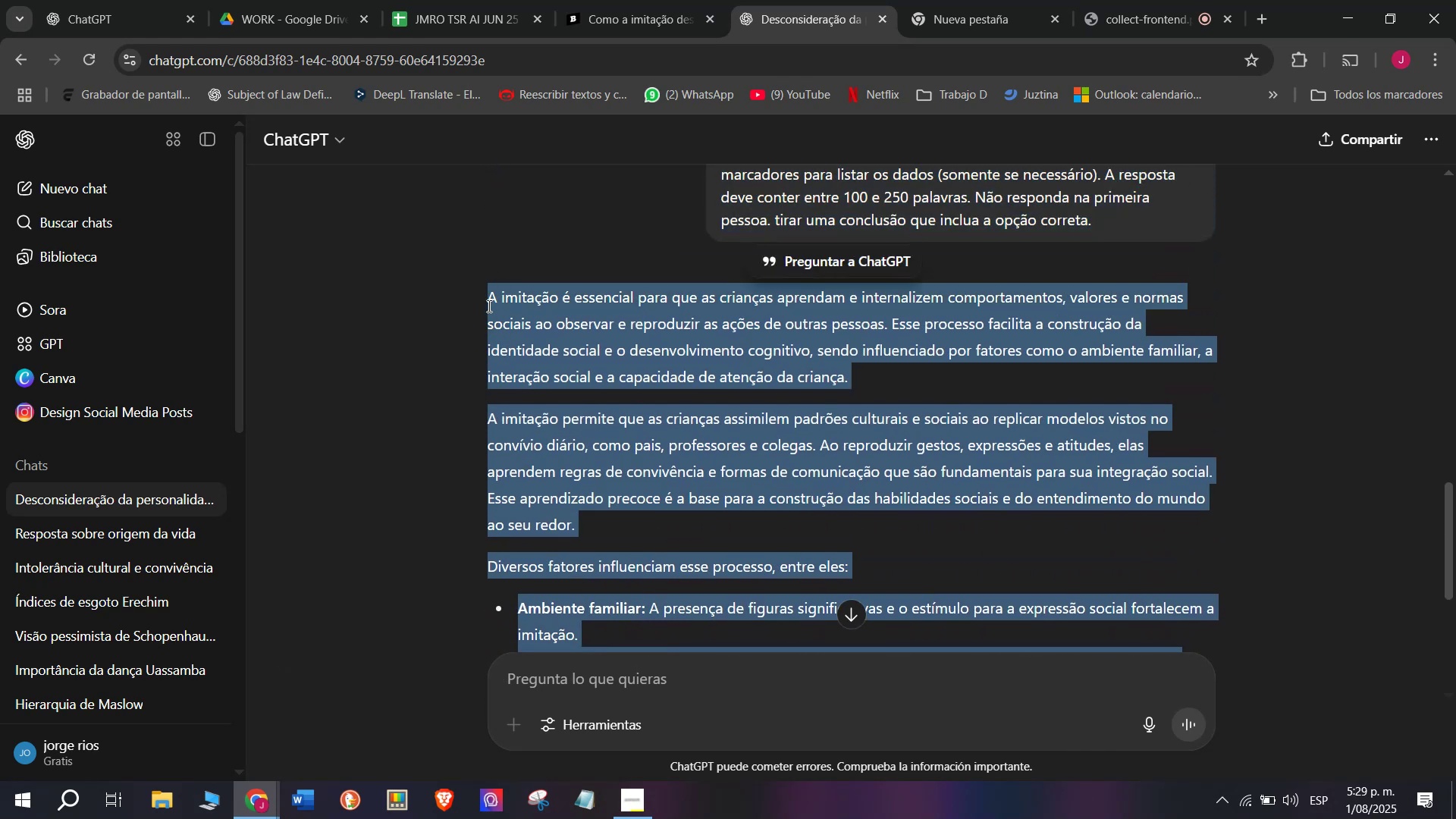 
key(Control+C)
 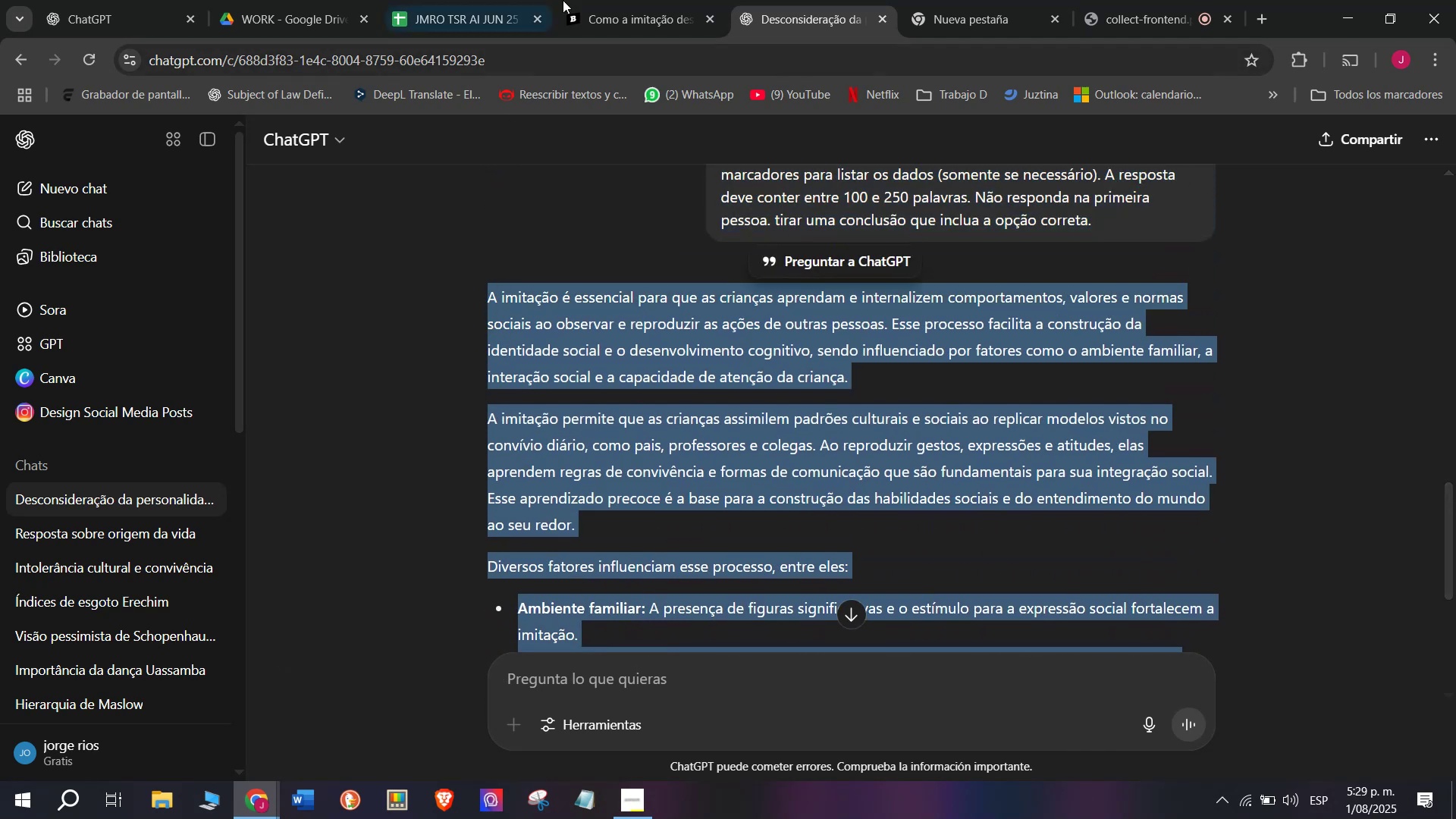 
left_click([629, 0])
 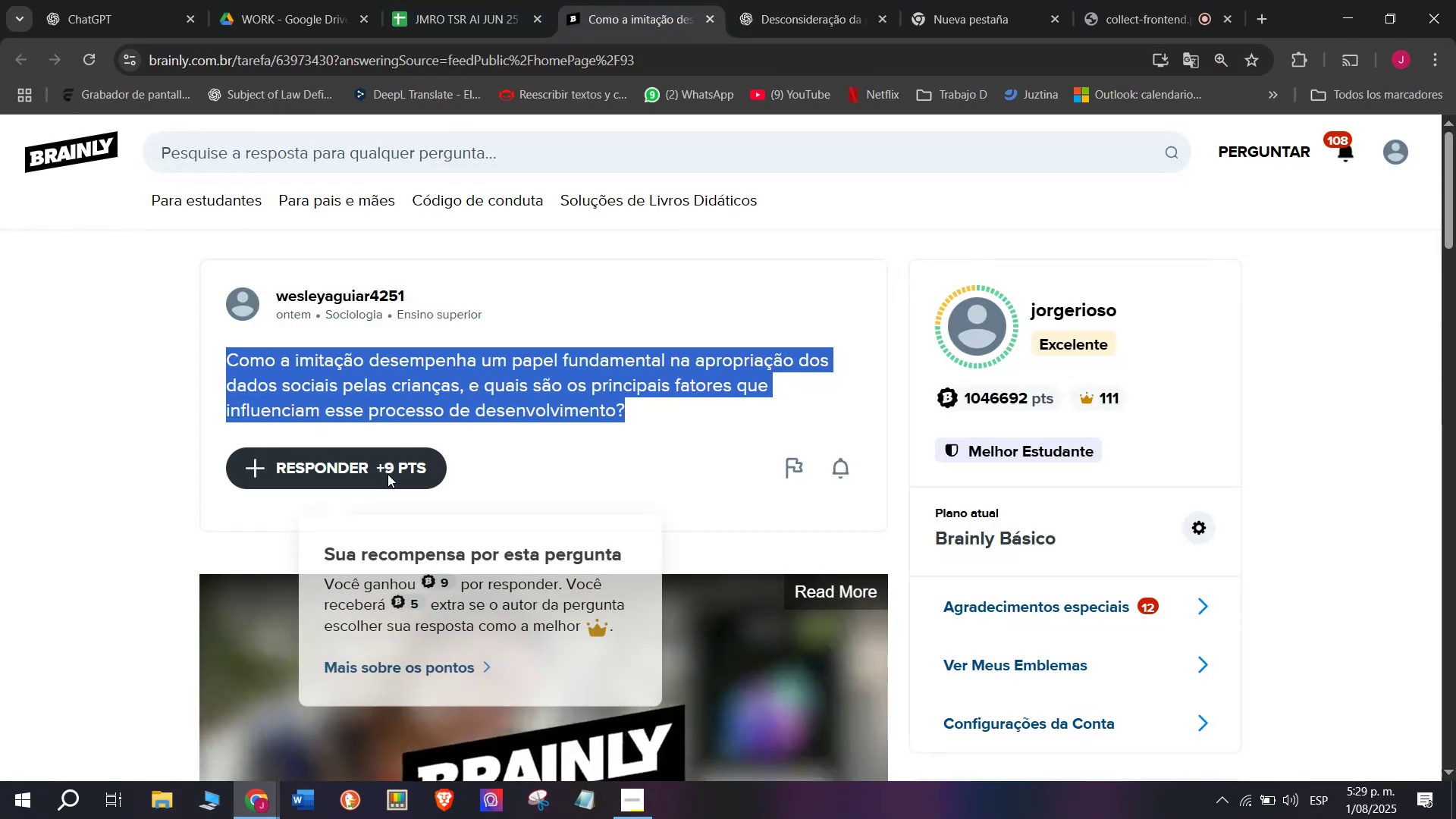 
left_click_drag(start_coordinate=[682, 430], to_coordinate=[500, 212])
 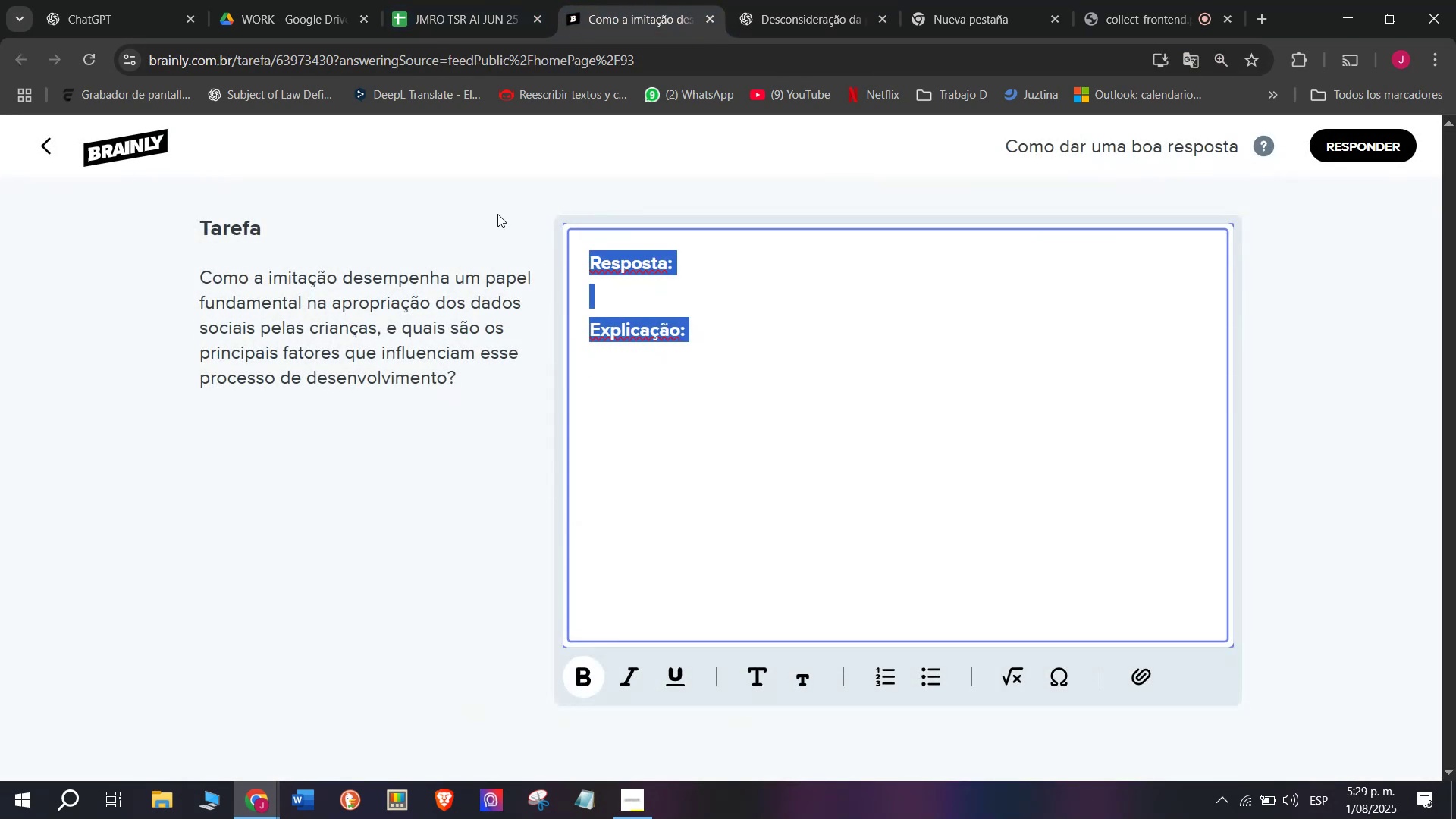 
key(Control+V)
 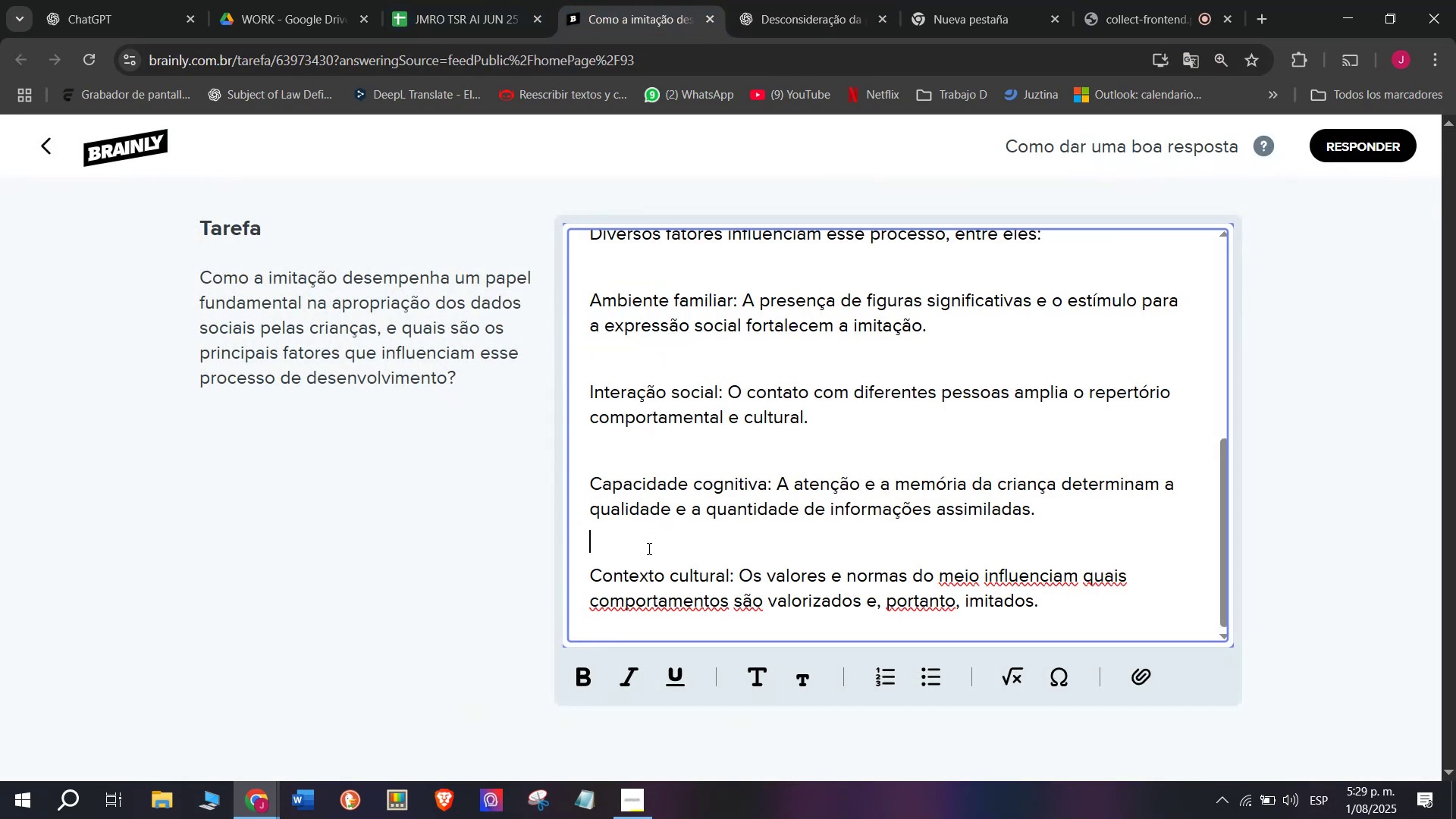 
key(Backspace)
 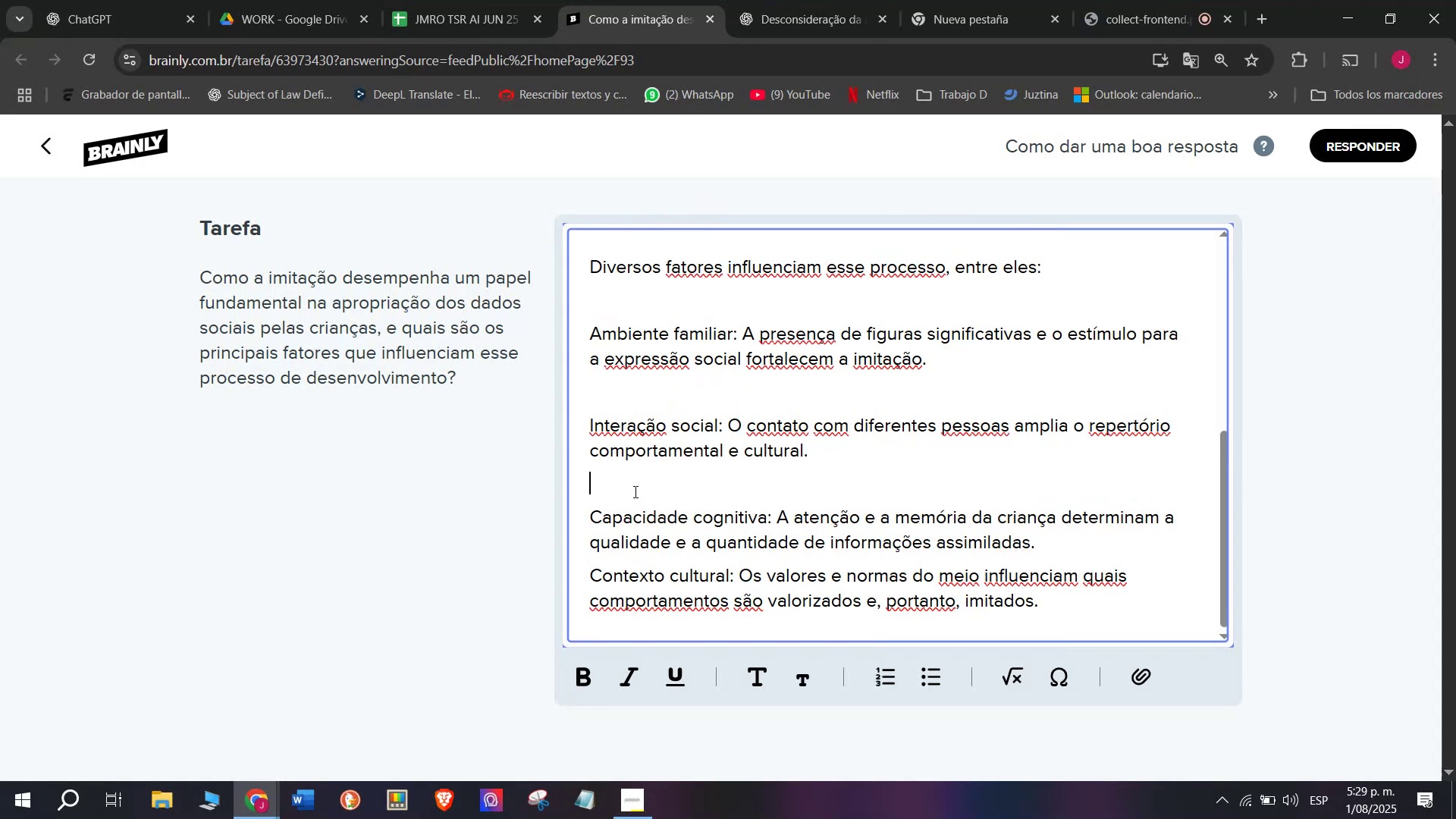 
key(Backspace)
 